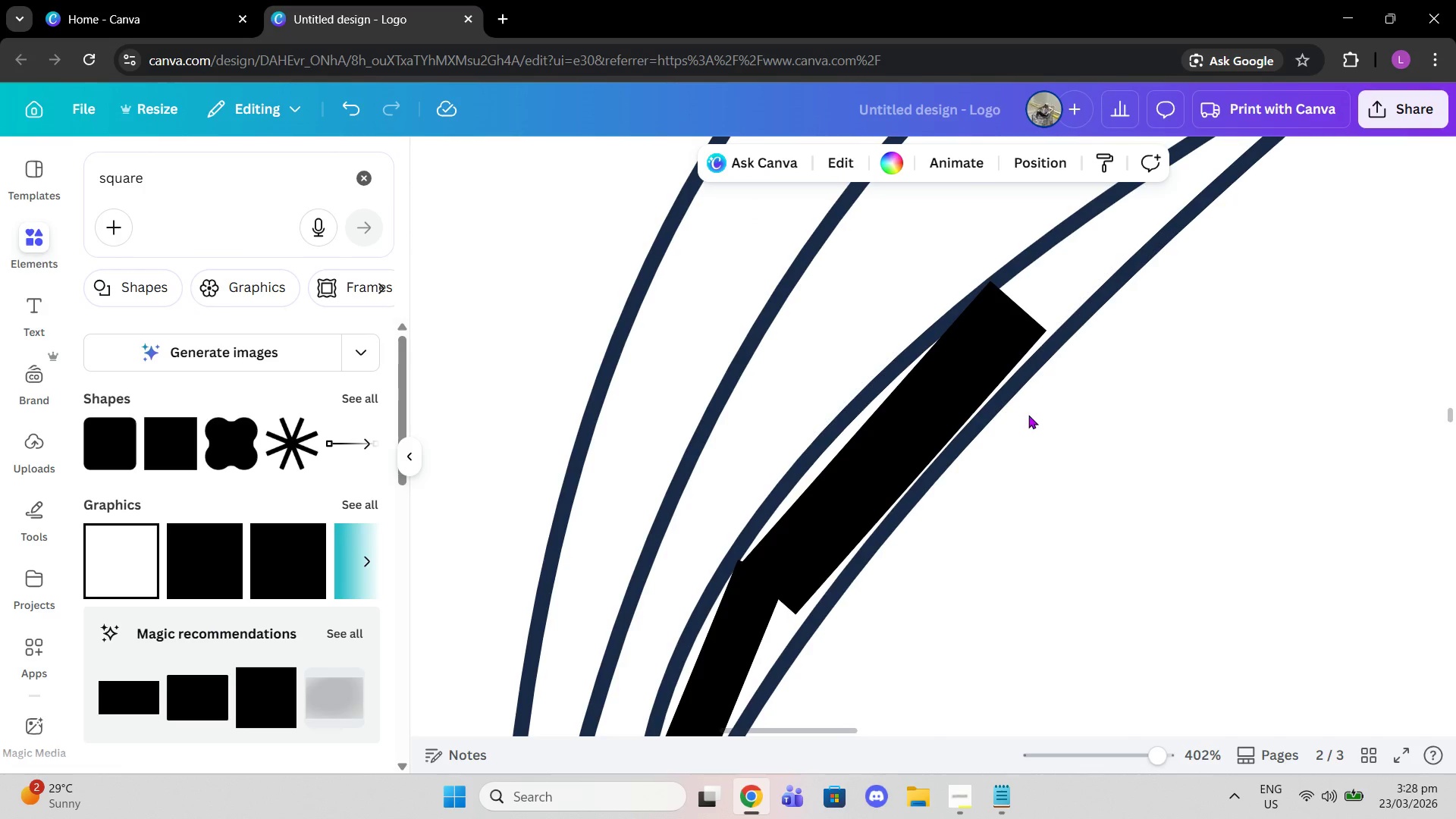 
scroll: coordinate [1015, 424], scroll_direction: down, amount: 2.0
 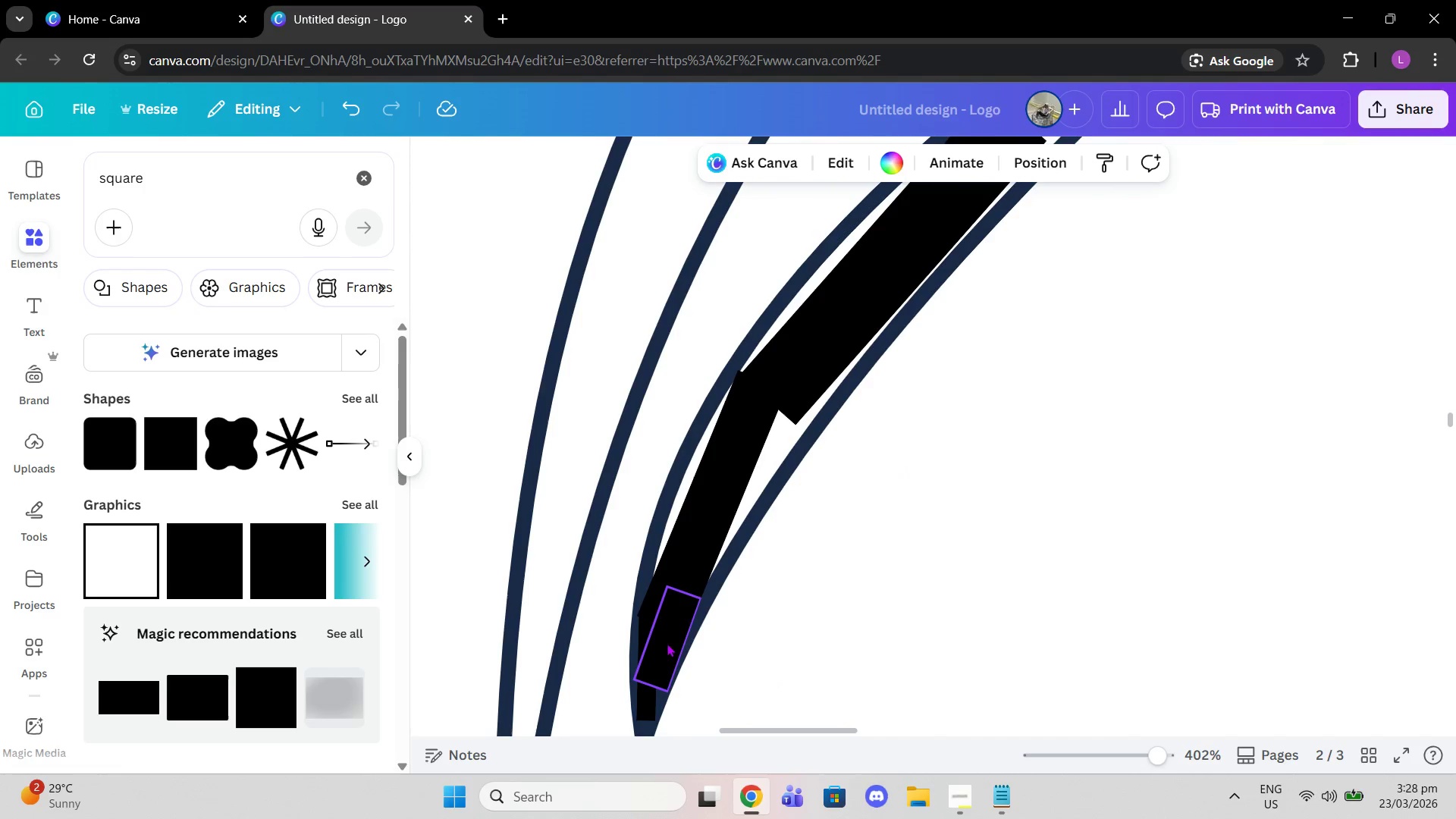 
left_click([663, 642])
 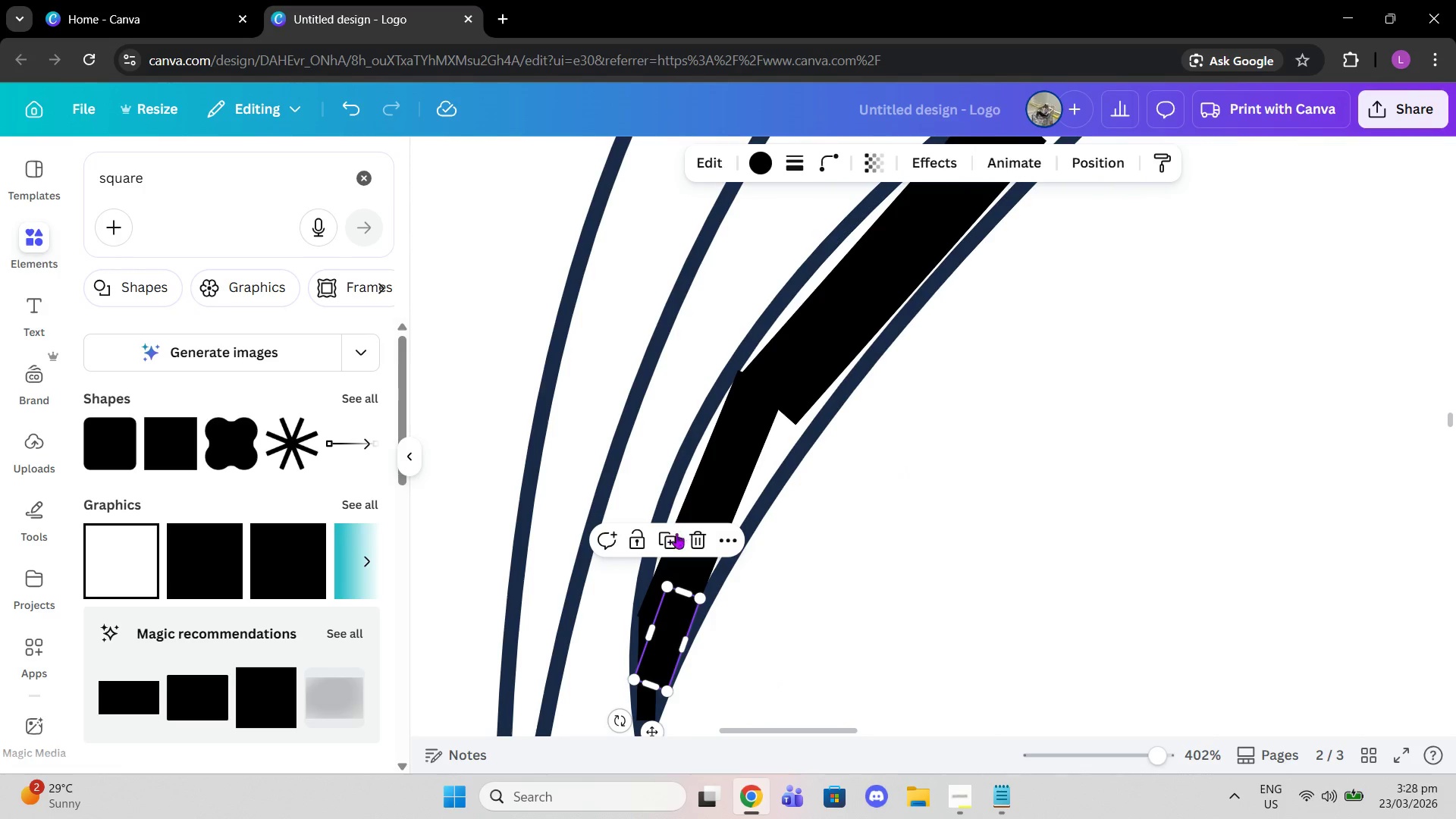 
left_click([674, 540])
 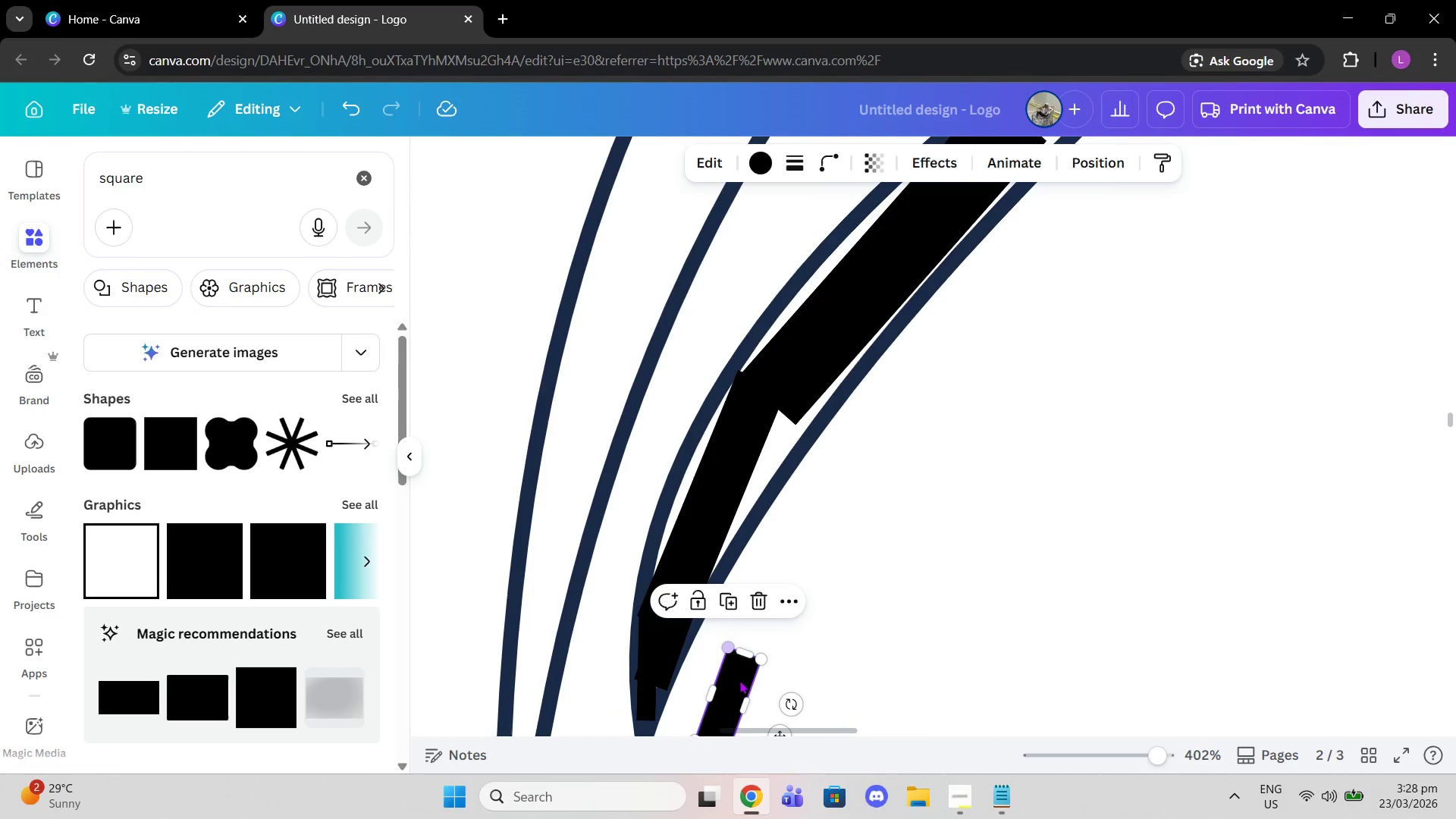 
left_click_drag(start_coordinate=[739, 682], to_coordinate=[689, 519])
 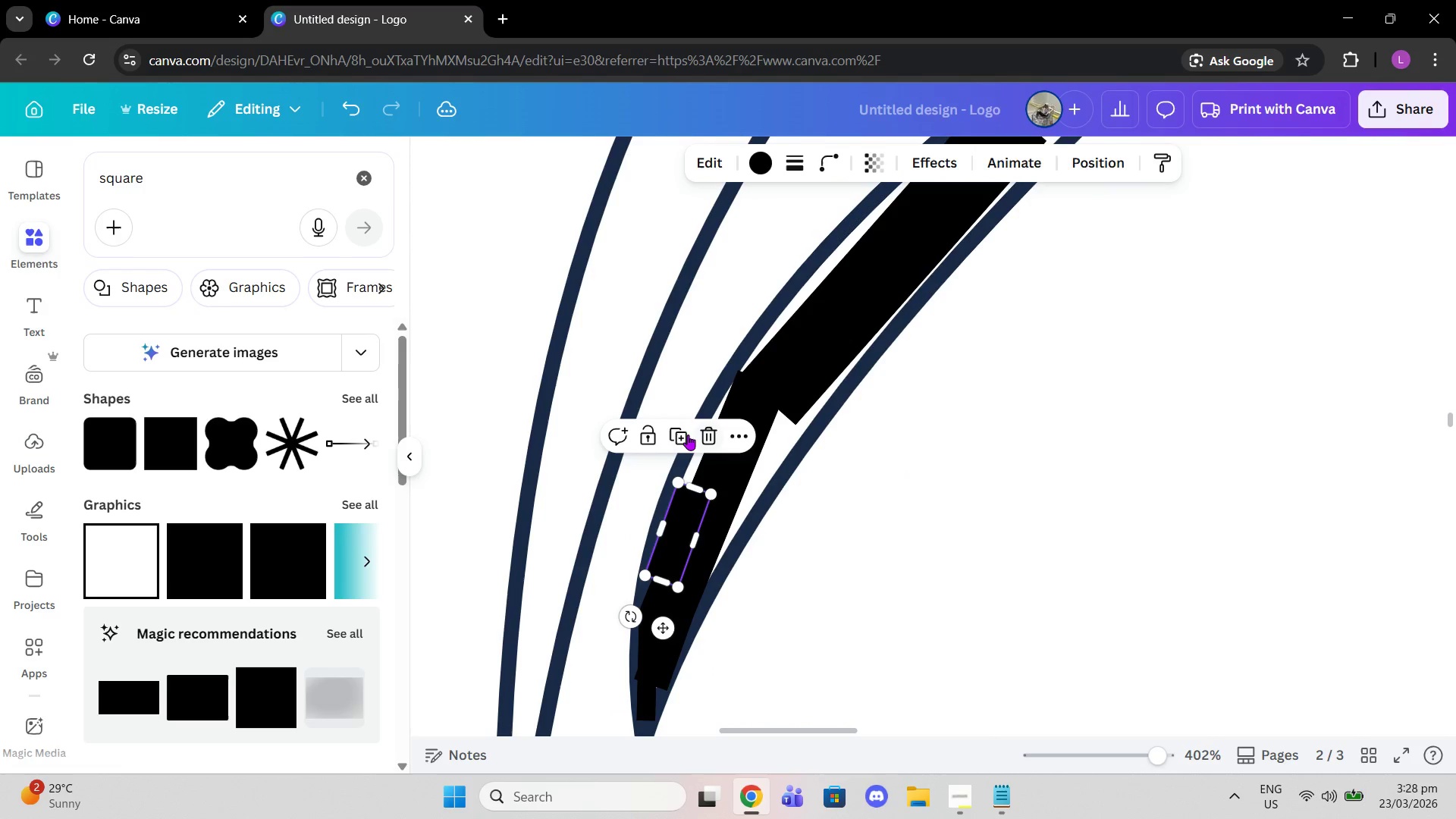 
left_click([686, 435])
 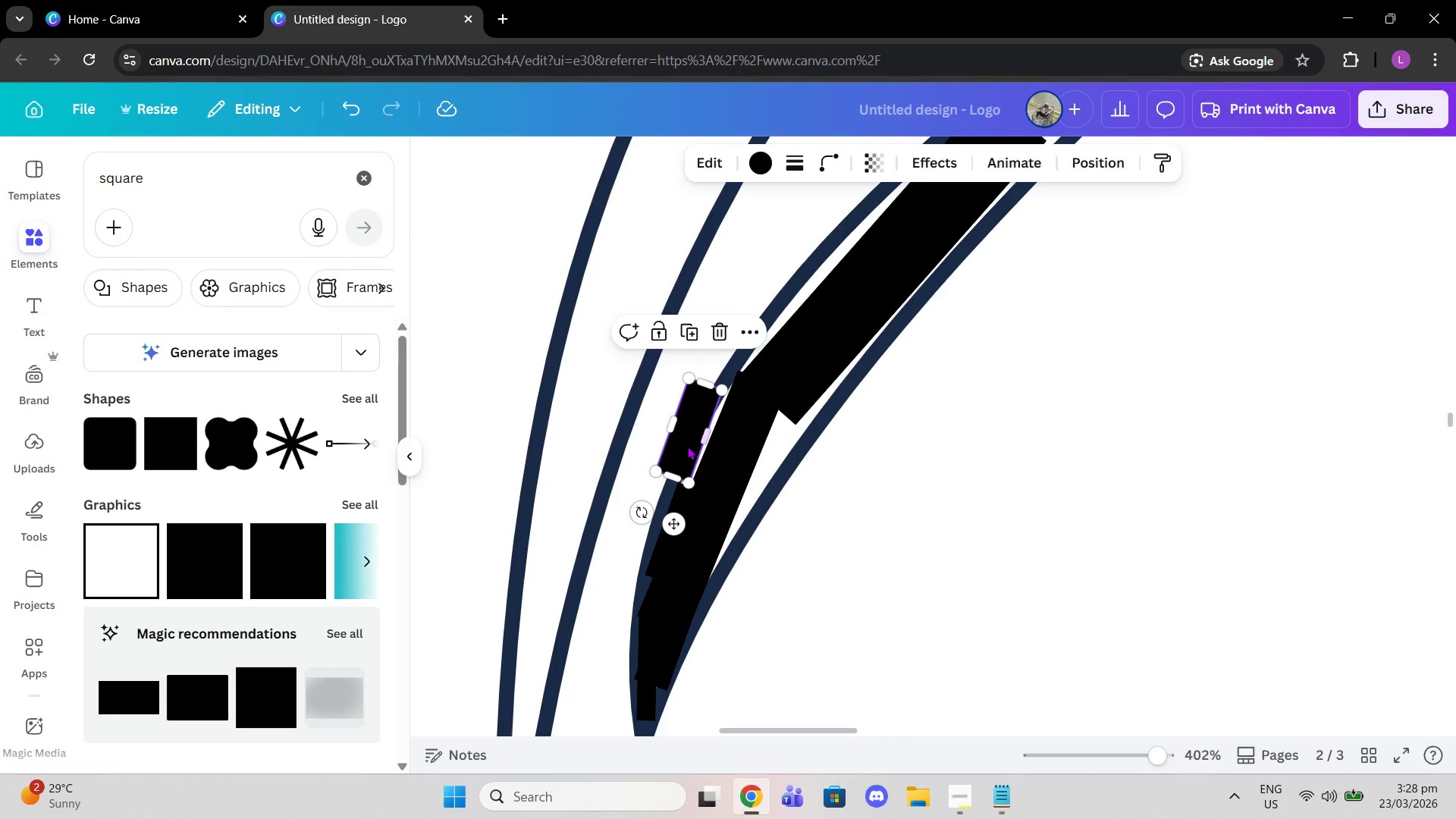 
left_click_drag(start_coordinate=[682, 444], to_coordinate=[704, 463])
 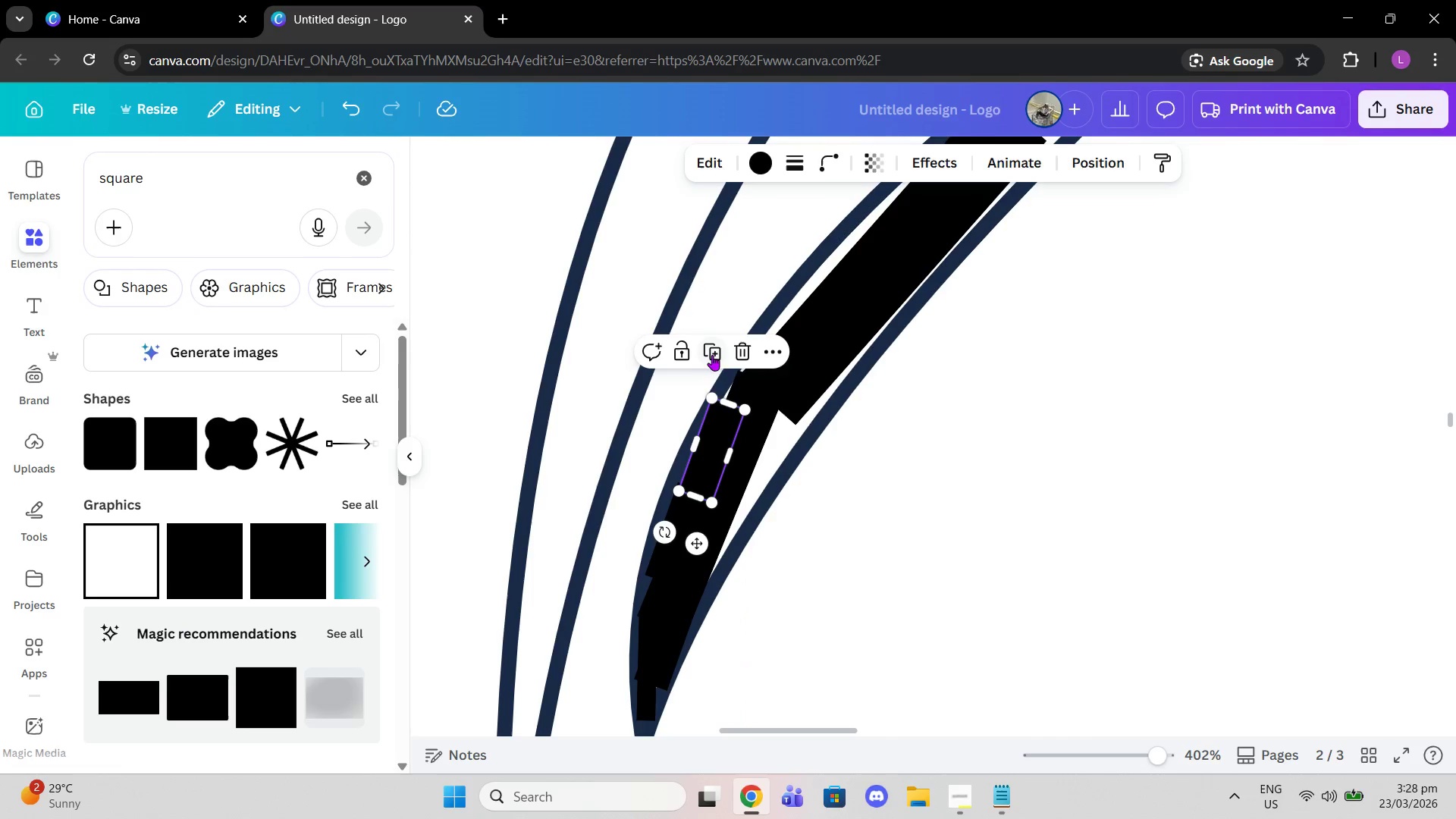 
left_click([717, 353])
 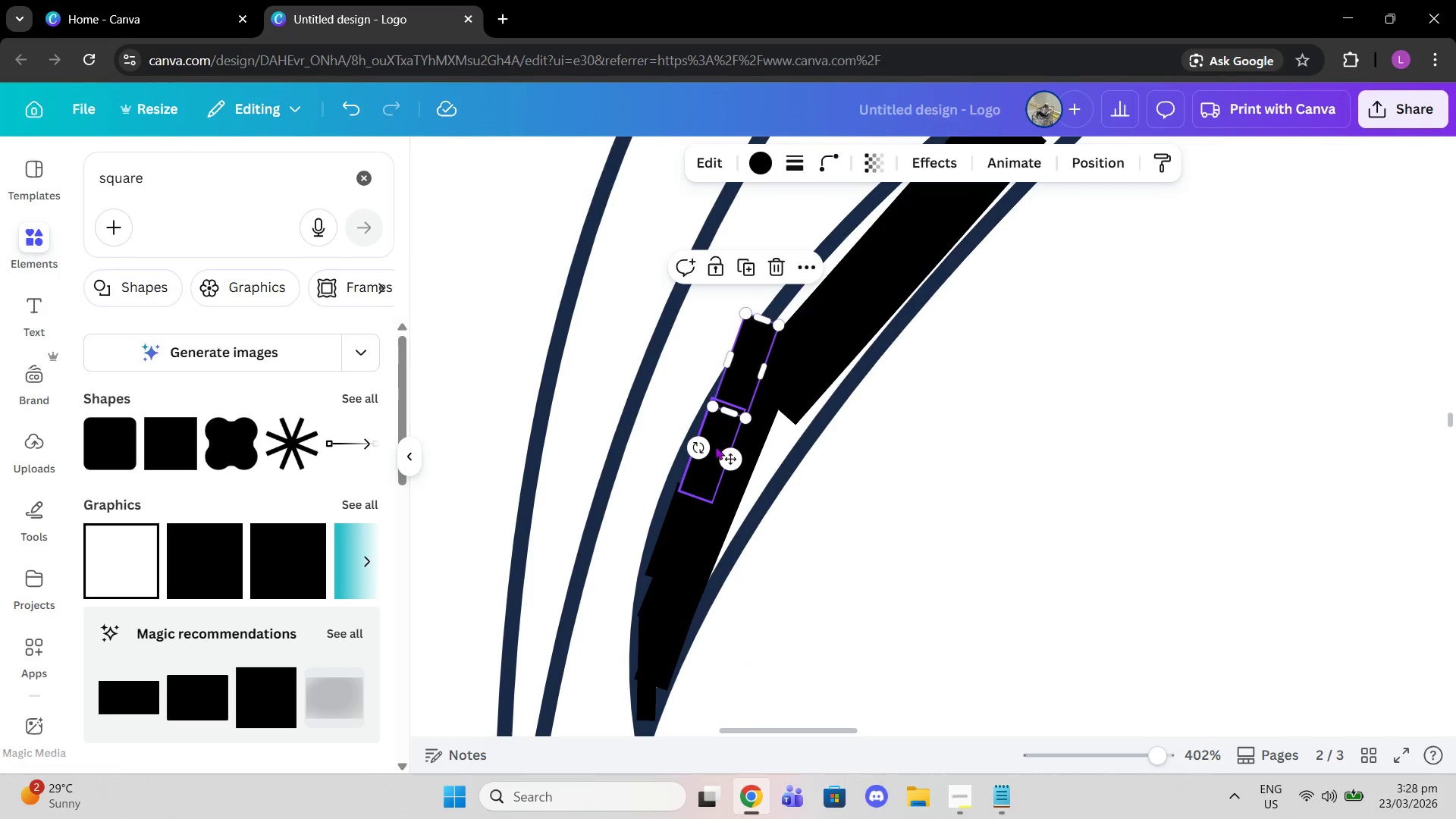 
left_click_drag(start_coordinate=[701, 448], to_coordinate=[690, 448])
 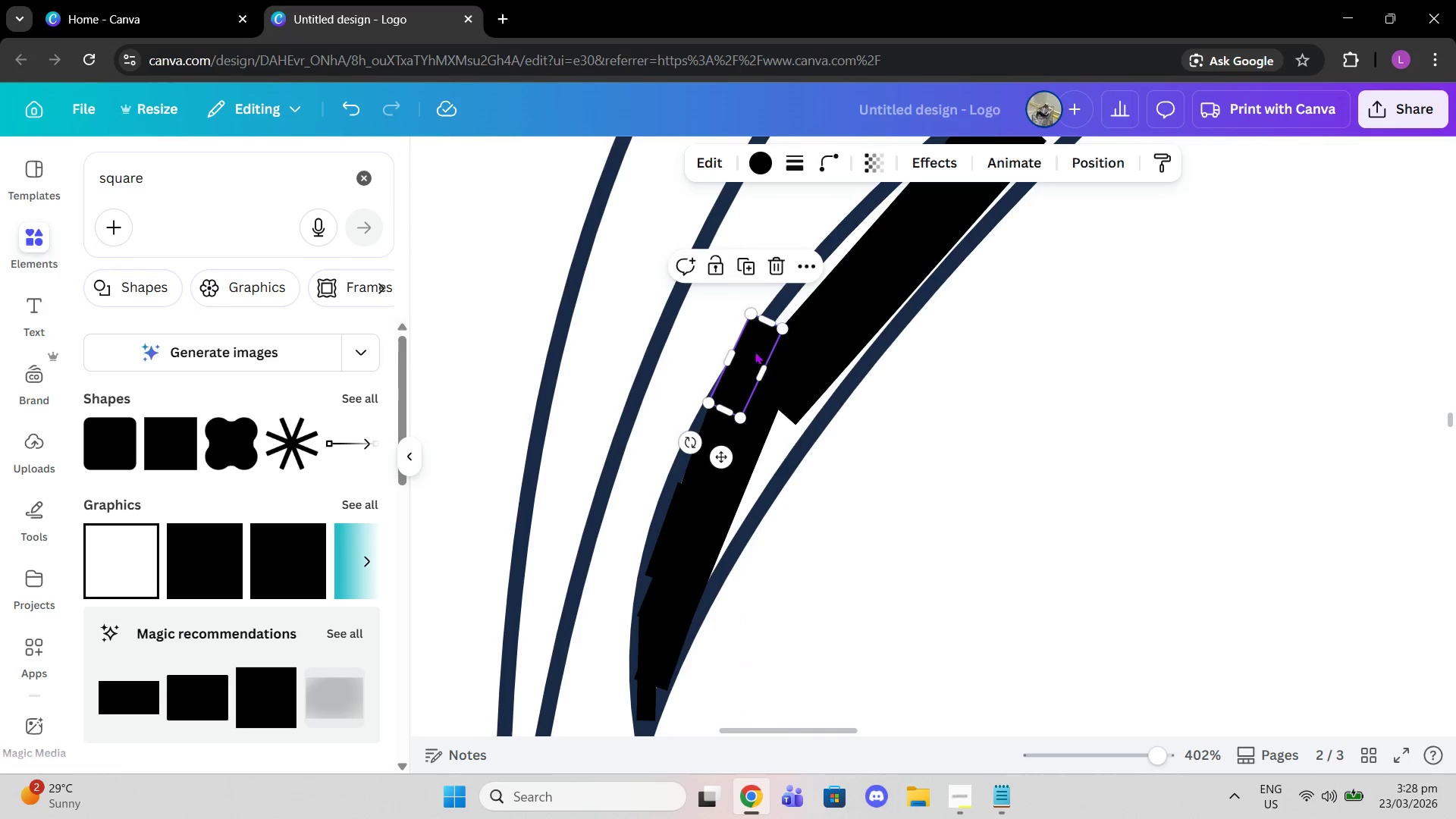 
left_click_drag(start_coordinate=[748, 344], to_coordinate=[741, 381])
 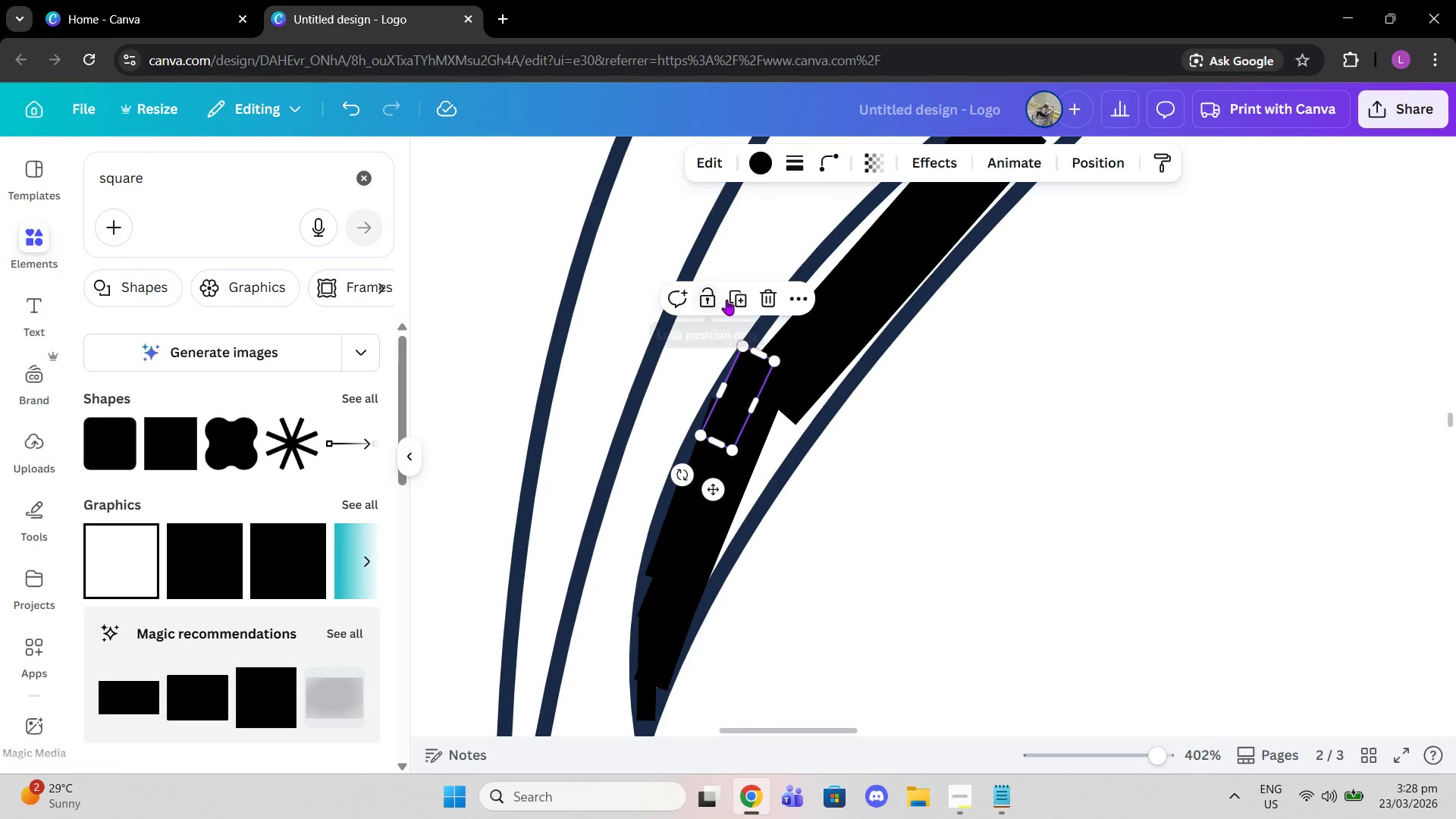 
left_click([728, 300])
 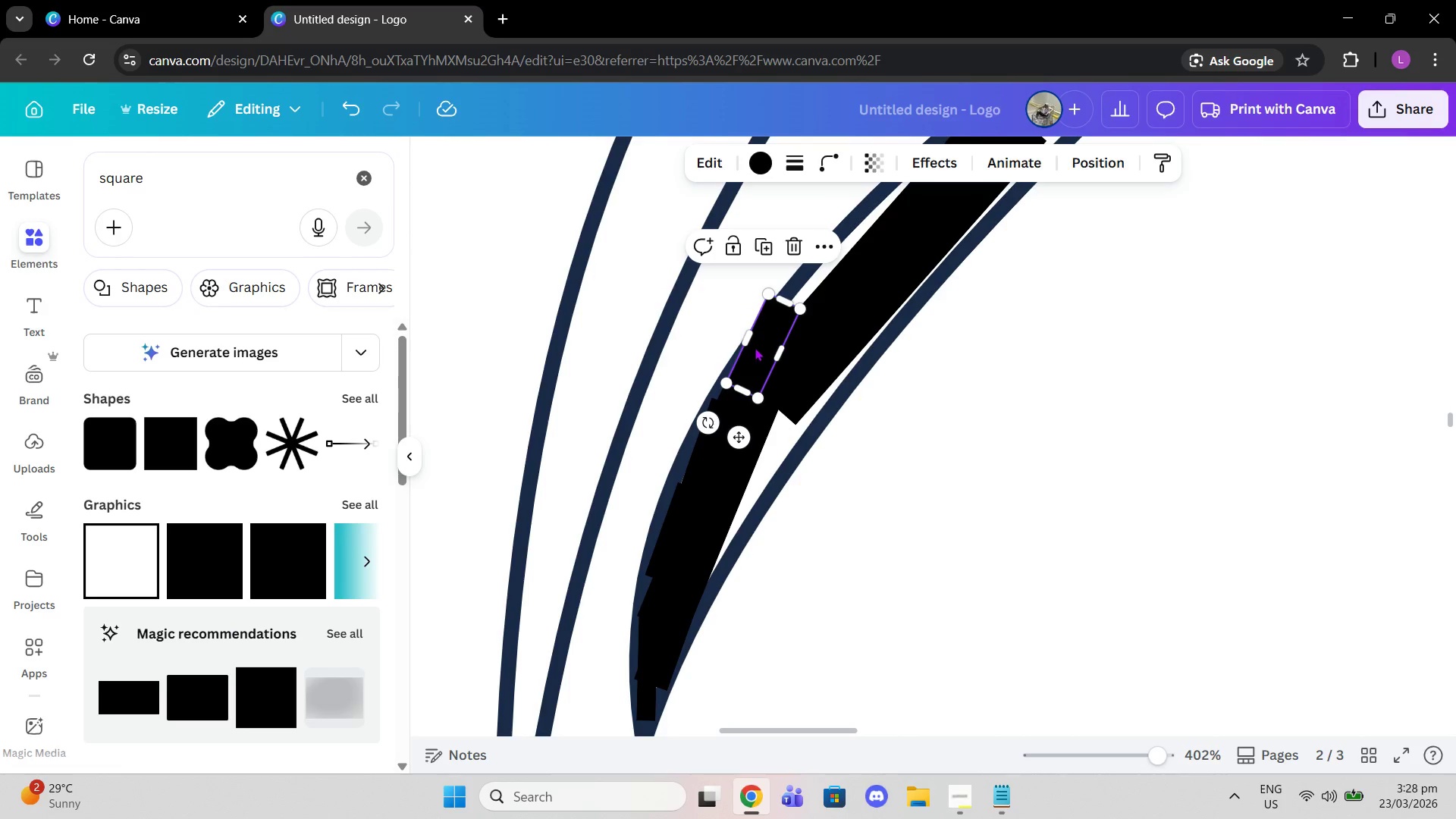 
left_click_drag(start_coordinate=[755, 347], to_coordinate=[711, 534])
 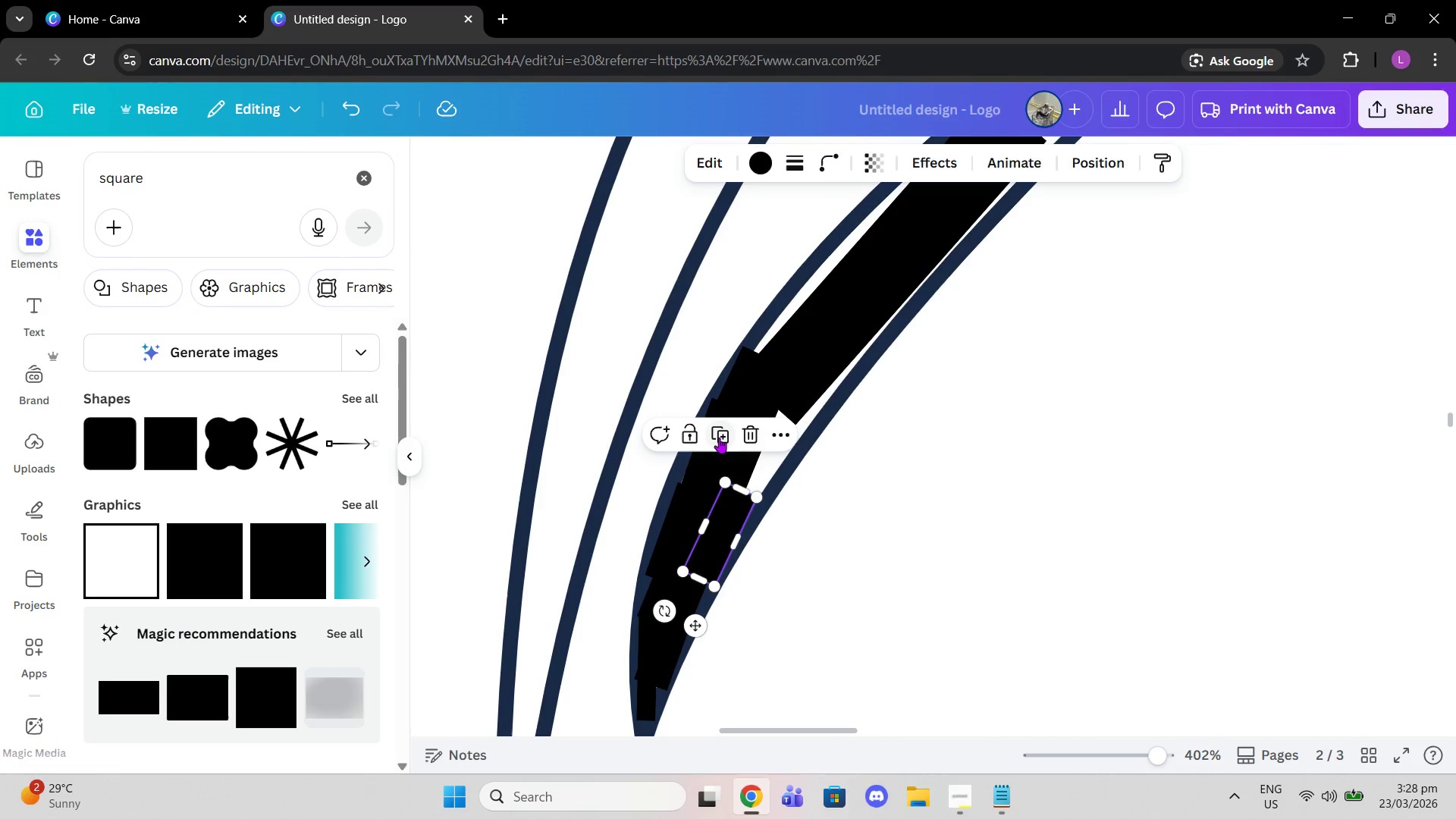 
left_click([719, 438])
 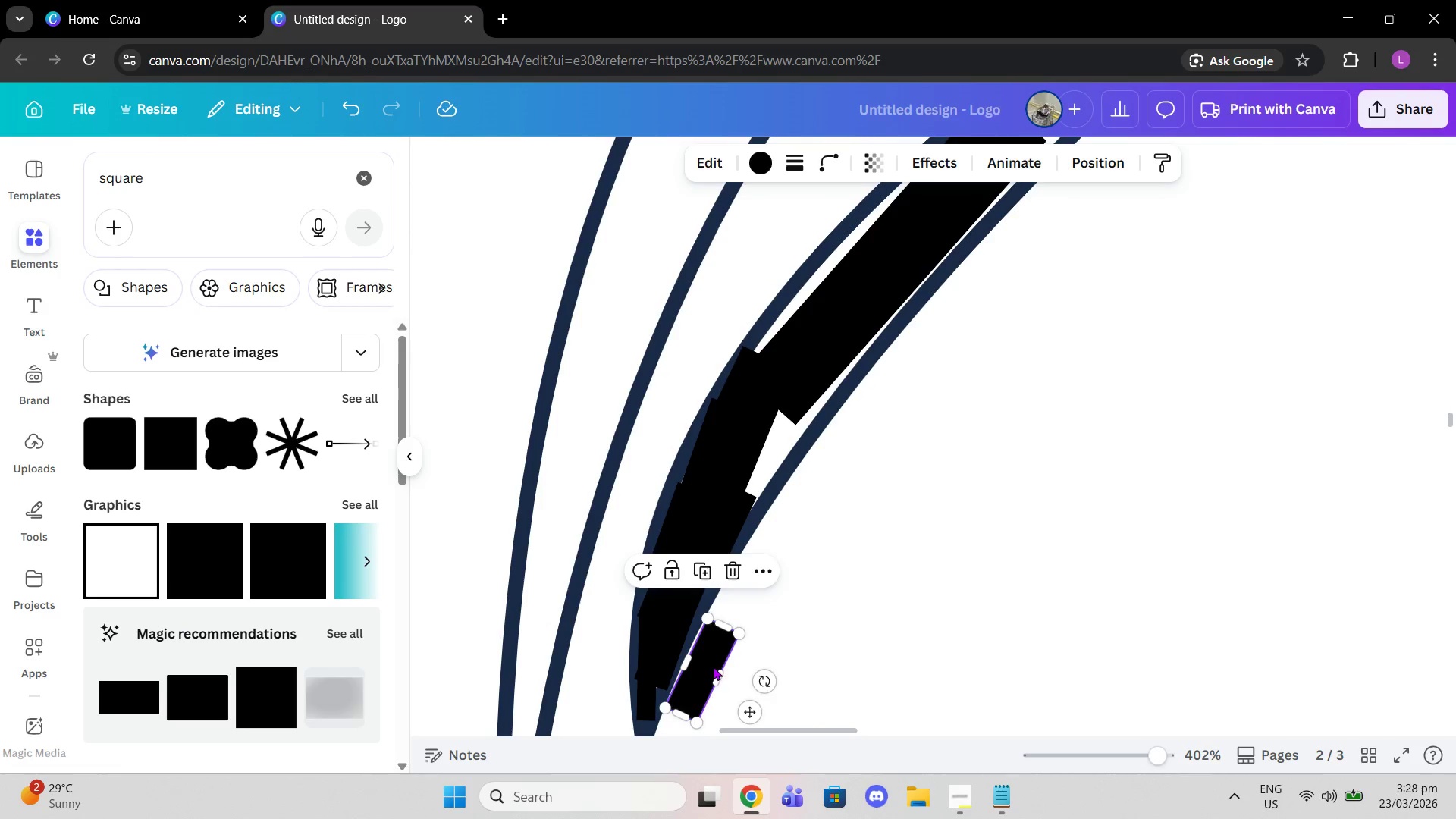 
left_click_drag(start_coordinate=[704, 664], to_coordinate=[761, 463])
 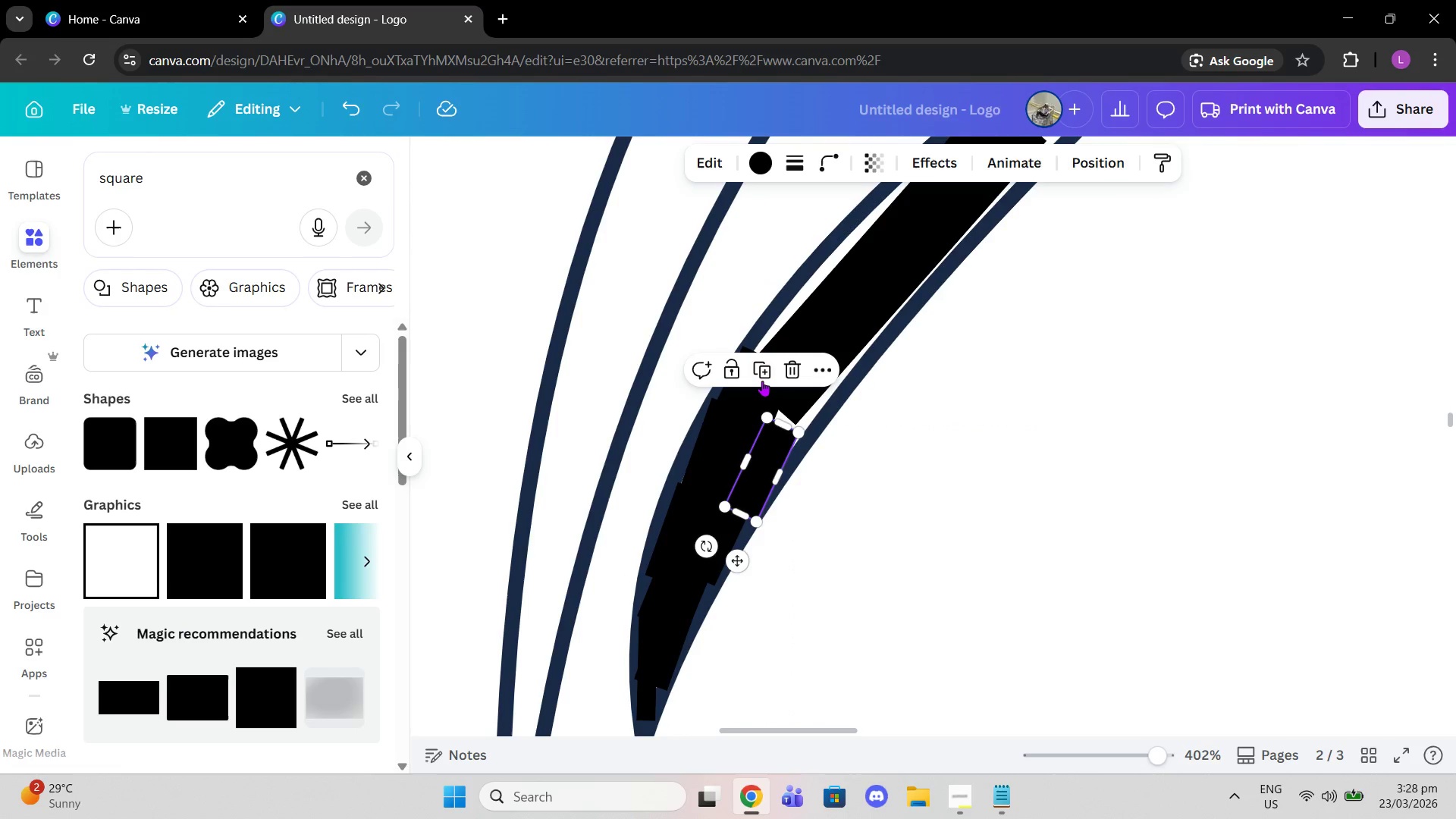 
left_click([762, 381])
 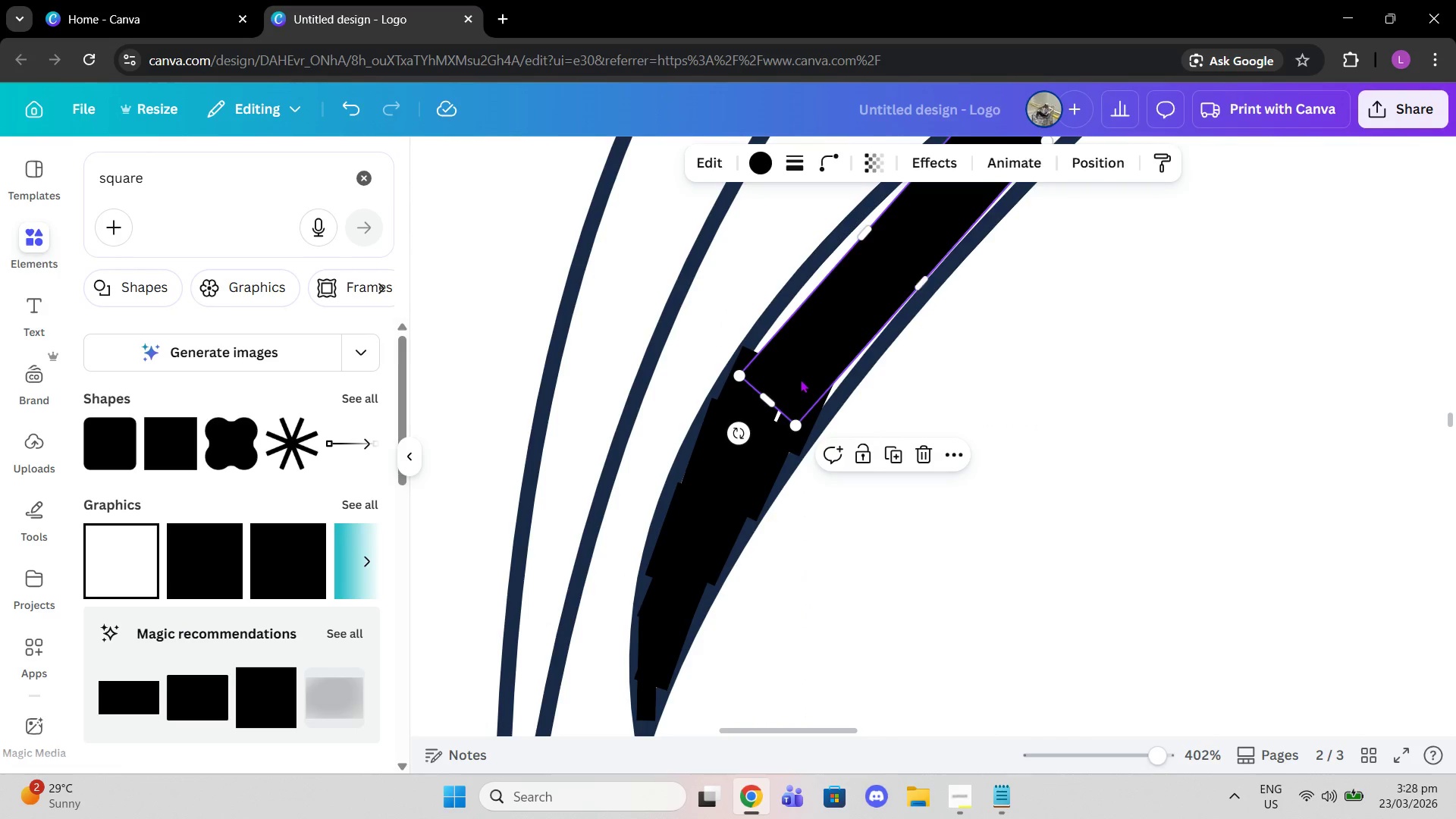 
left_click([772, 431])
 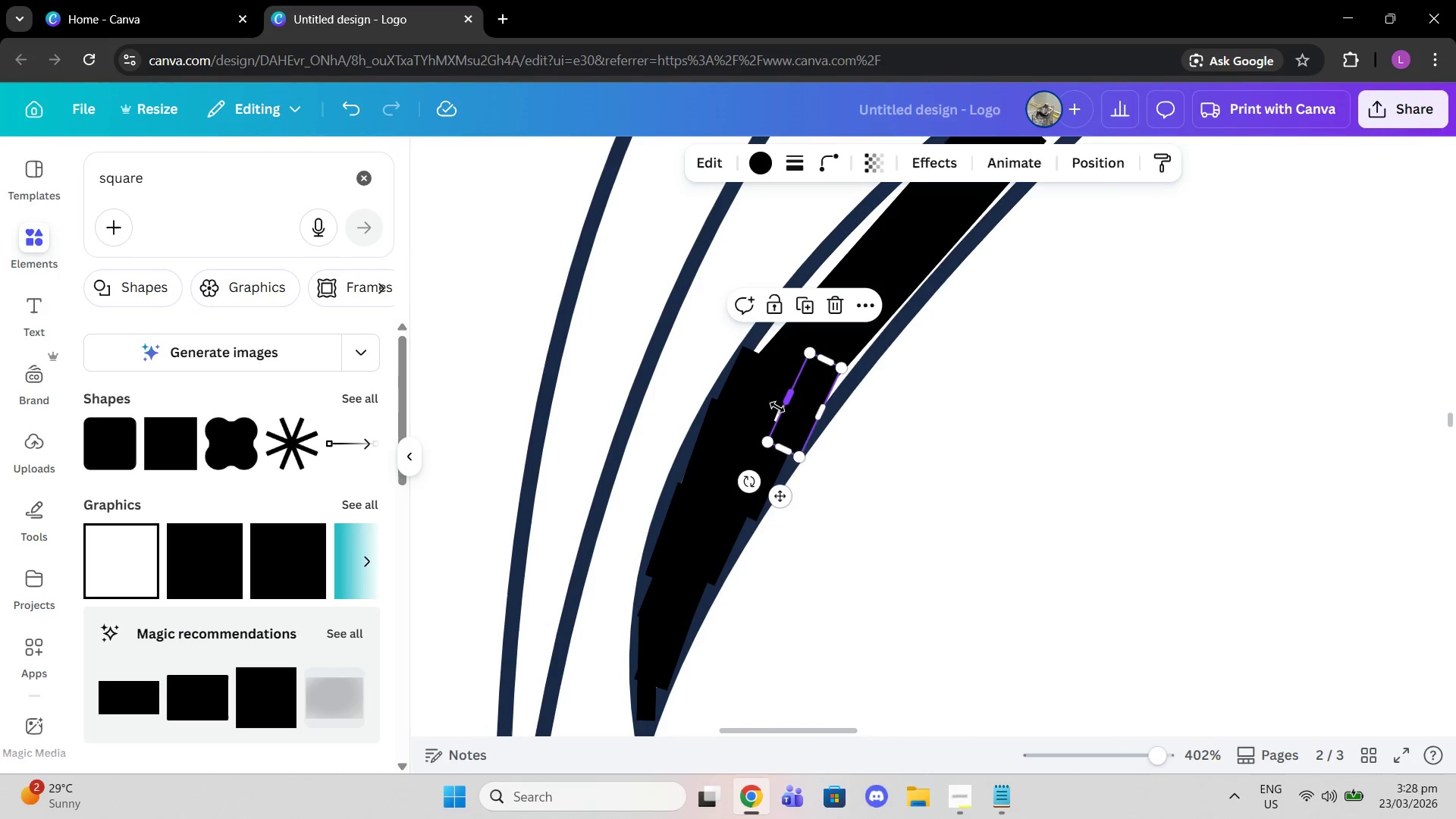 
left_click_drag(start_coordinate=[777, 407], to_coordinate=[769, 403])
 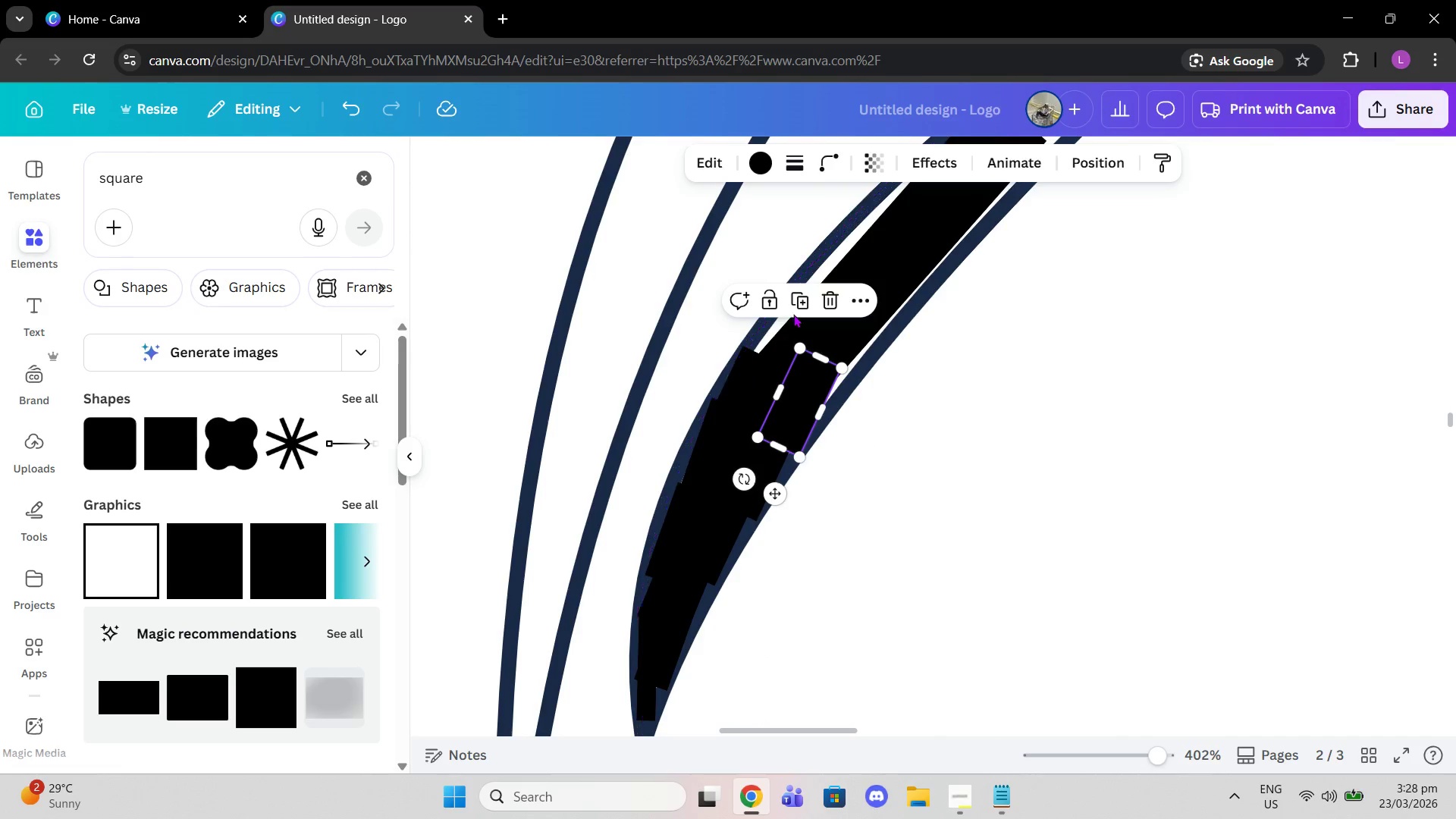 
left_click([793, 307])
 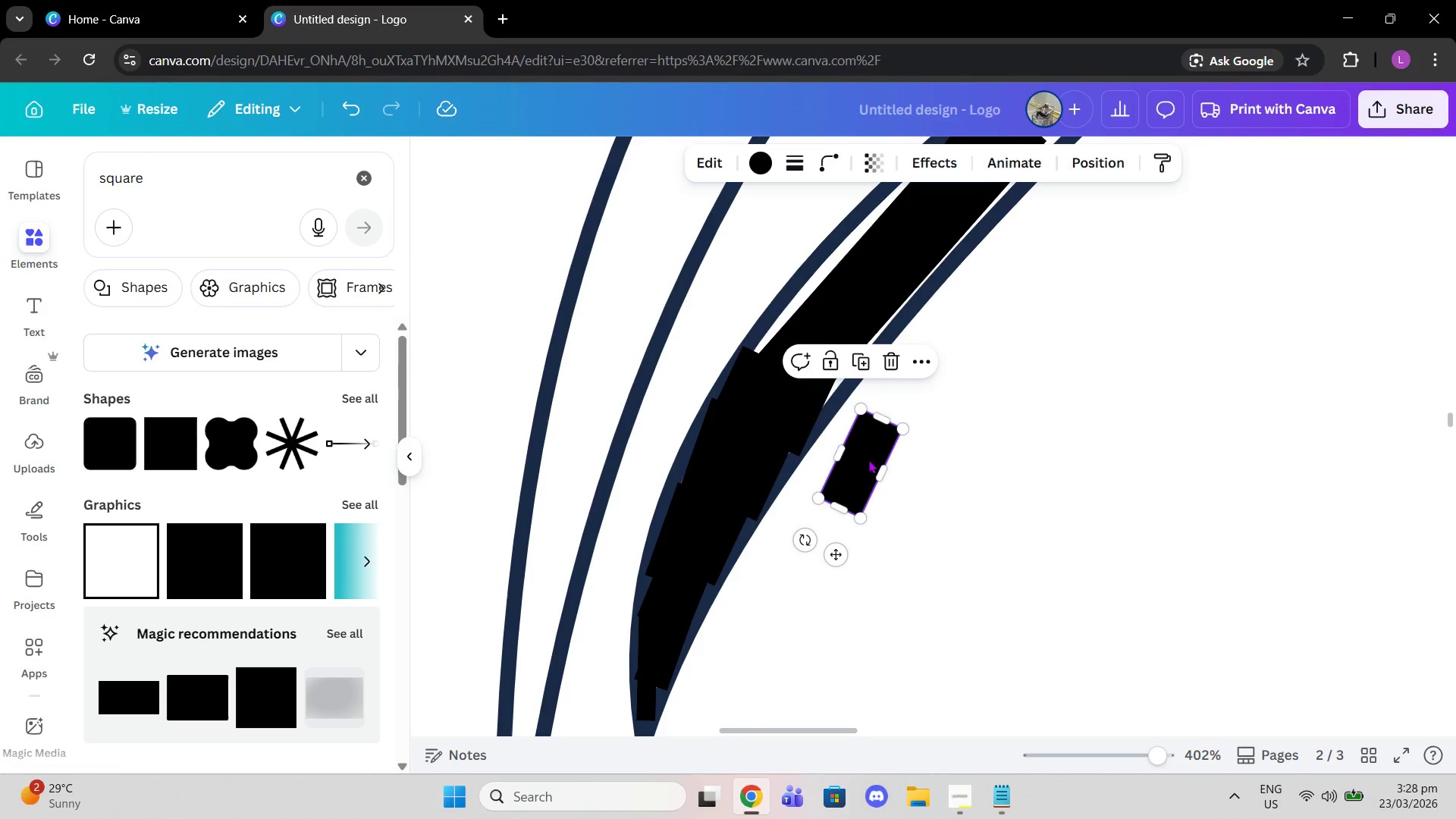 
left_click_drag(start_coordinate=[863, 457], to_coordinate=[783, 331])
 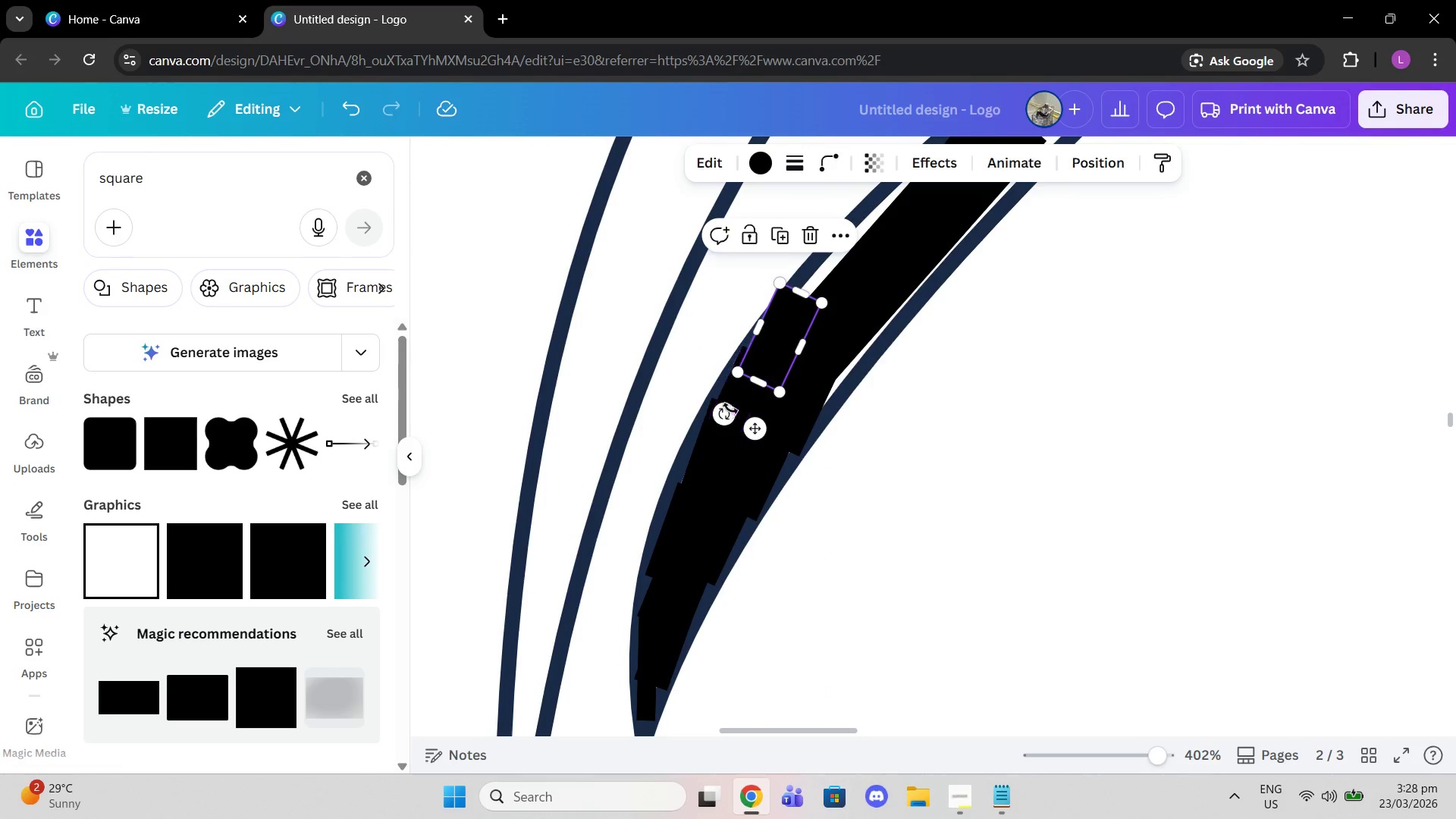 
left_click_drag(start_coordinate=[728, 409], to_coordinate=[712, 403])
 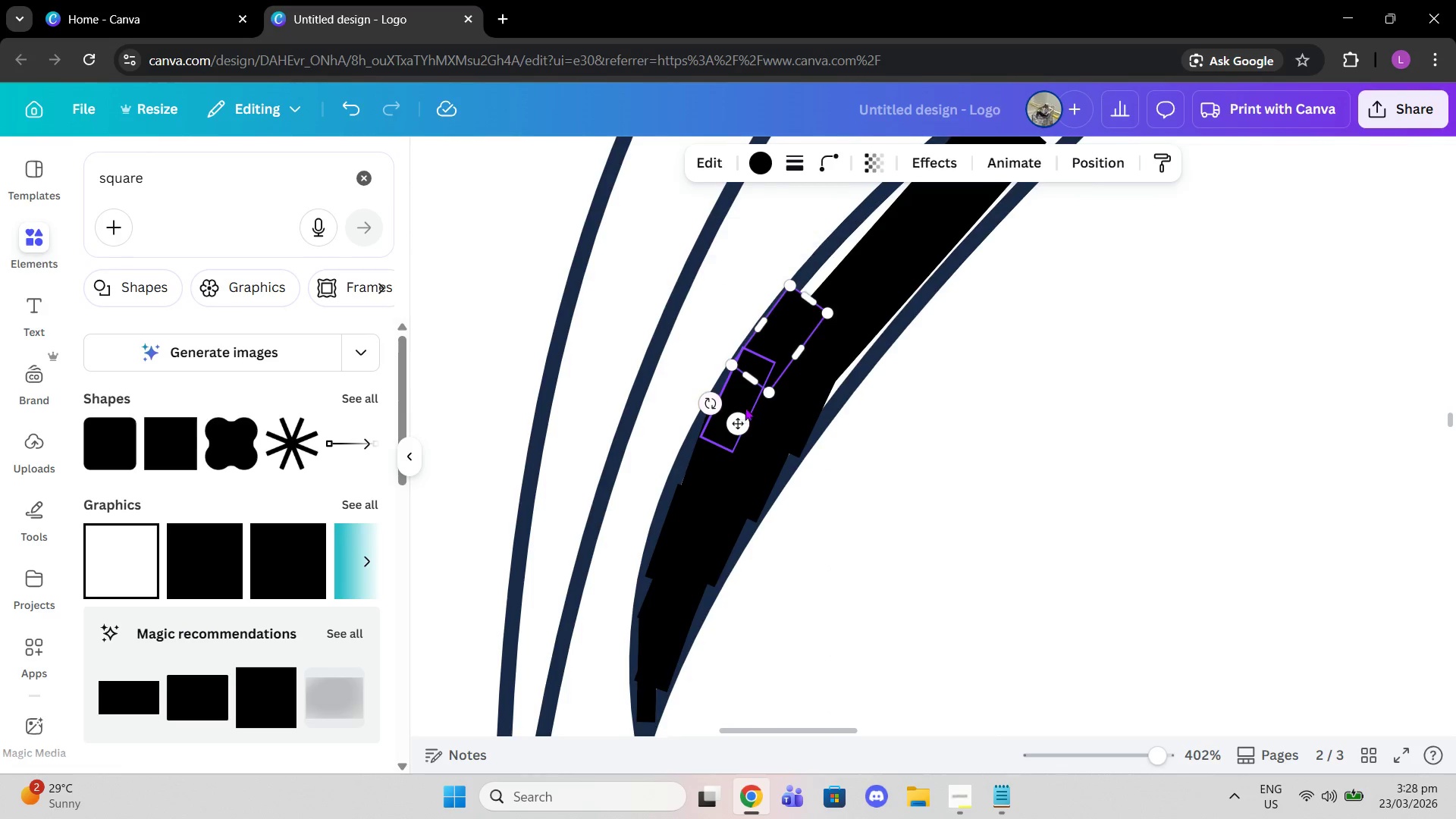 
scroll: coordinate [739, 406], scroll_direction: up, amount: 1.0
 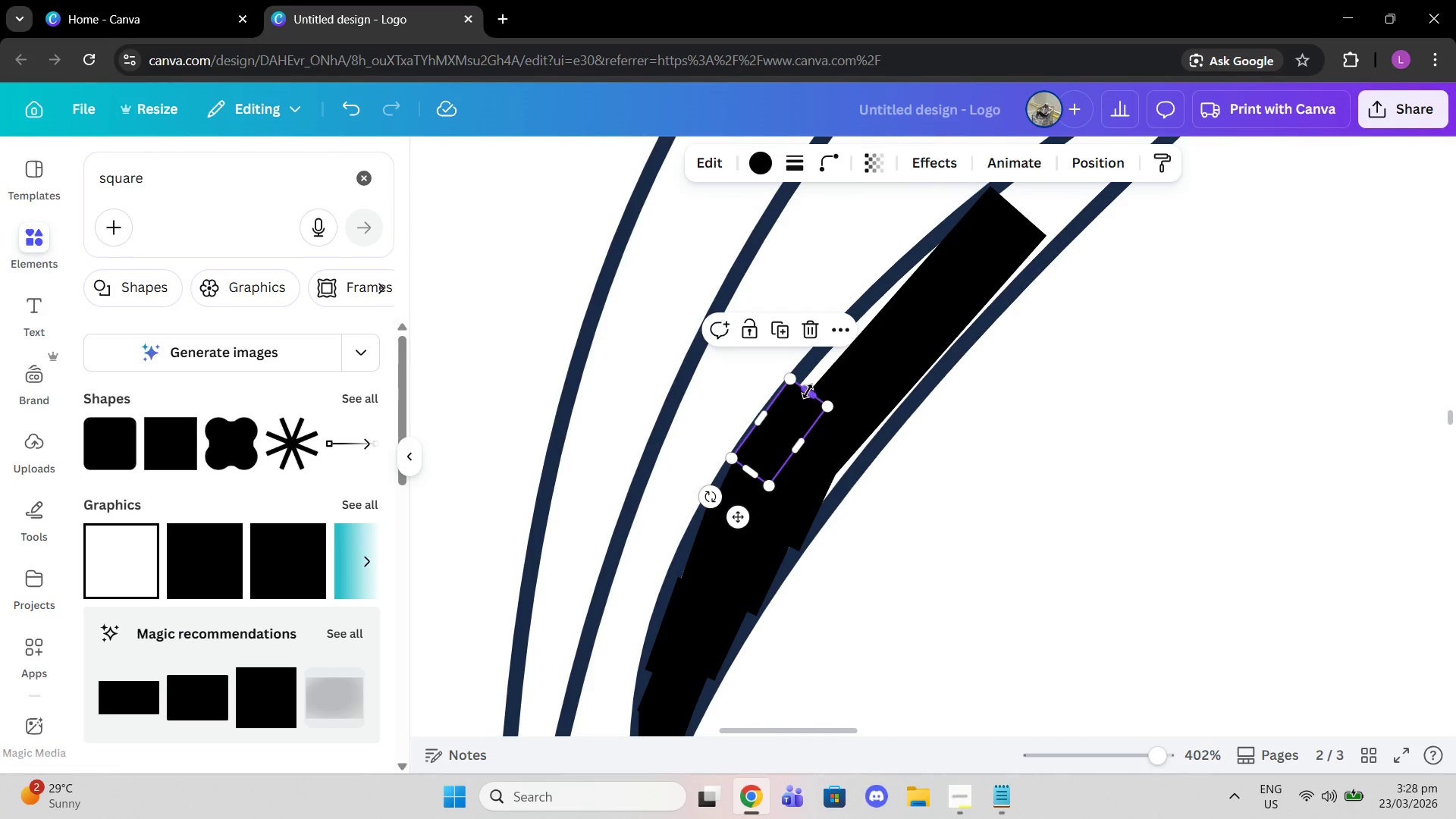 
left_click_drag(start_coordinate=[817, 386], to_coordinate=[828, 382])
 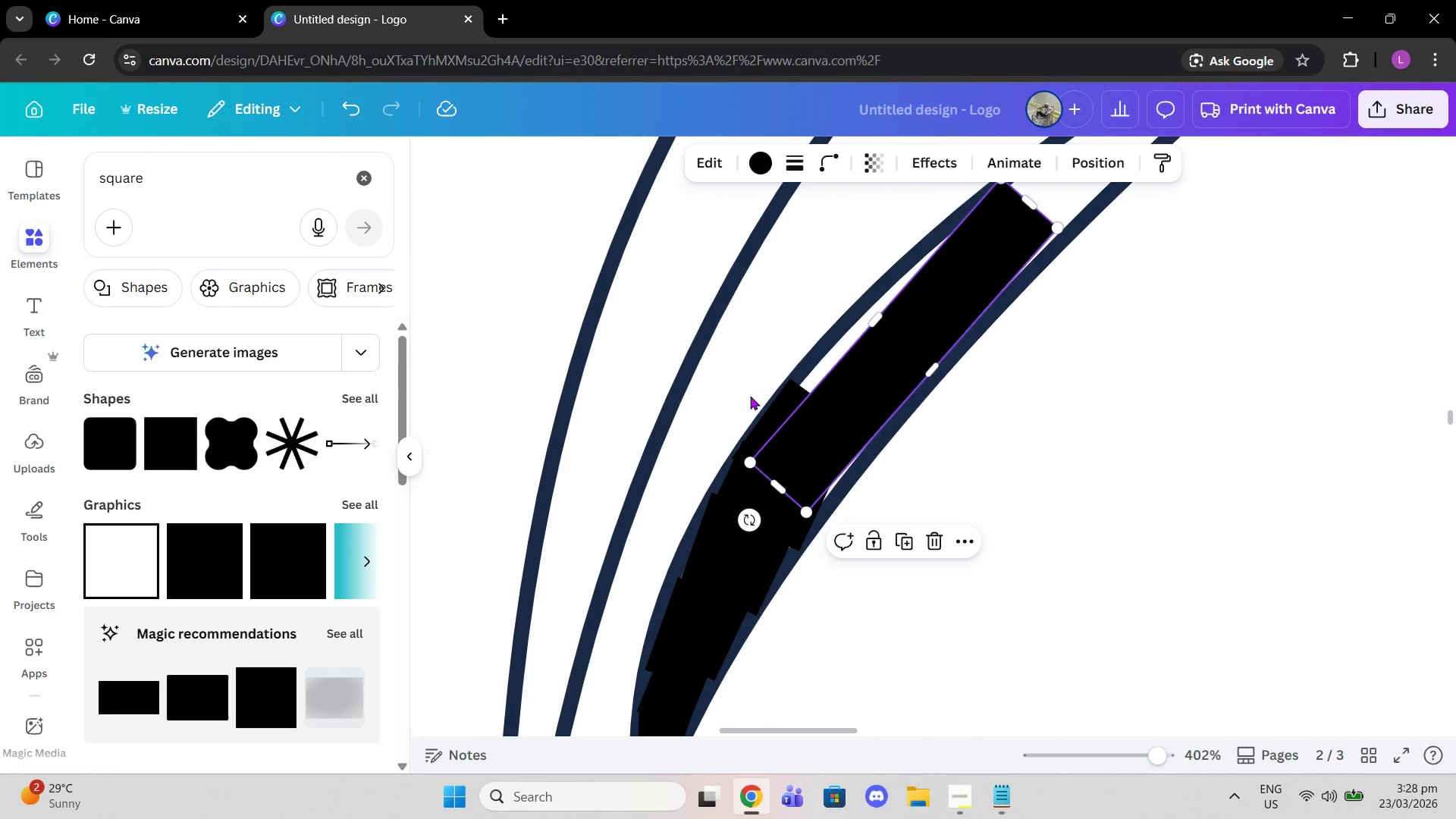 
left_click([771, 404])
 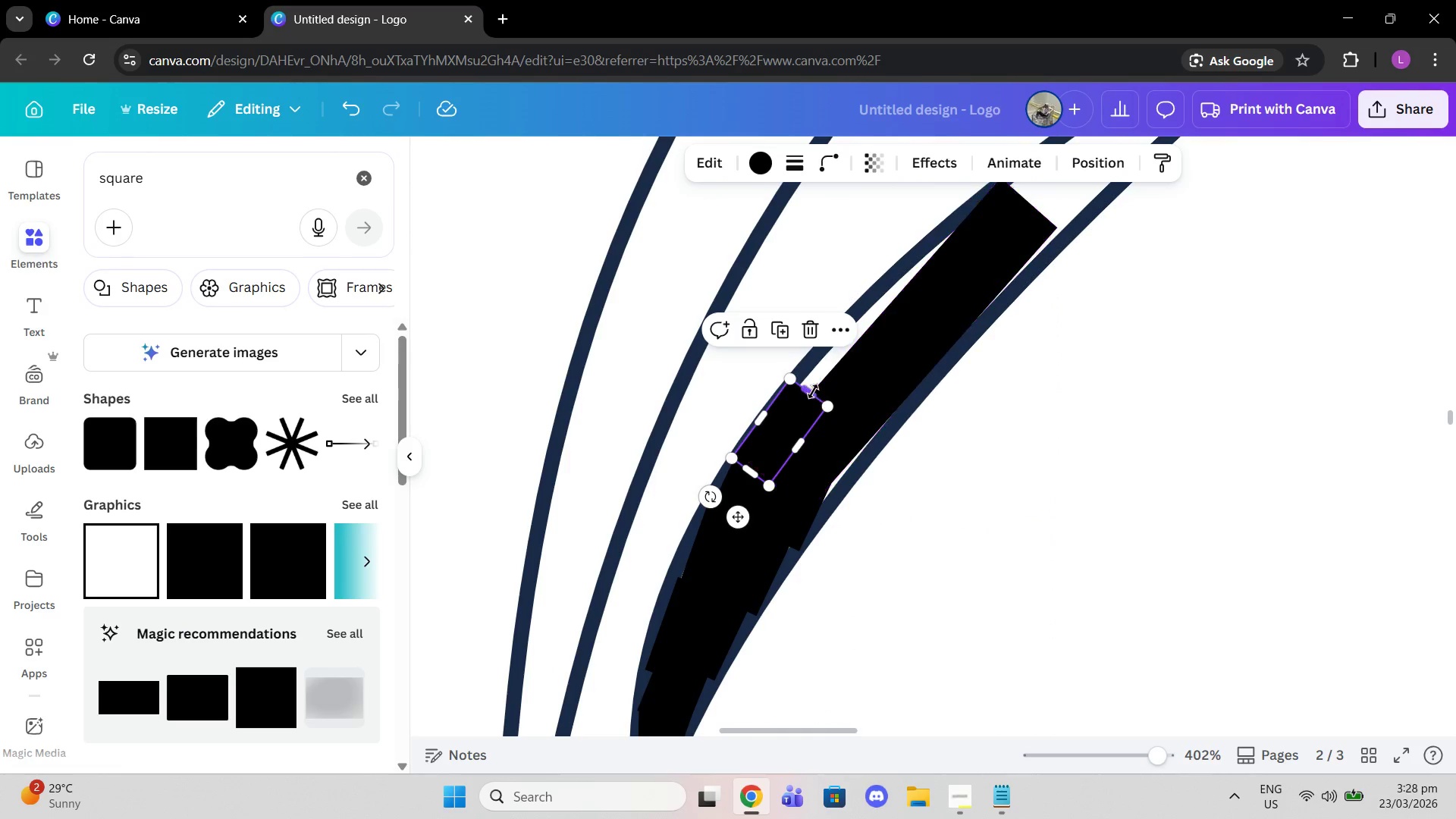 
left_click_drag(start_coordinate=[813, 391], to_coordinate=[855, 394])
 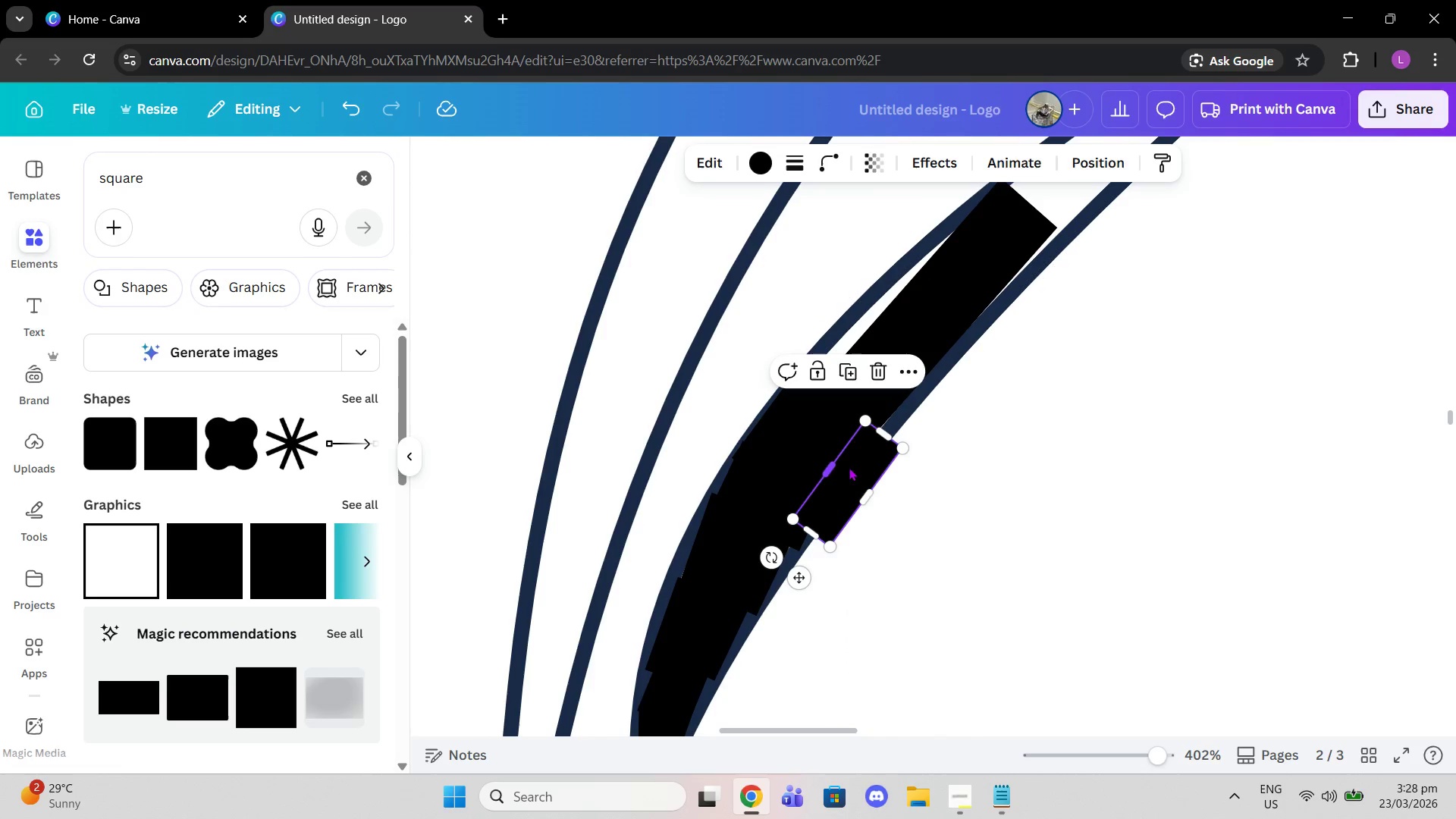 
left_click_drag(start_coordinate=[850, 479], to_coordinate=[846, 442])
 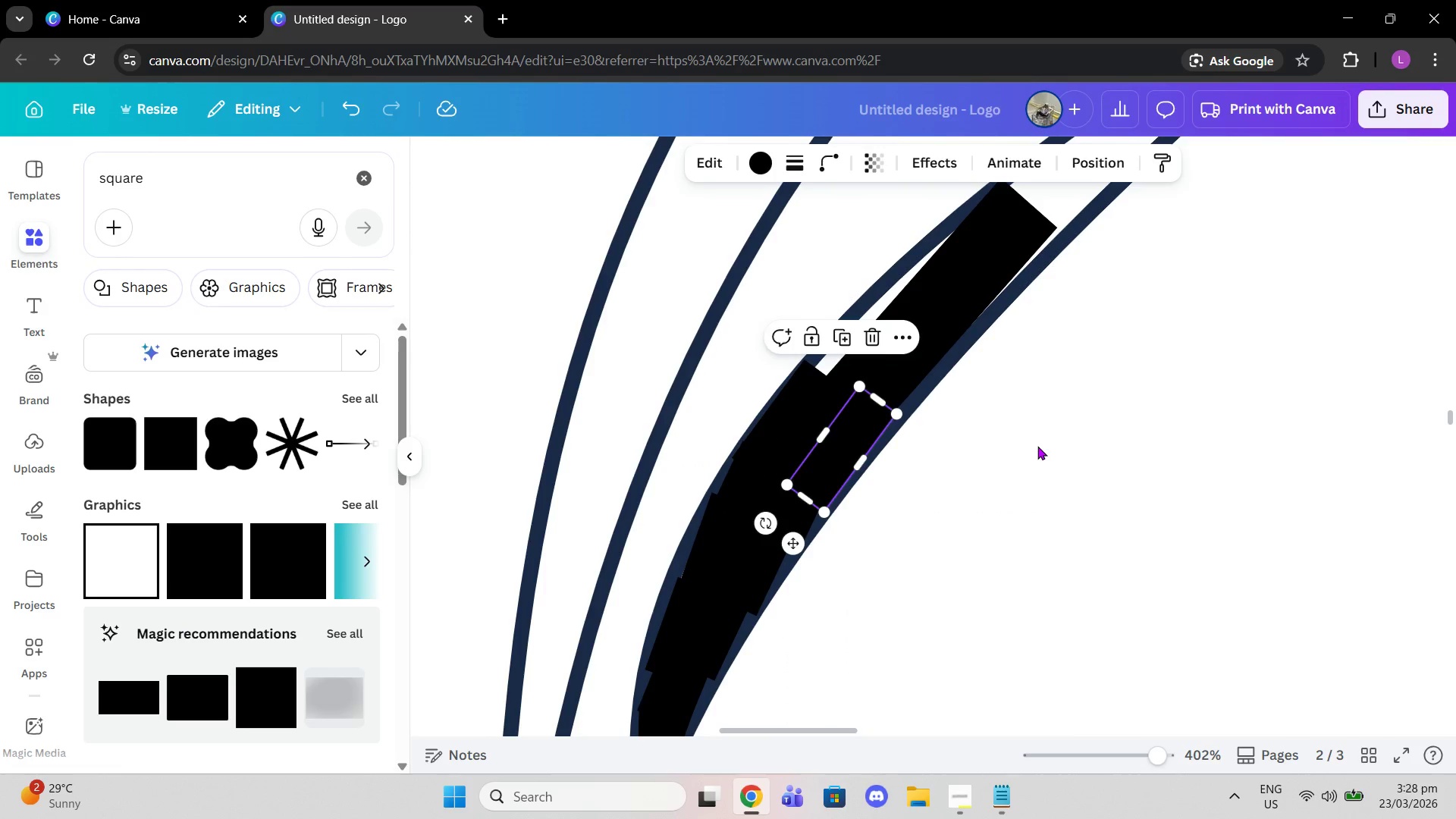 
left_click([1037, 446])
 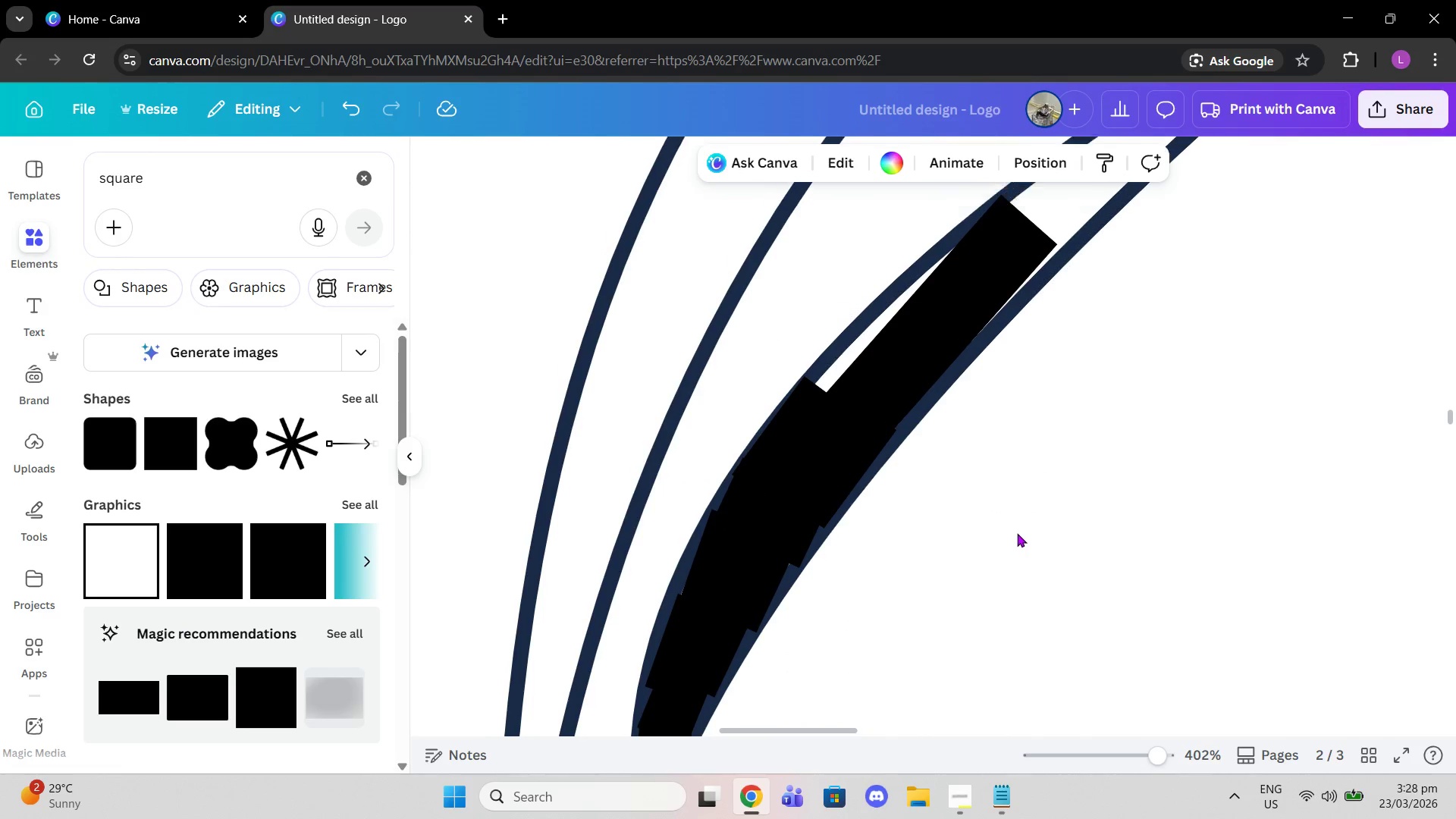 
scroll: coordinate [1012, 543], scroll_direction: down, amount: 1.0
 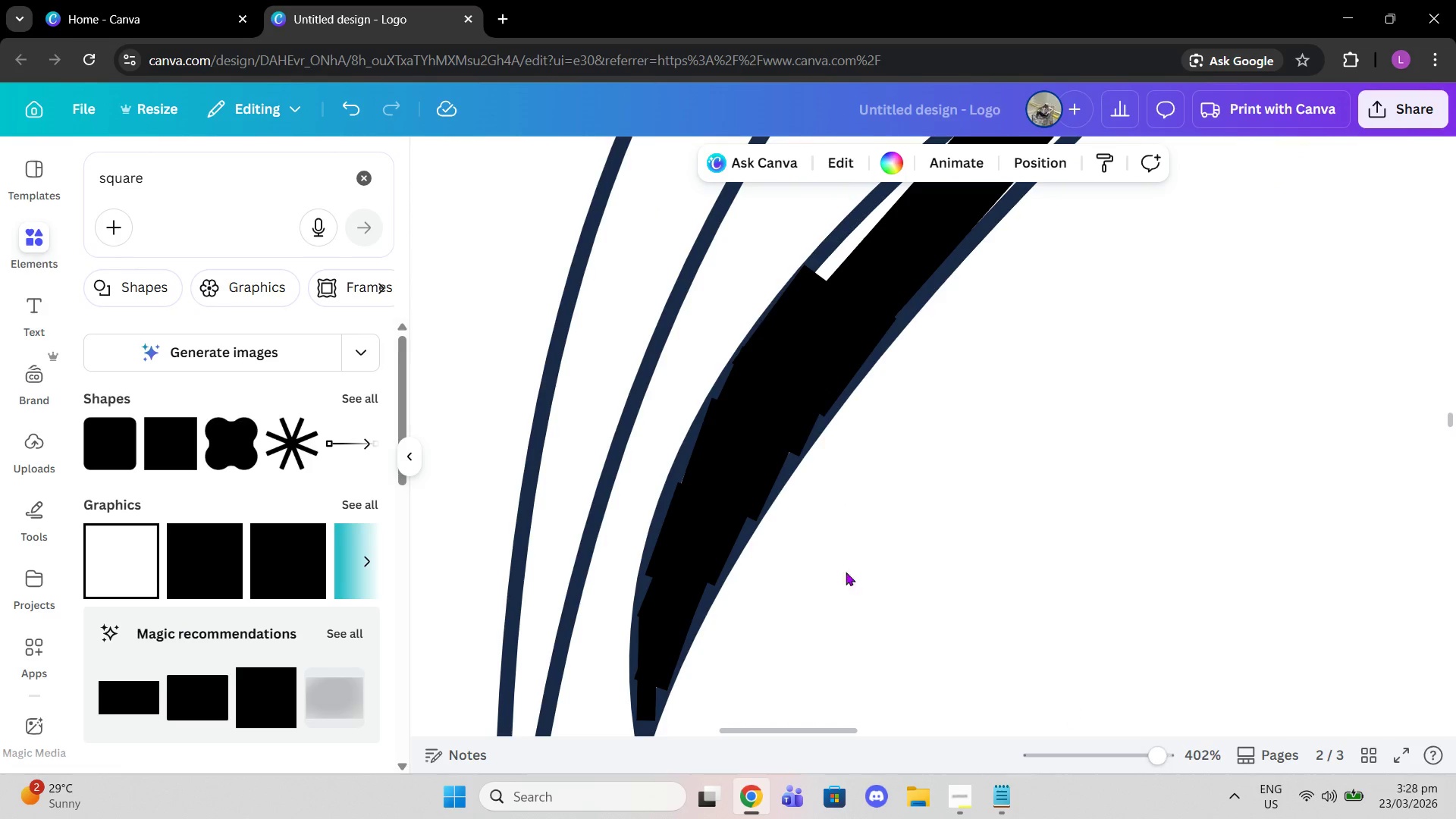 
left_click([676, 506])
 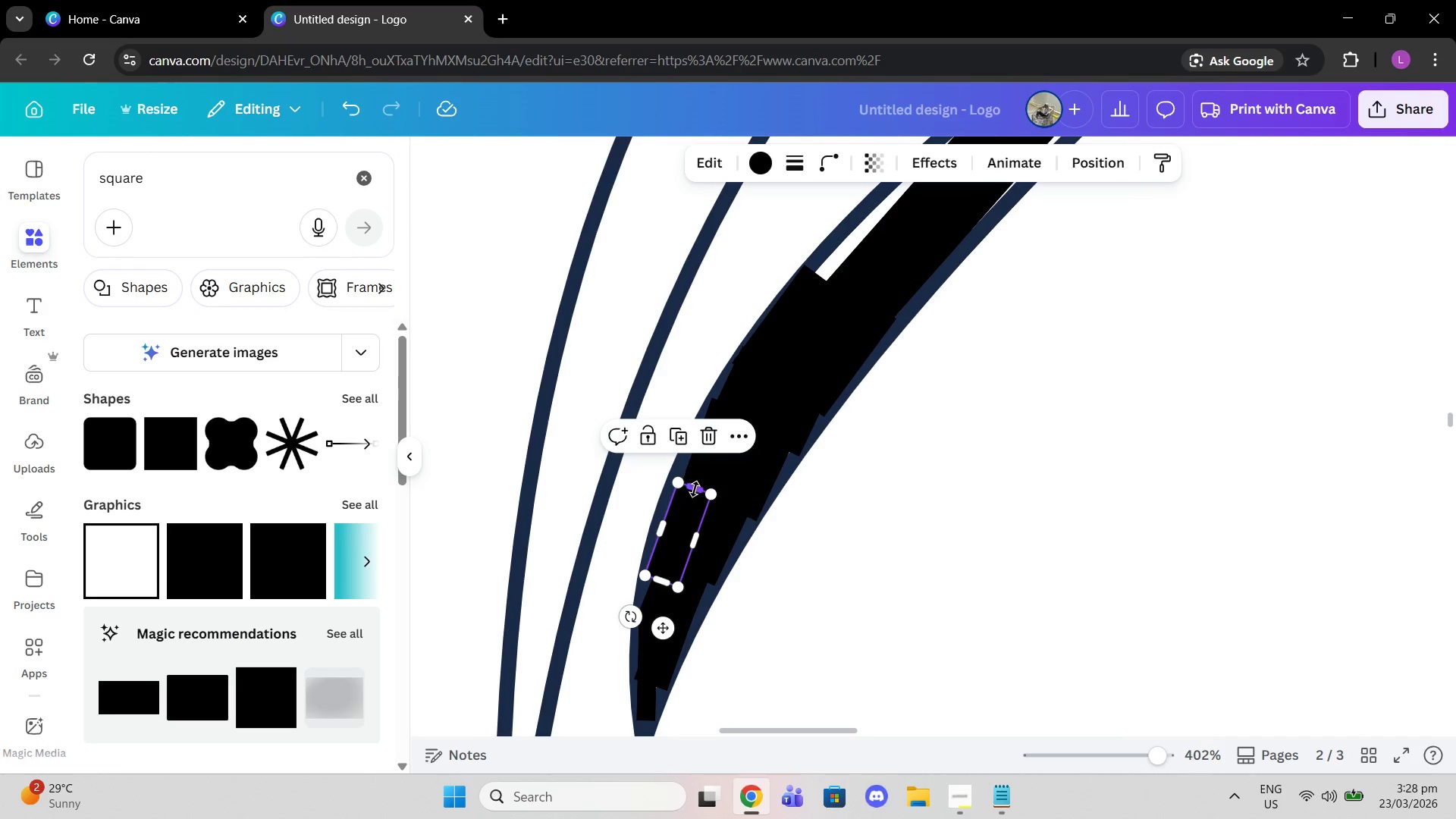 
left_click_drag(start_coordinate=[695, 489], to_coordinate=[701, 482])
 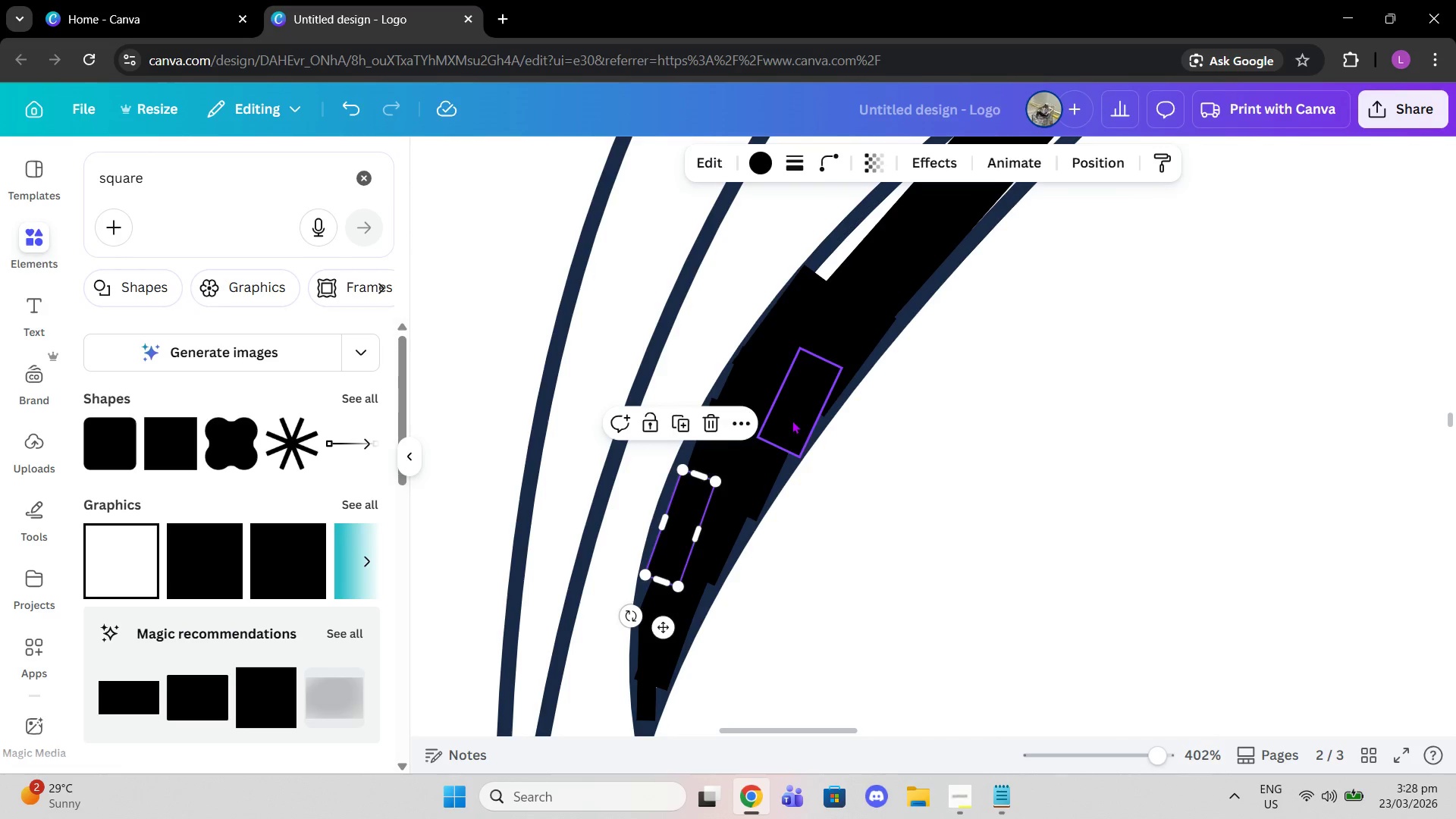 
left_click([792, 420])
 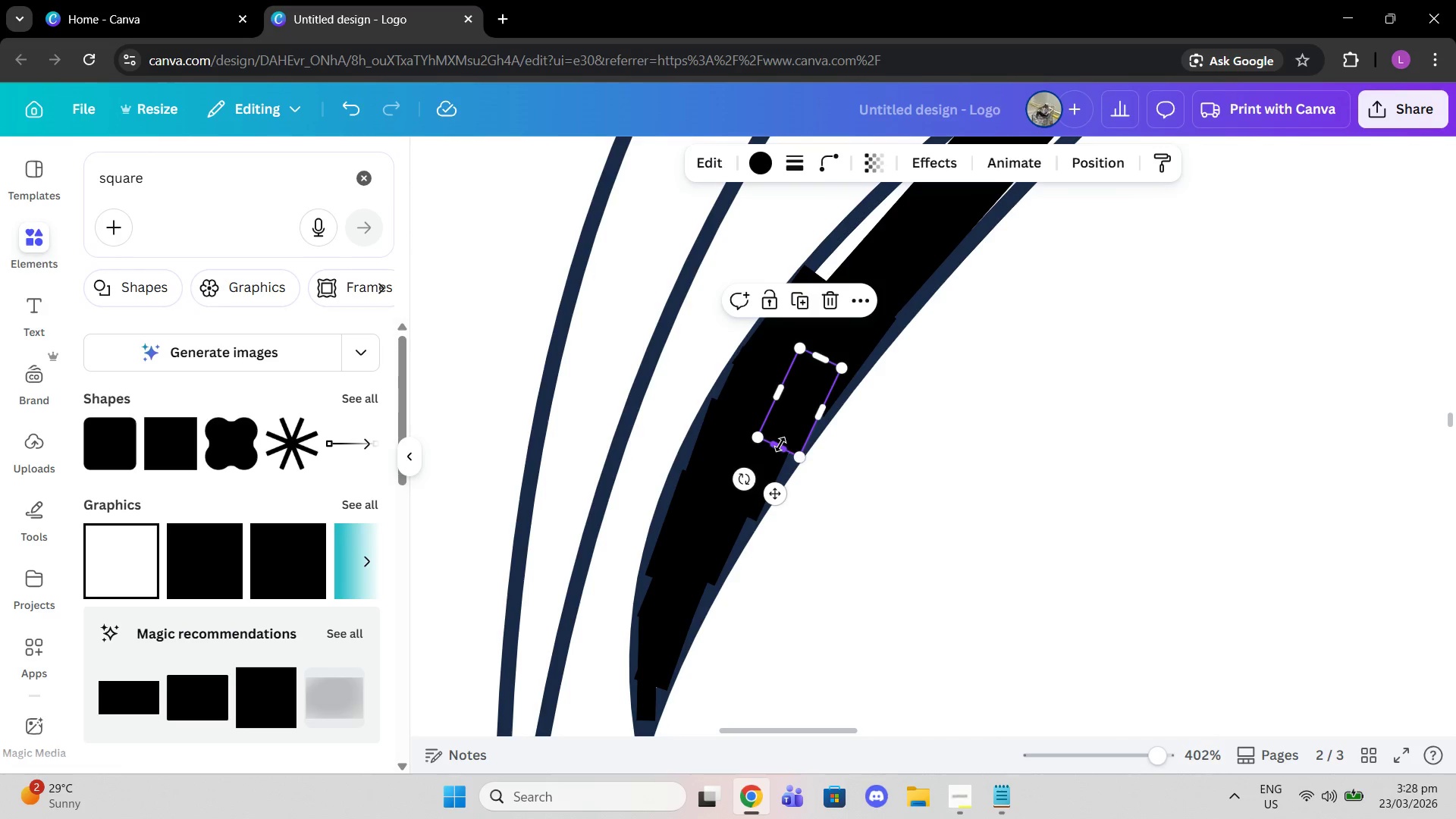 
left_click_drag(start_coordinate=[780, 444], to_coordinate=[774, 449])
 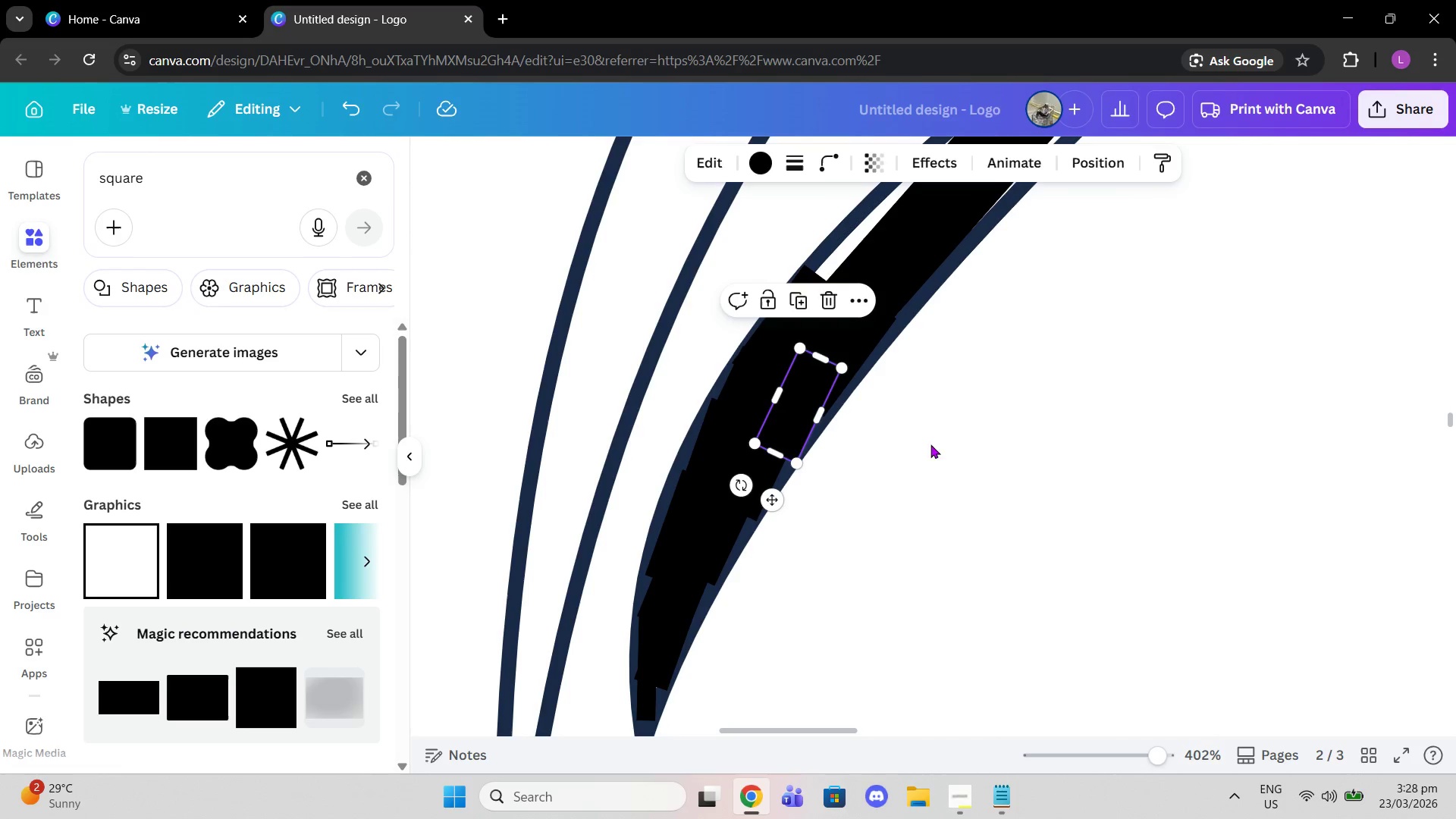 
left_click([930, 444])
 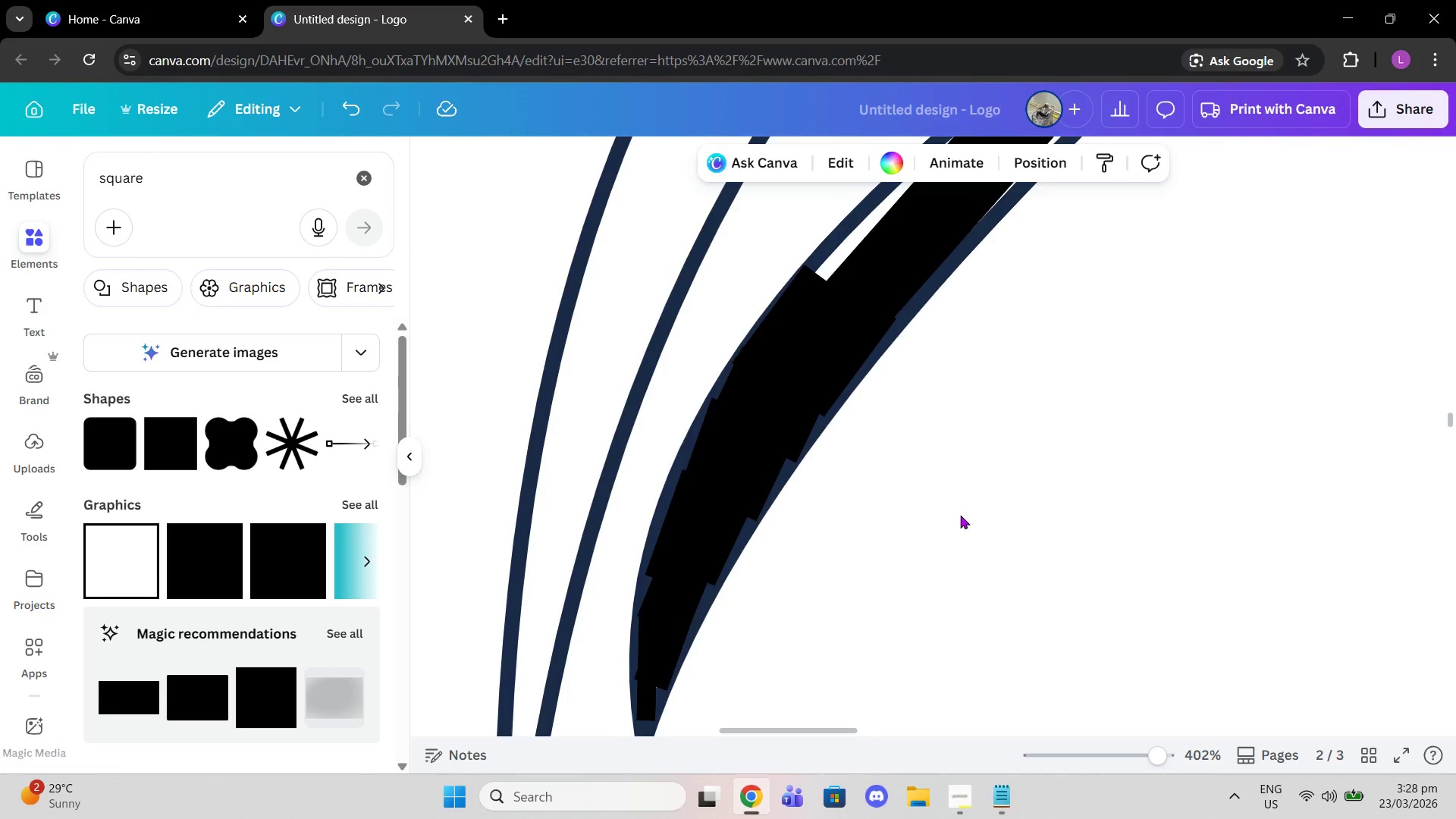 
scroll: coordinate [959, 514], scroll_direction: up, amount: 3.0
 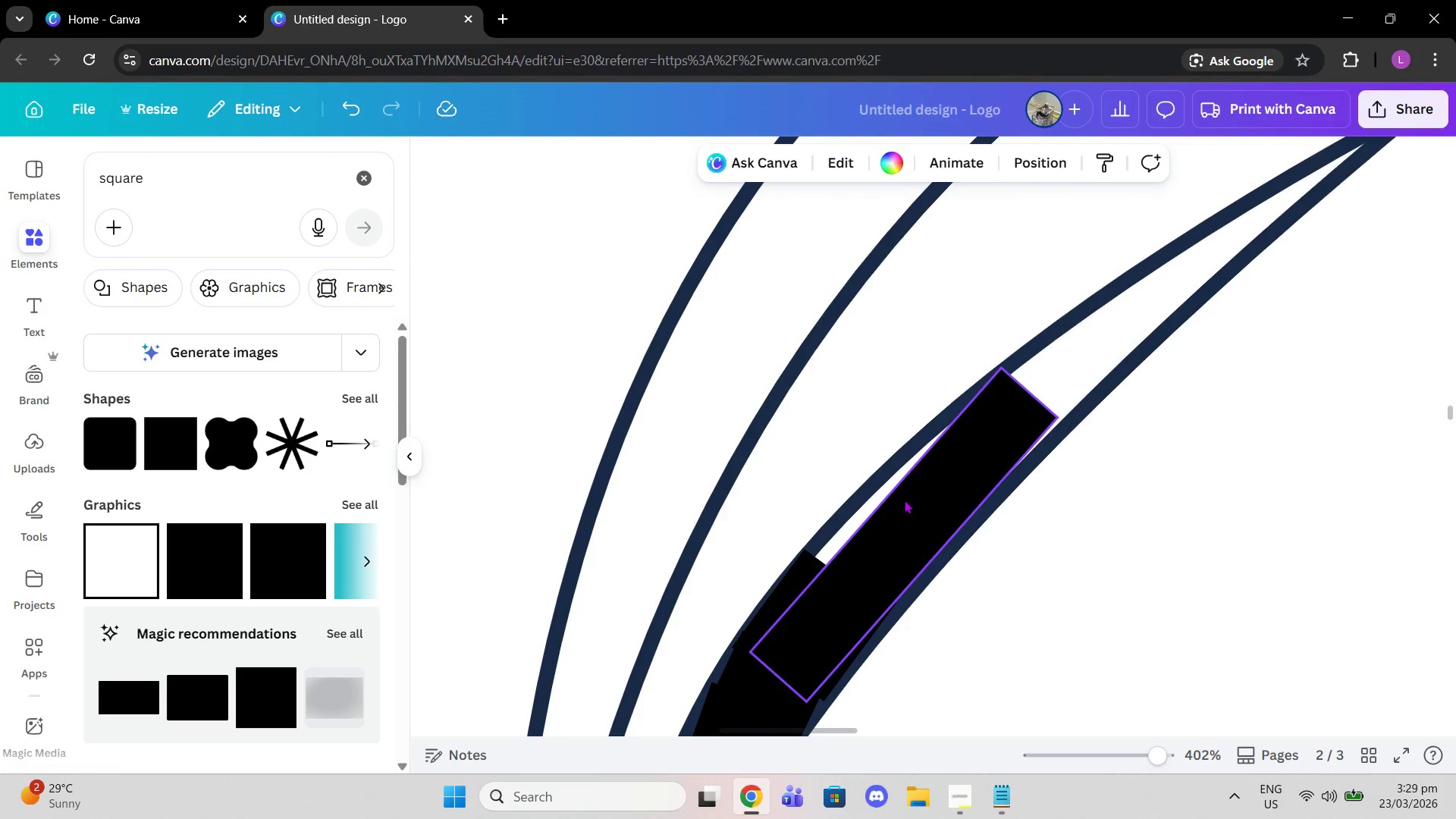 
left_click([904, 500])
 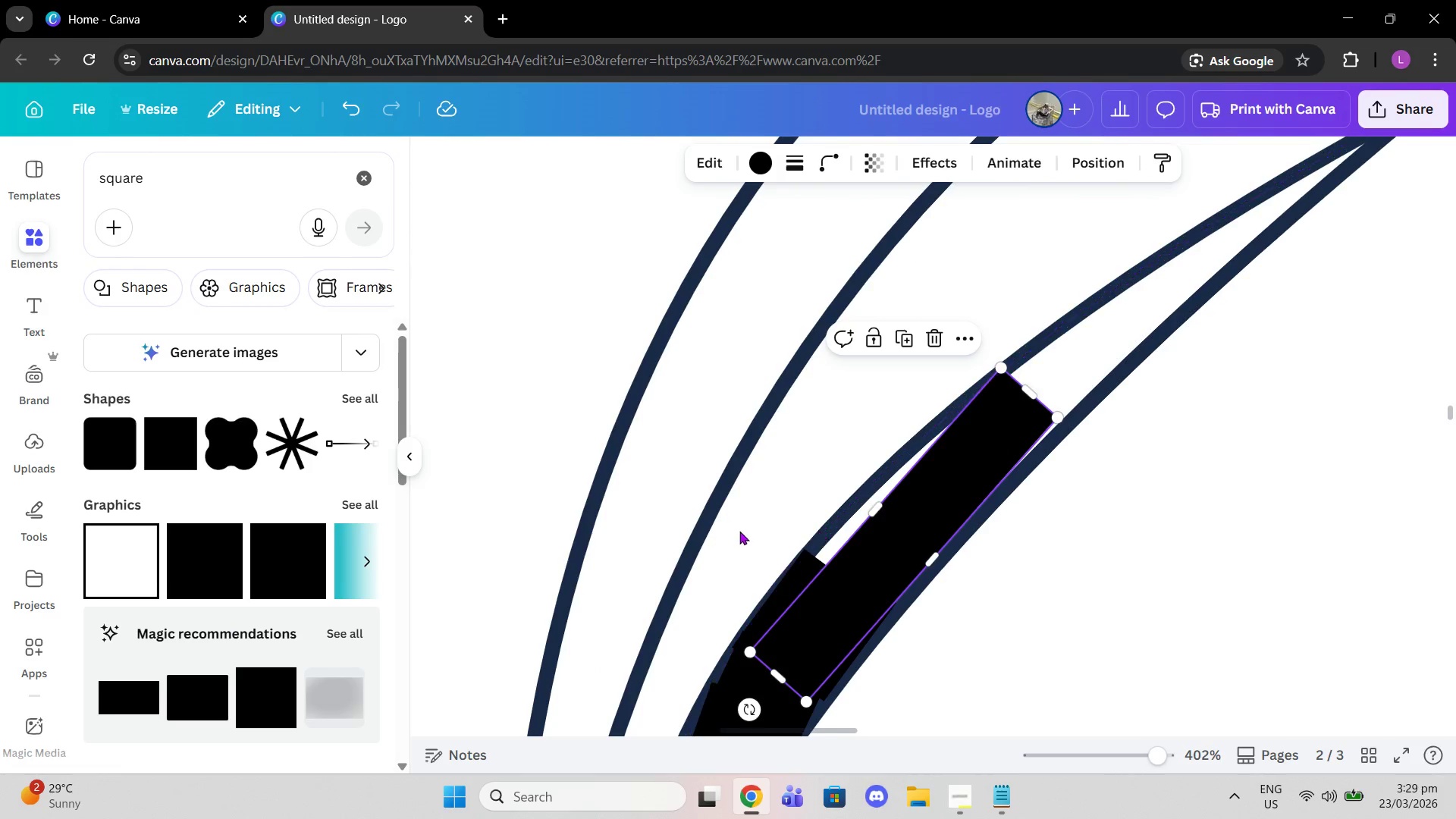 
left_click([796, 576])
 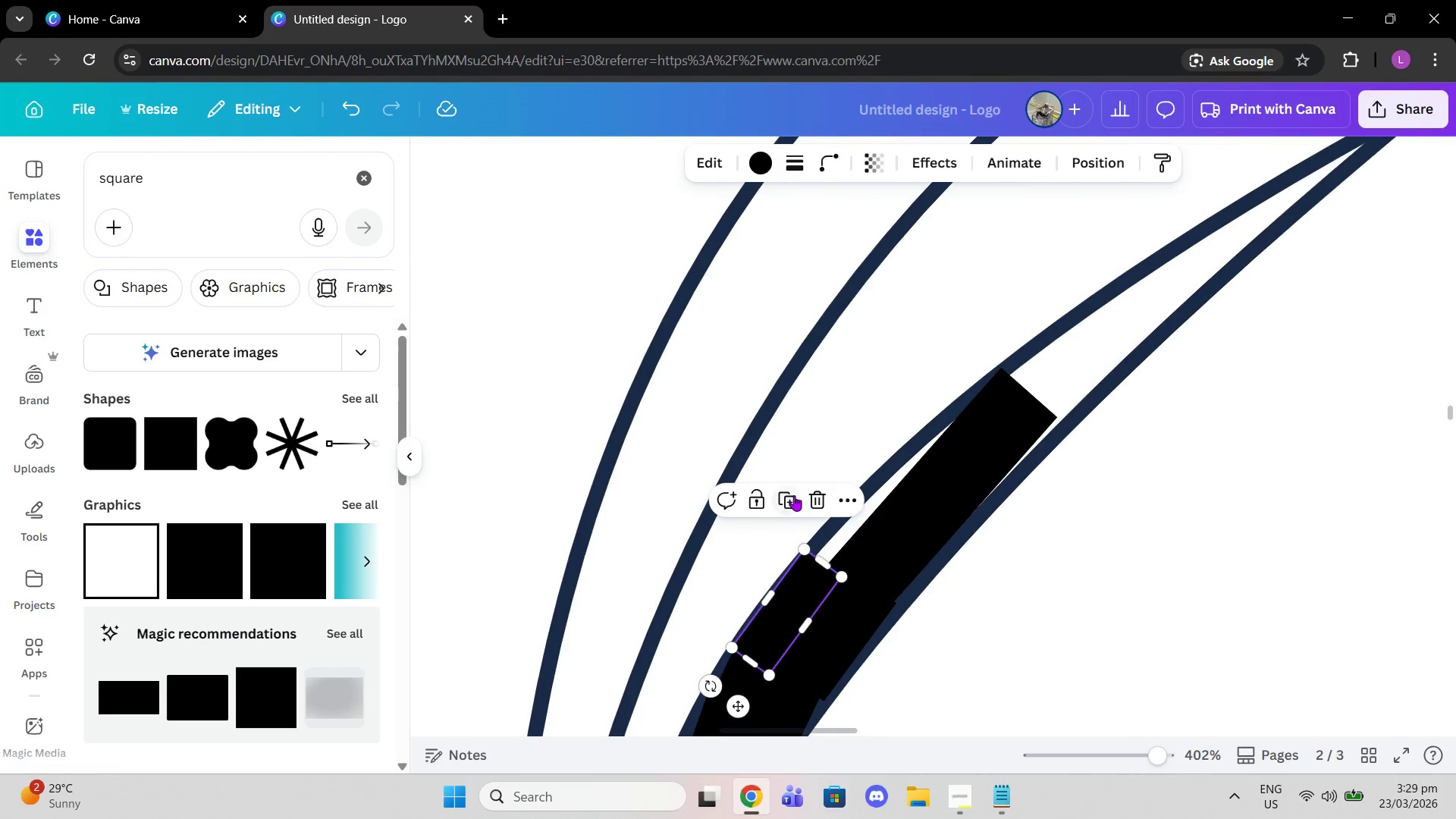 
left_click([794, 495])
 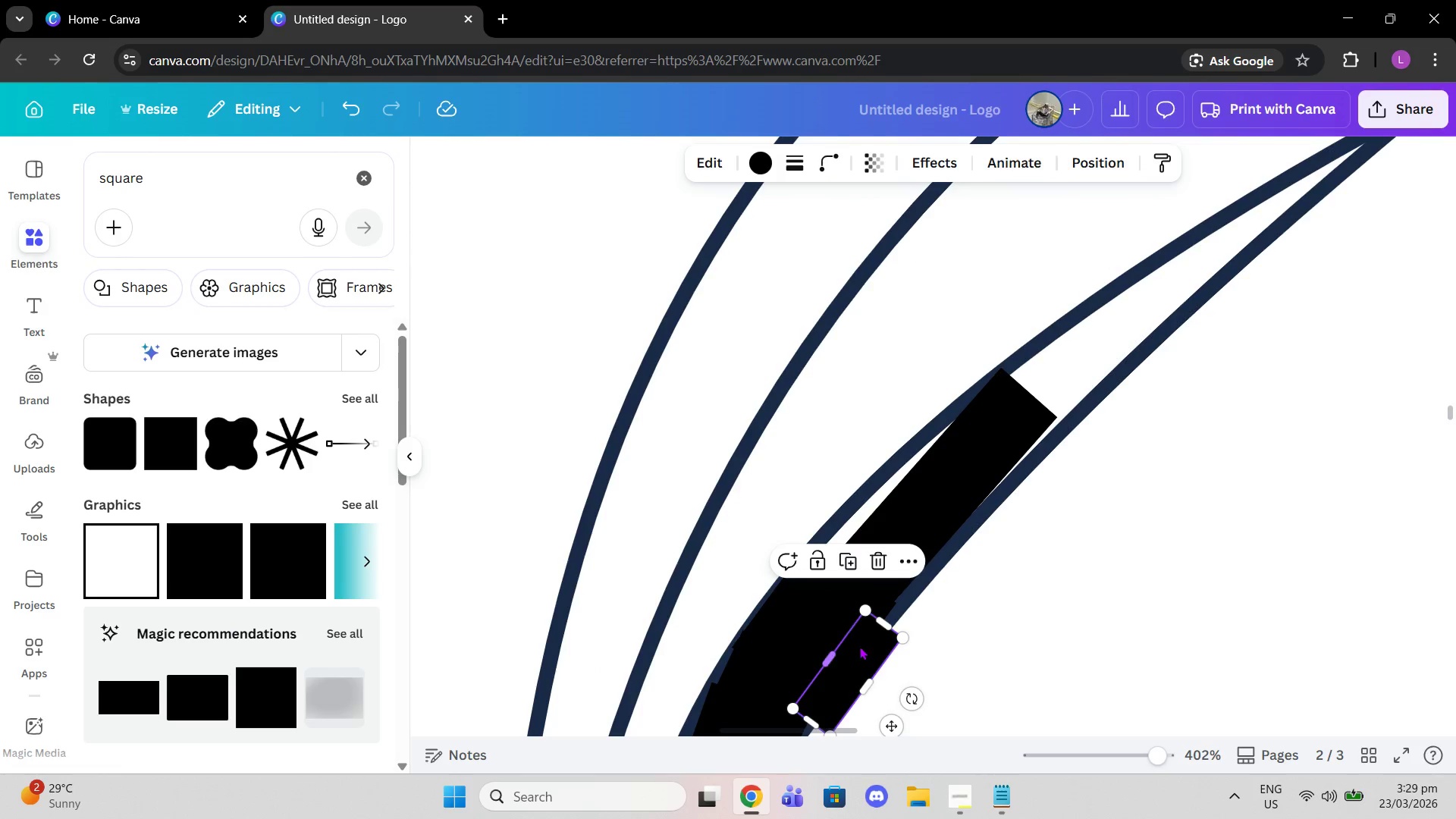 
left_click_drag(start_coordinate=[861, 647], to_coordinate=[854, 537])
 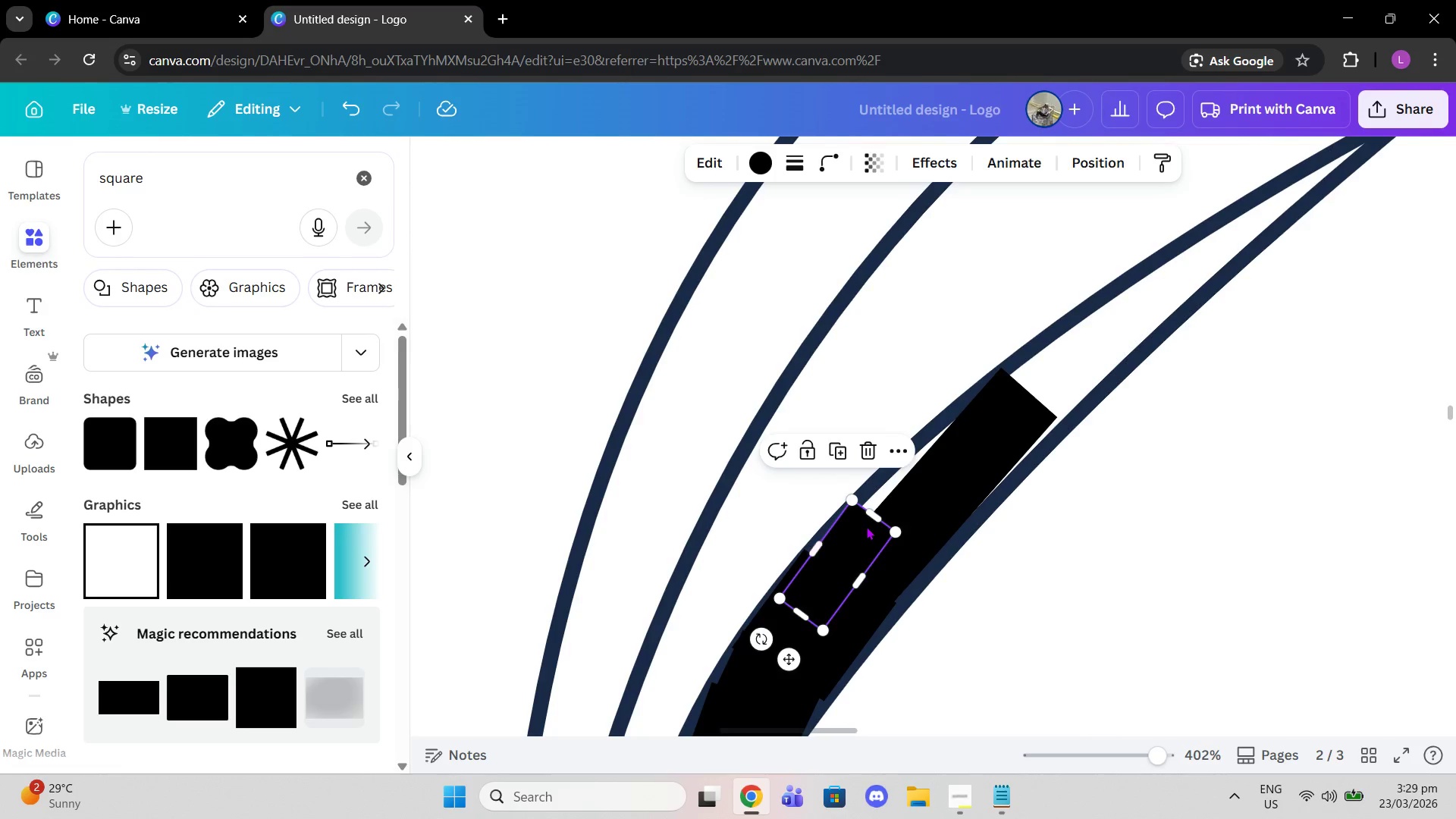 
left_click_drag(start_coordinate=[871, 521], to_coordinate=[908, 504])
 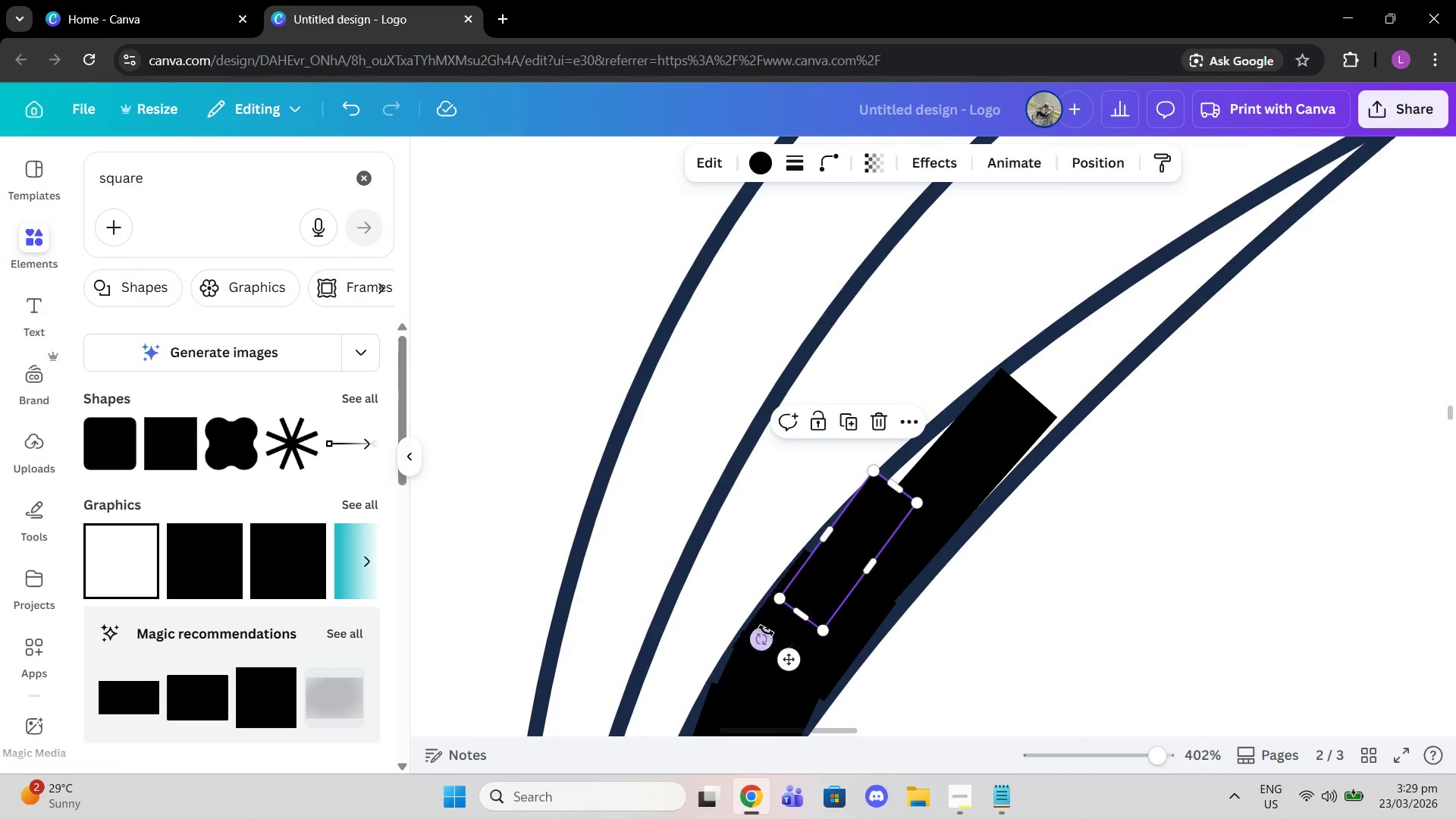 
left_click_drag(start_coordinate=[759, 633], to_coordinate=[742, 629])
 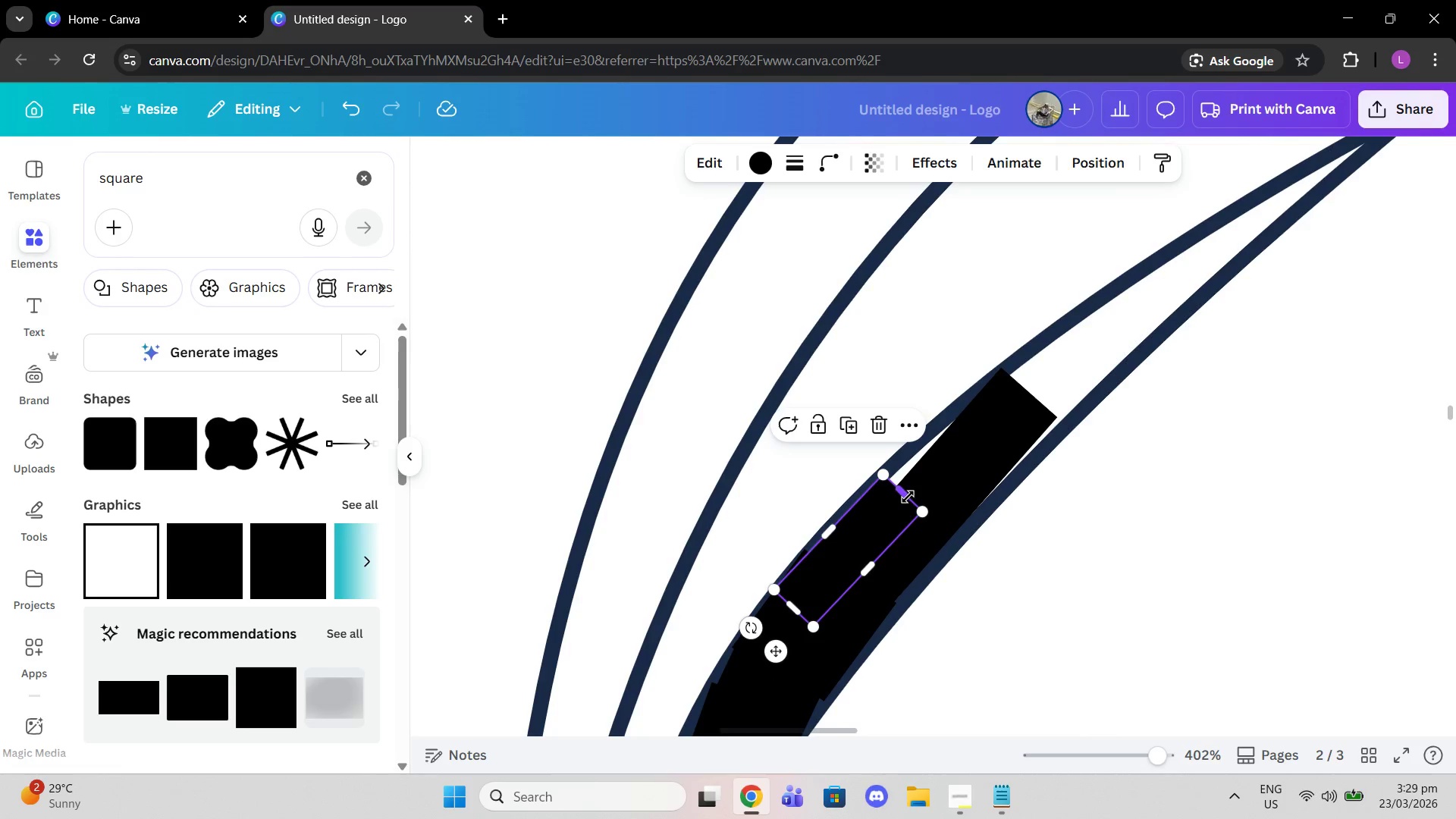 
left_click_drag(start_coordinate=[908, 497], to_coordinate=[949, 483])
 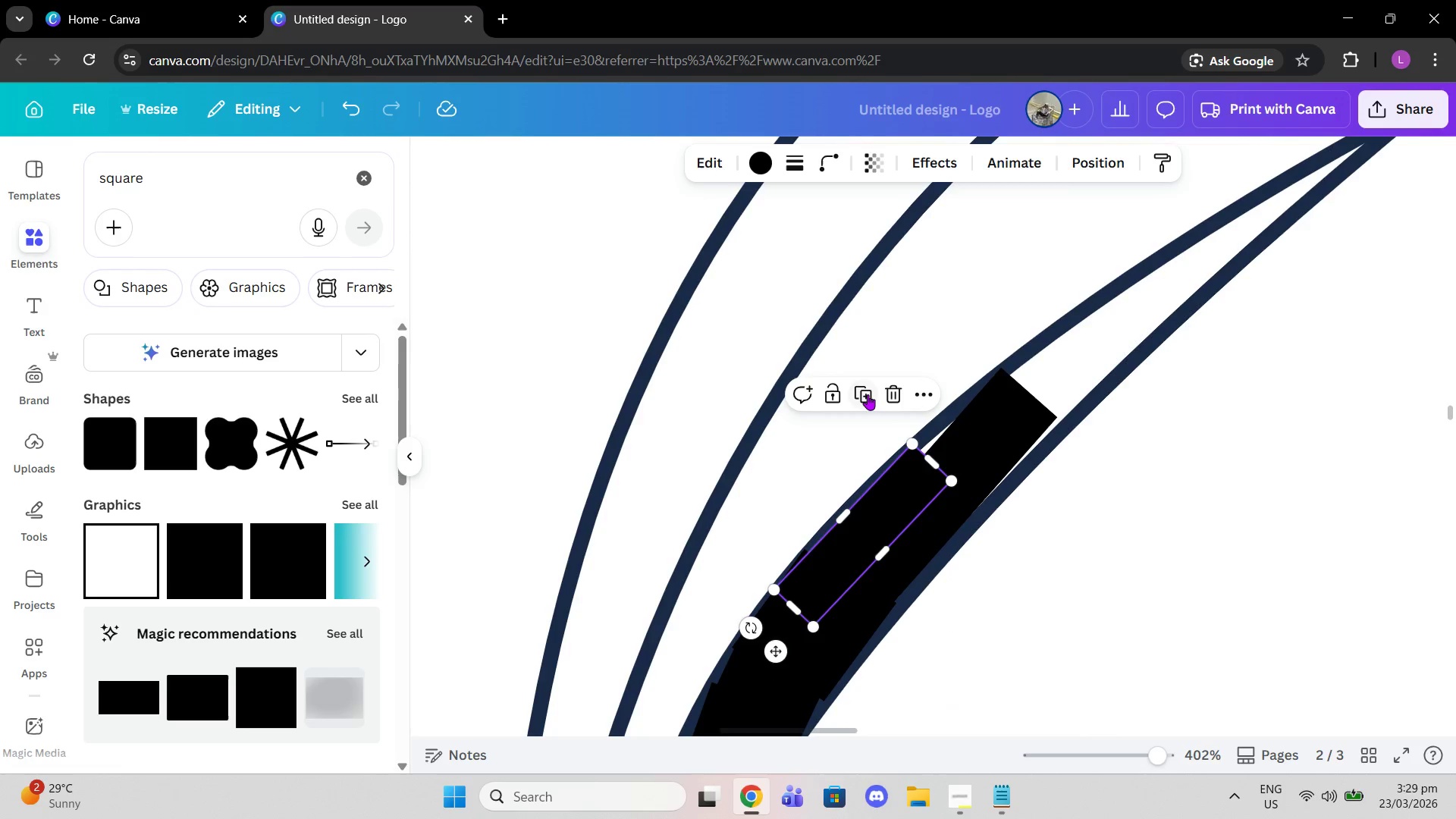 
left_click([868, 394])
 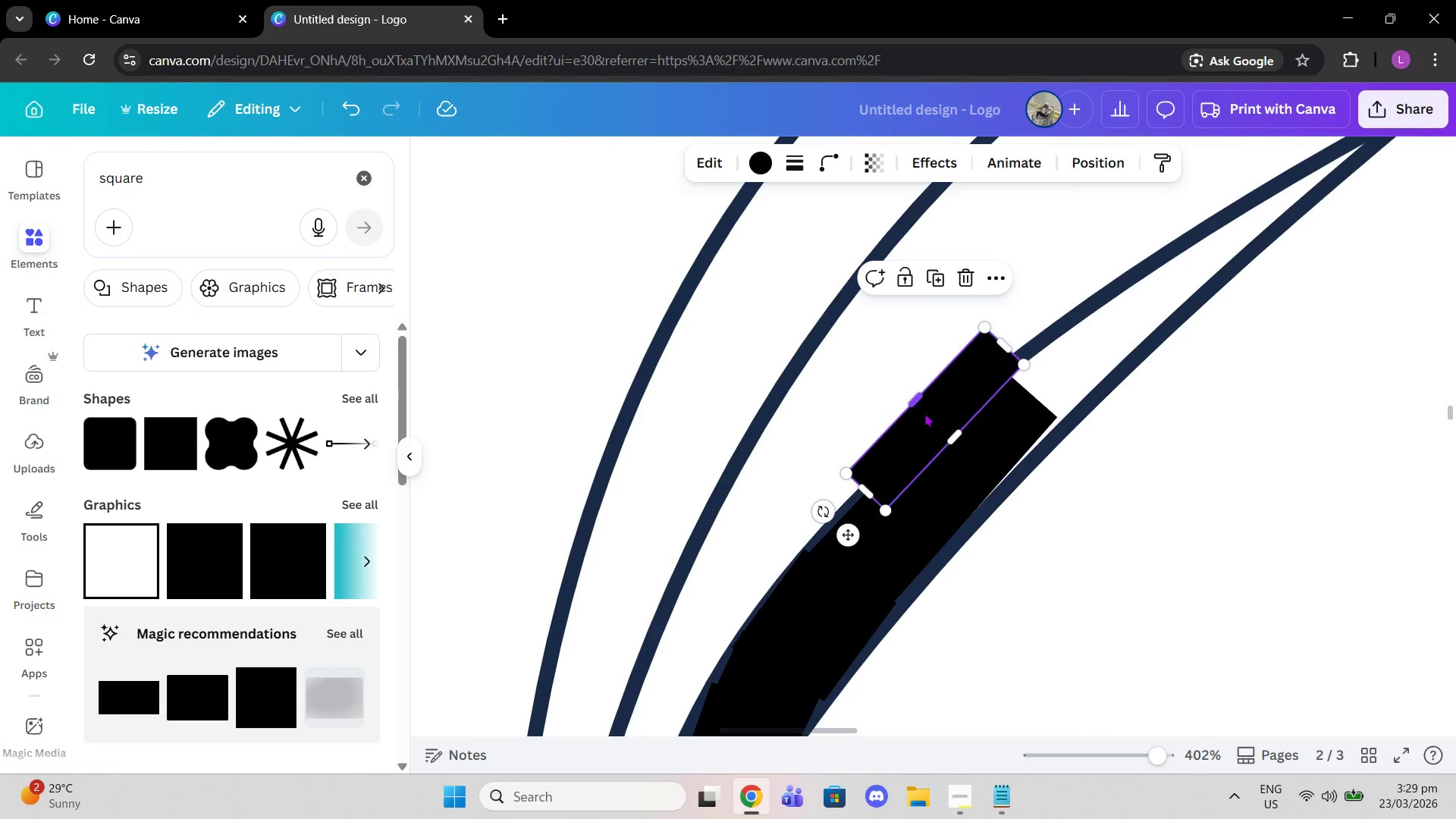 
left_click_drag(start_coordinate=[927, 413], to_coordinate=[952, 439])
 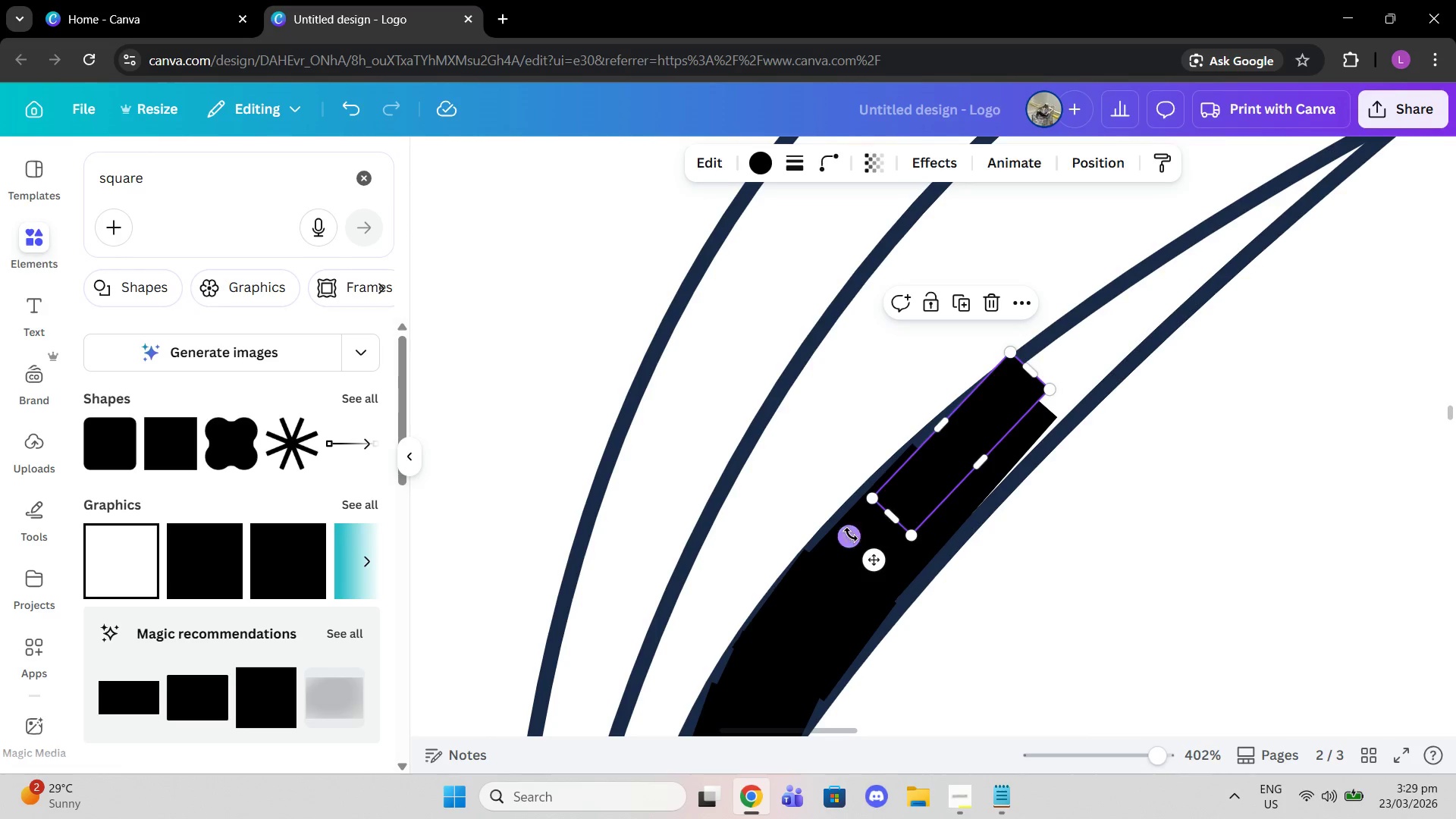 
left_click_drag(start_coordinate=[849, 535], to_coordinate=[832, 530])
 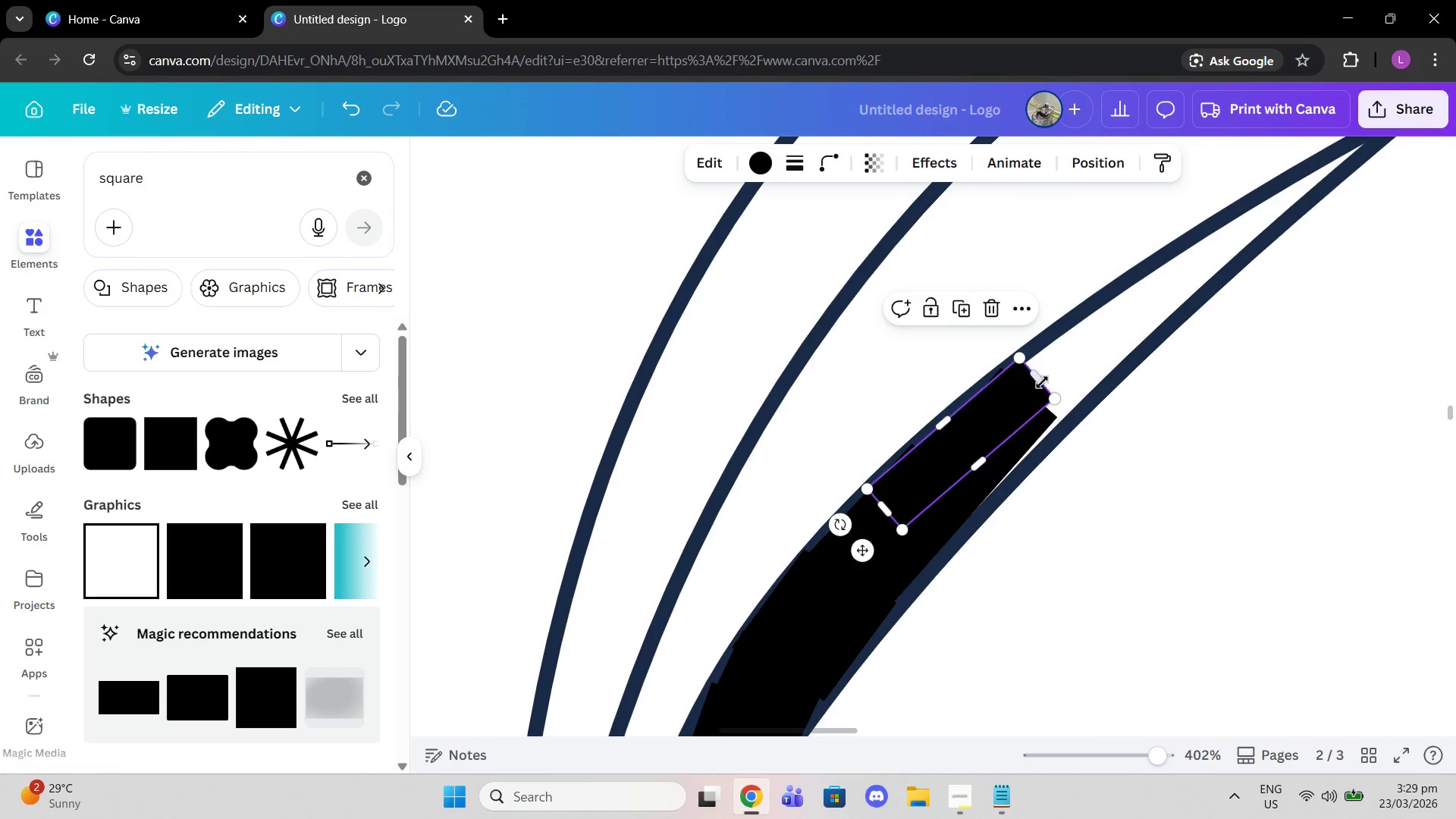 
left_click_drag(start_coordinate=[1042, 382], to_coordinate=[1103, 369])
 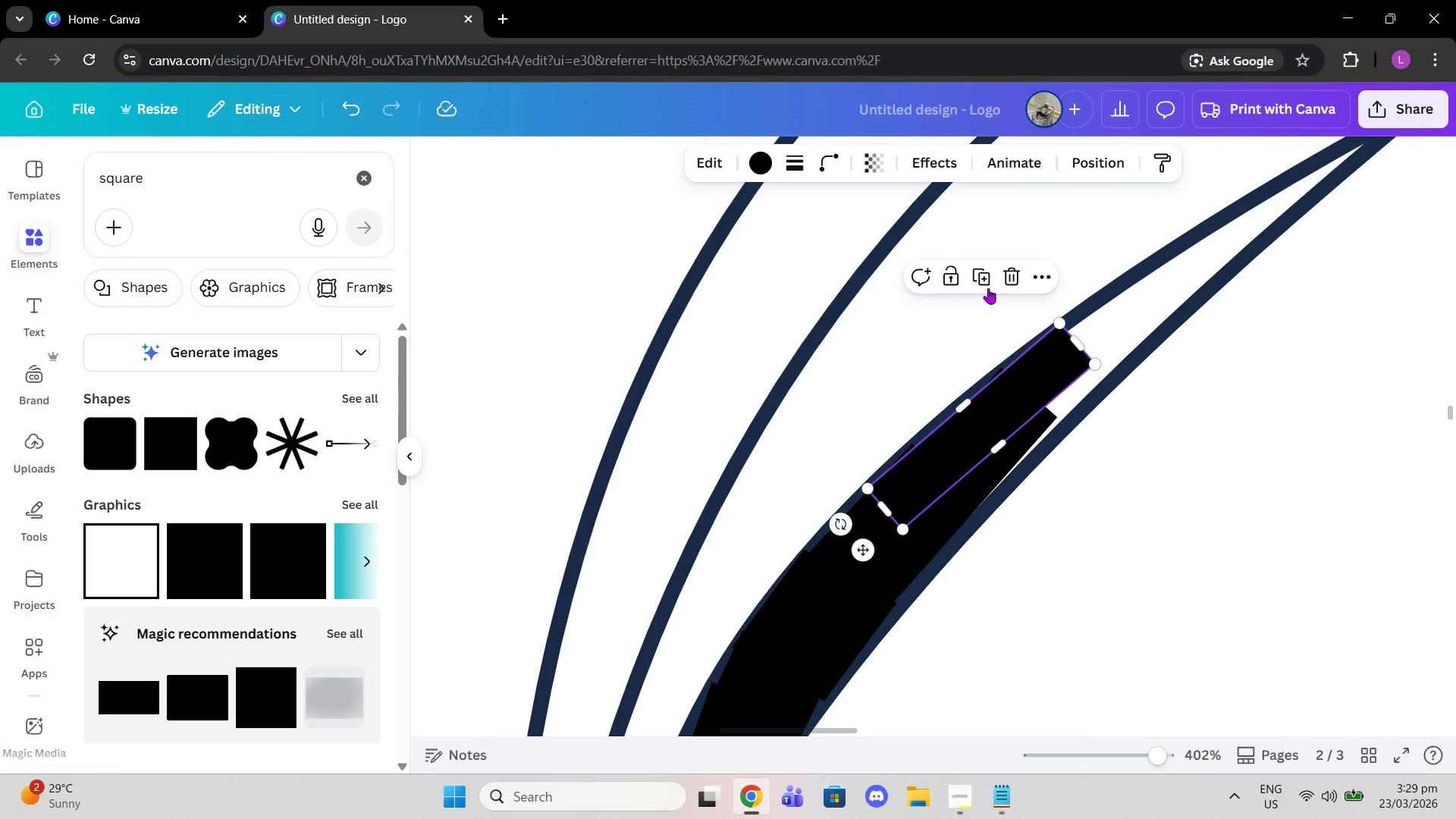 
left_click([987, 286])
 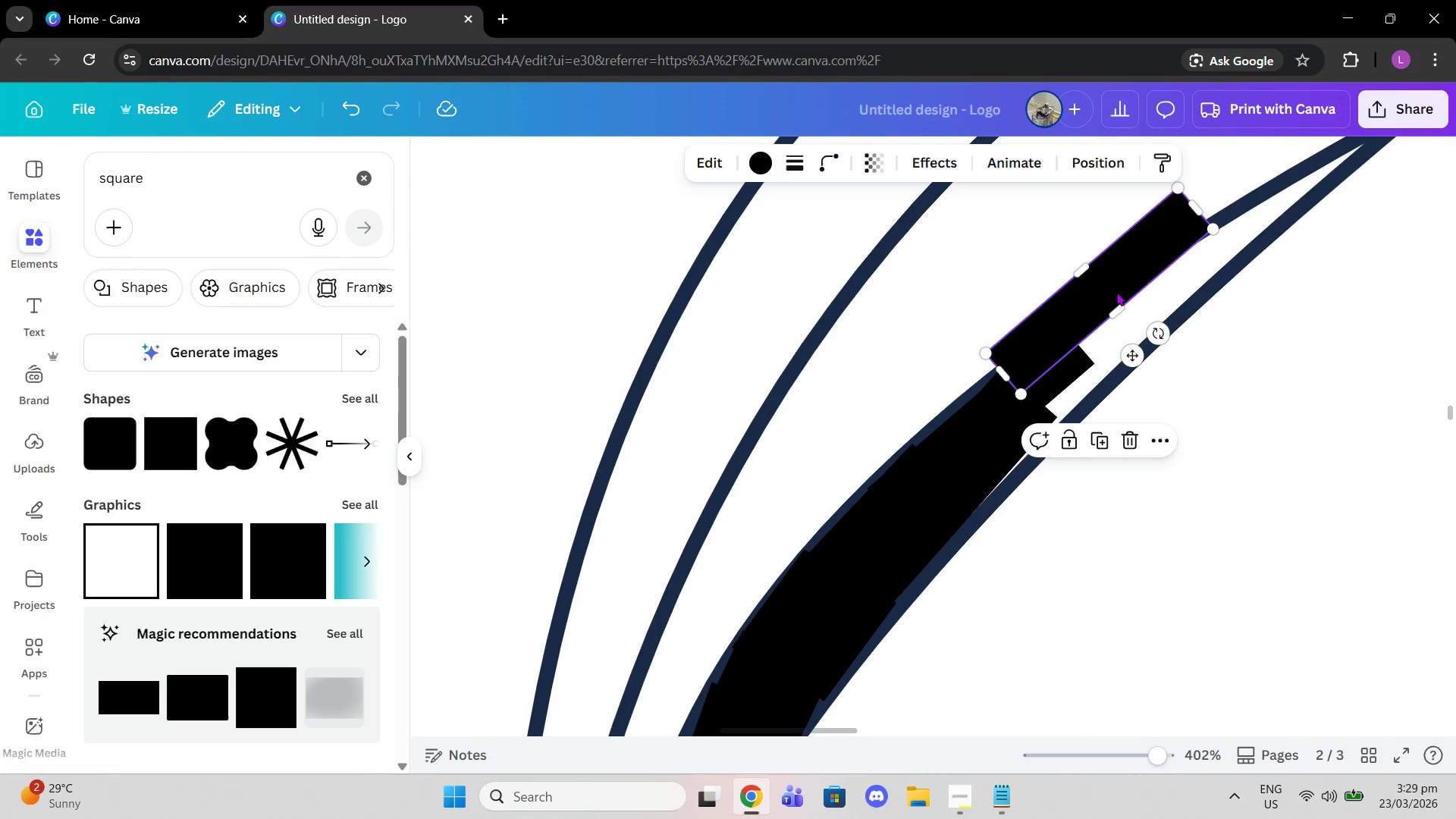 
left_click_drag(start_coordinate=[1115, 292], to_coordinate=[1059, 430])
 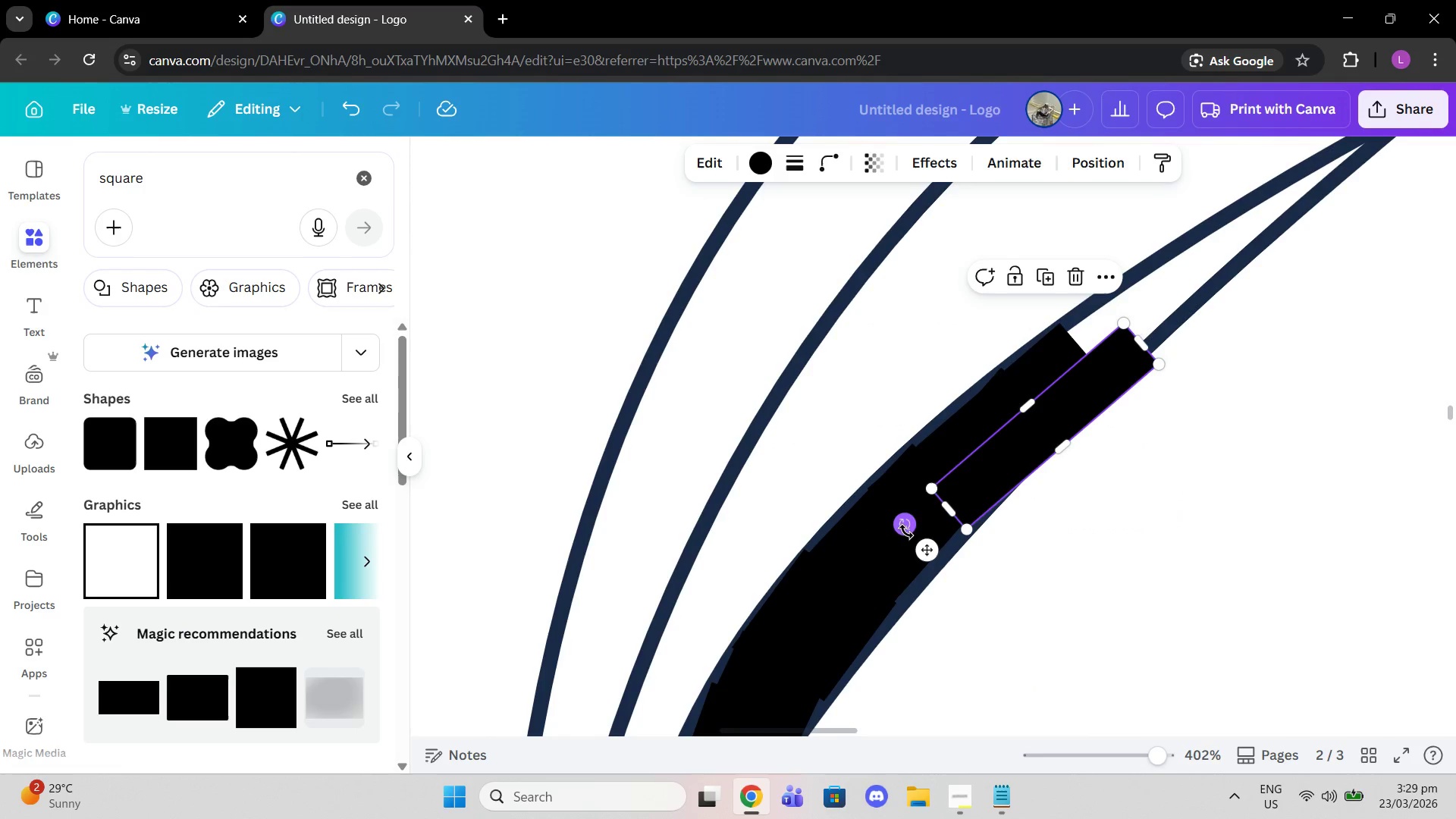 
left_click_drag(start_coordinate=[903, 528], to_coordinate=[897, 535])
 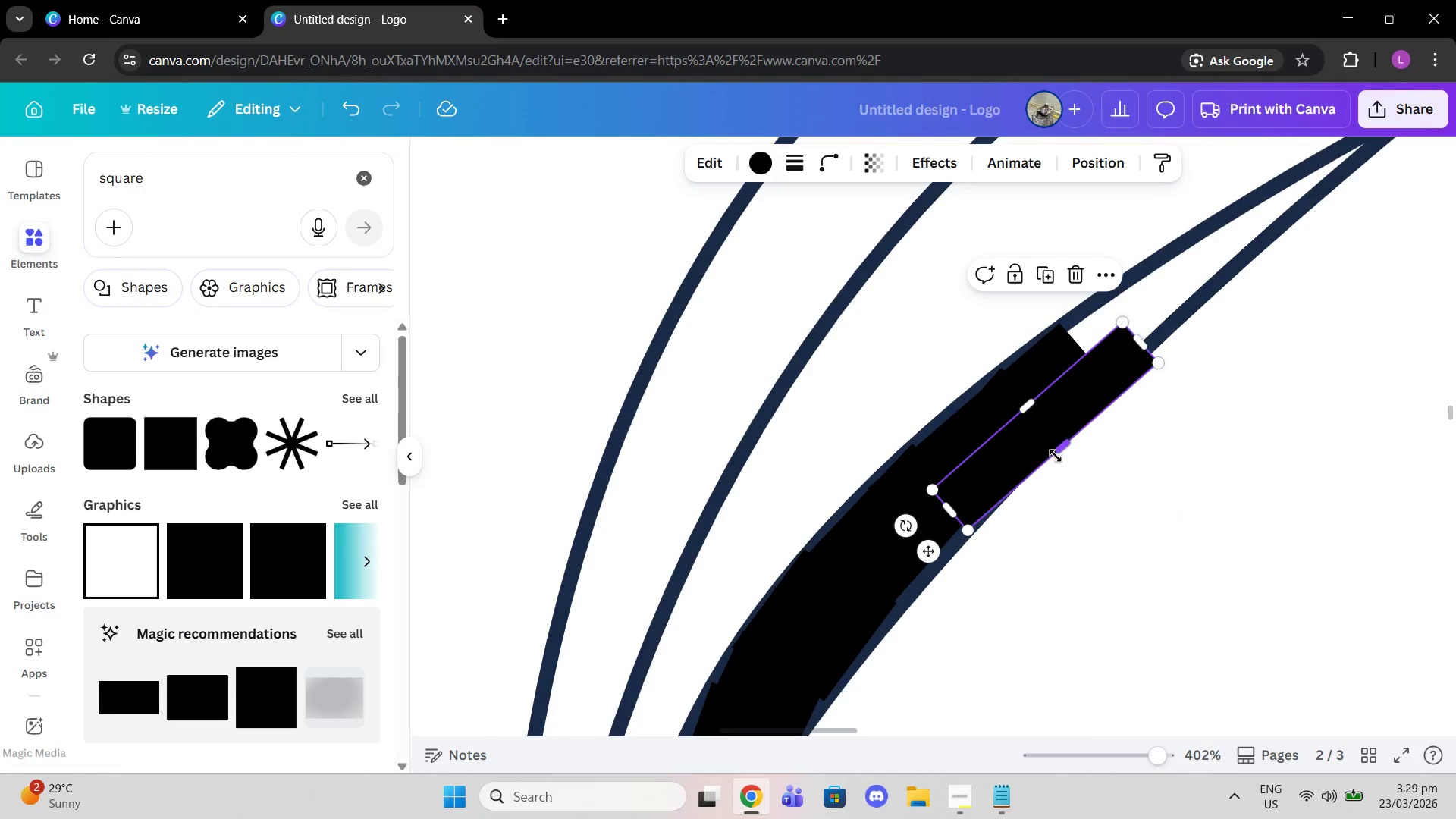 
left_click_drag(start_coordinate=[1056, 456], to_coordinate=[1055, 447])
 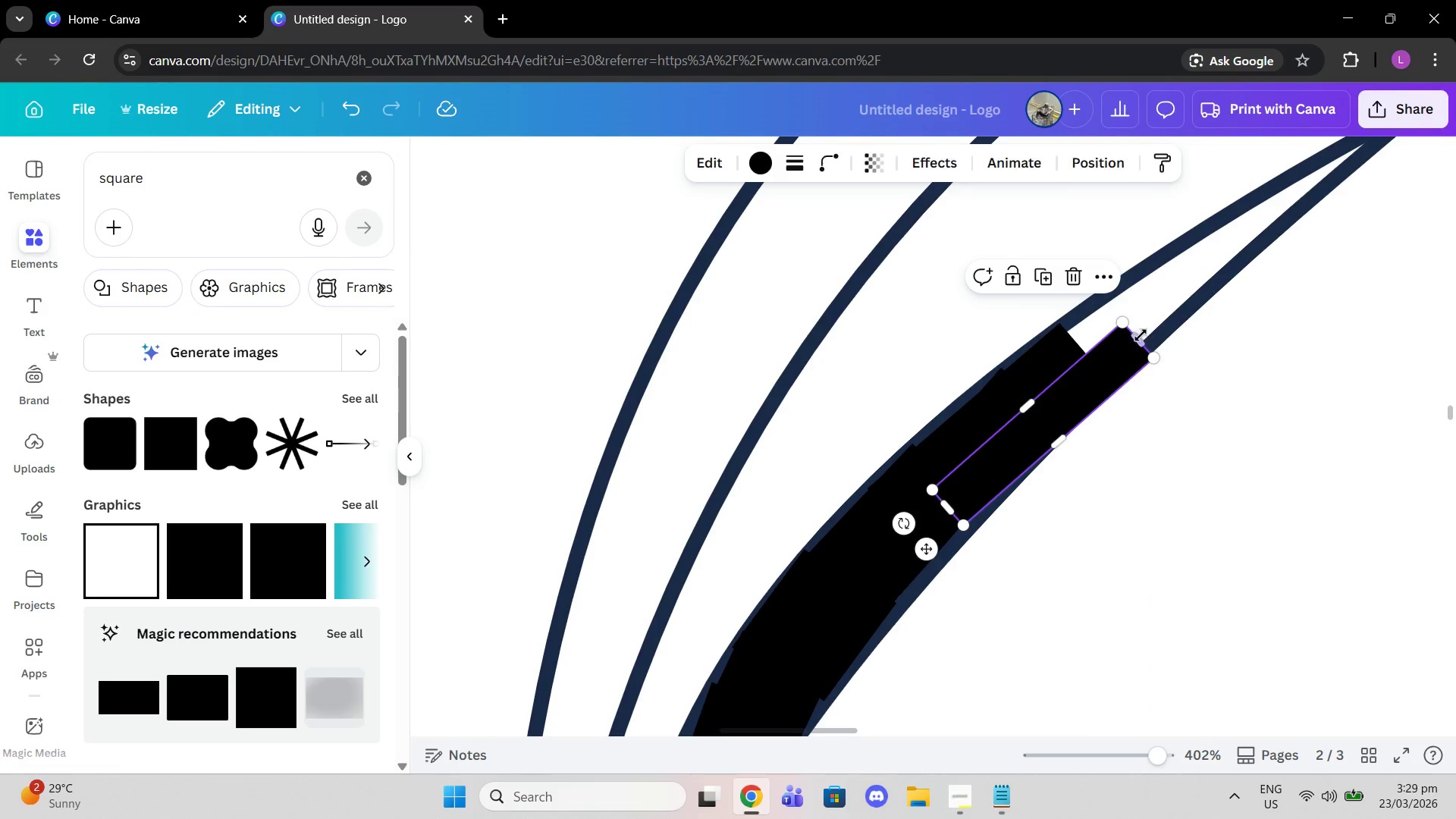 
left_click_drag(start_coordinate=[1140, 341], to_coordinate=[976, 389])
 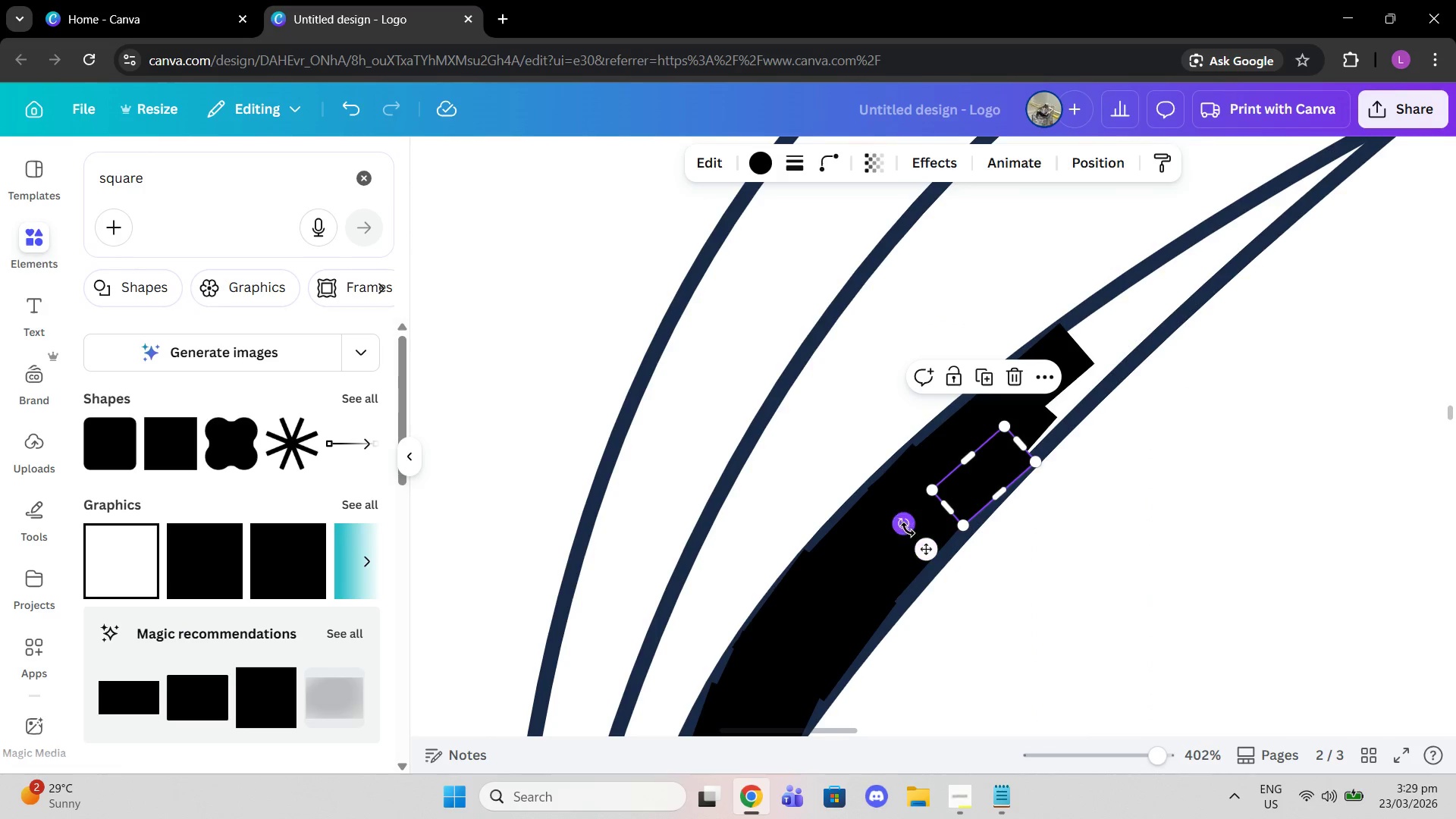 
left_click_drag(start_coordinate=[905, 528], to_coordinate=[913, 535])
 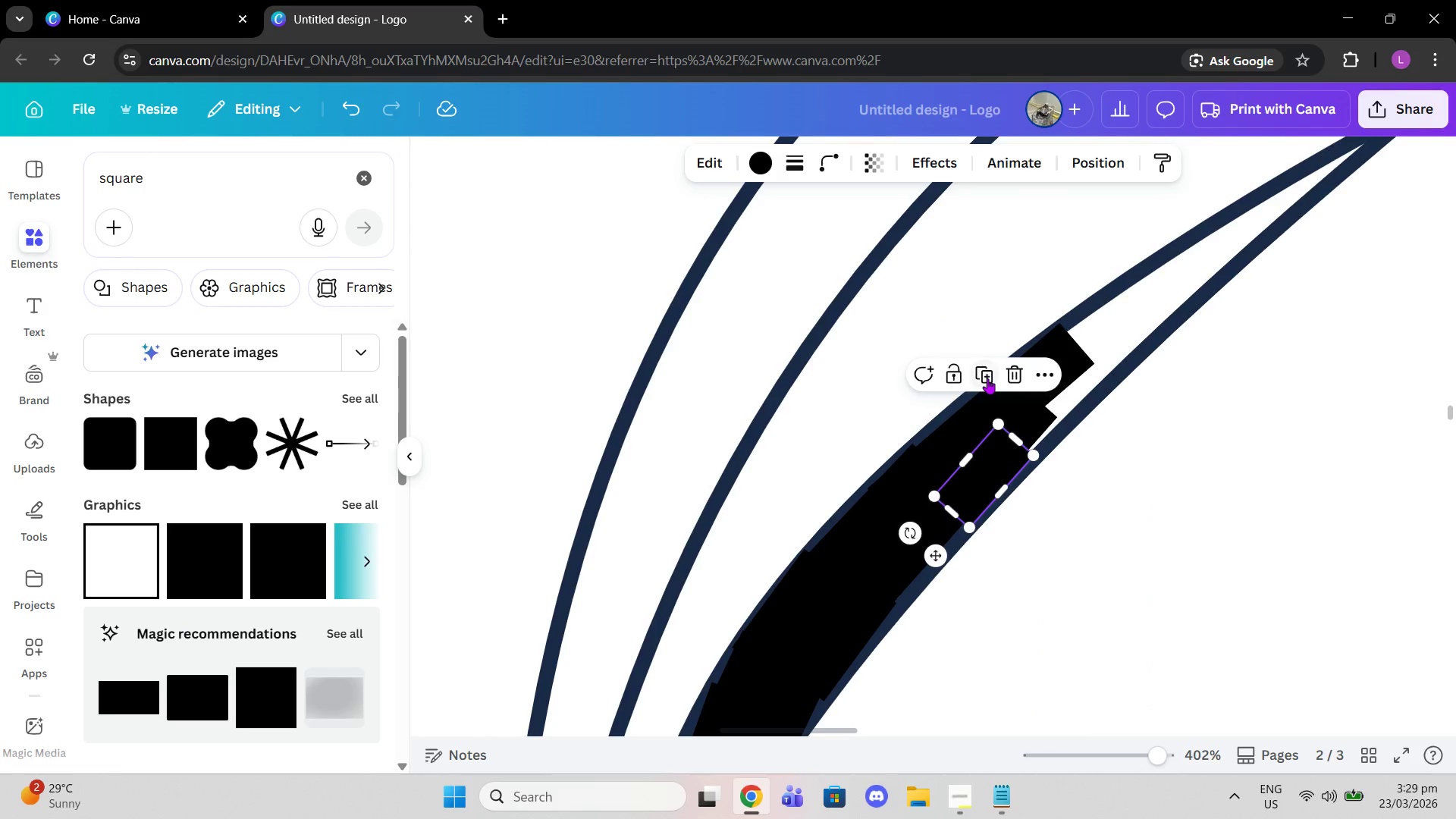 
left_click([987, 378])
 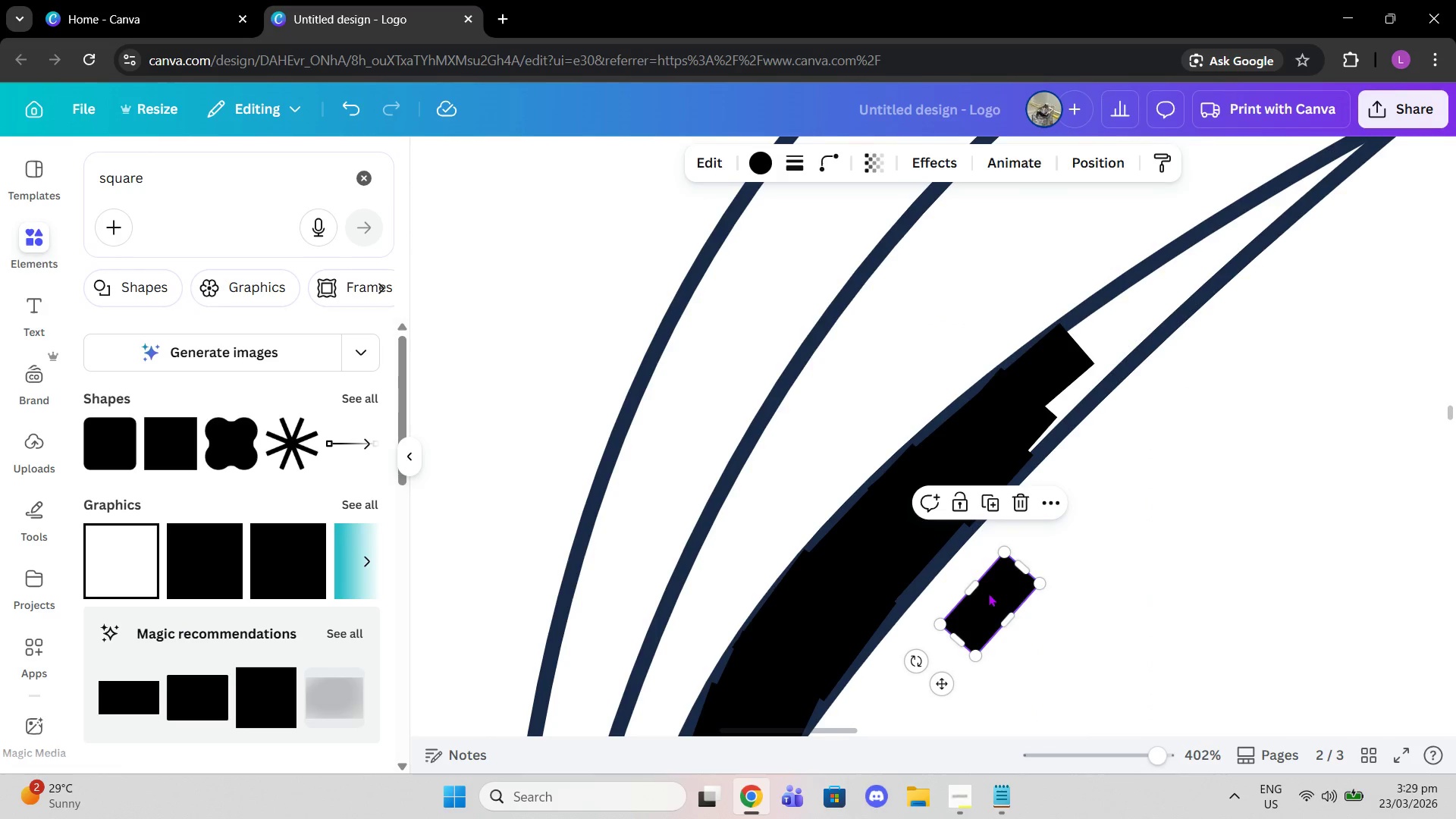 
left_click_drag(start_coordinate=[990, 595], to_coordinate=[1079, 369])
 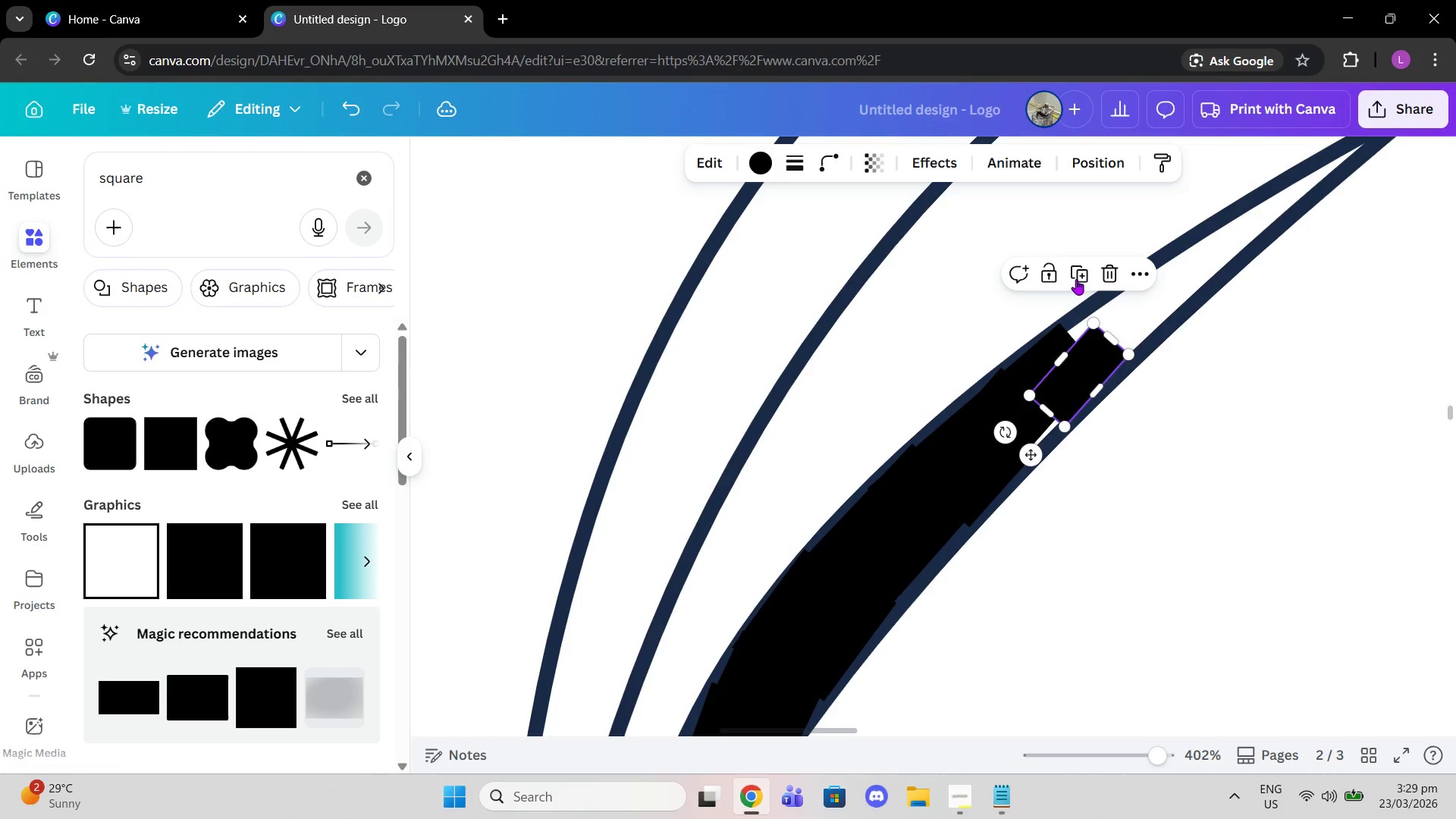 
left_click([1075, 278])
 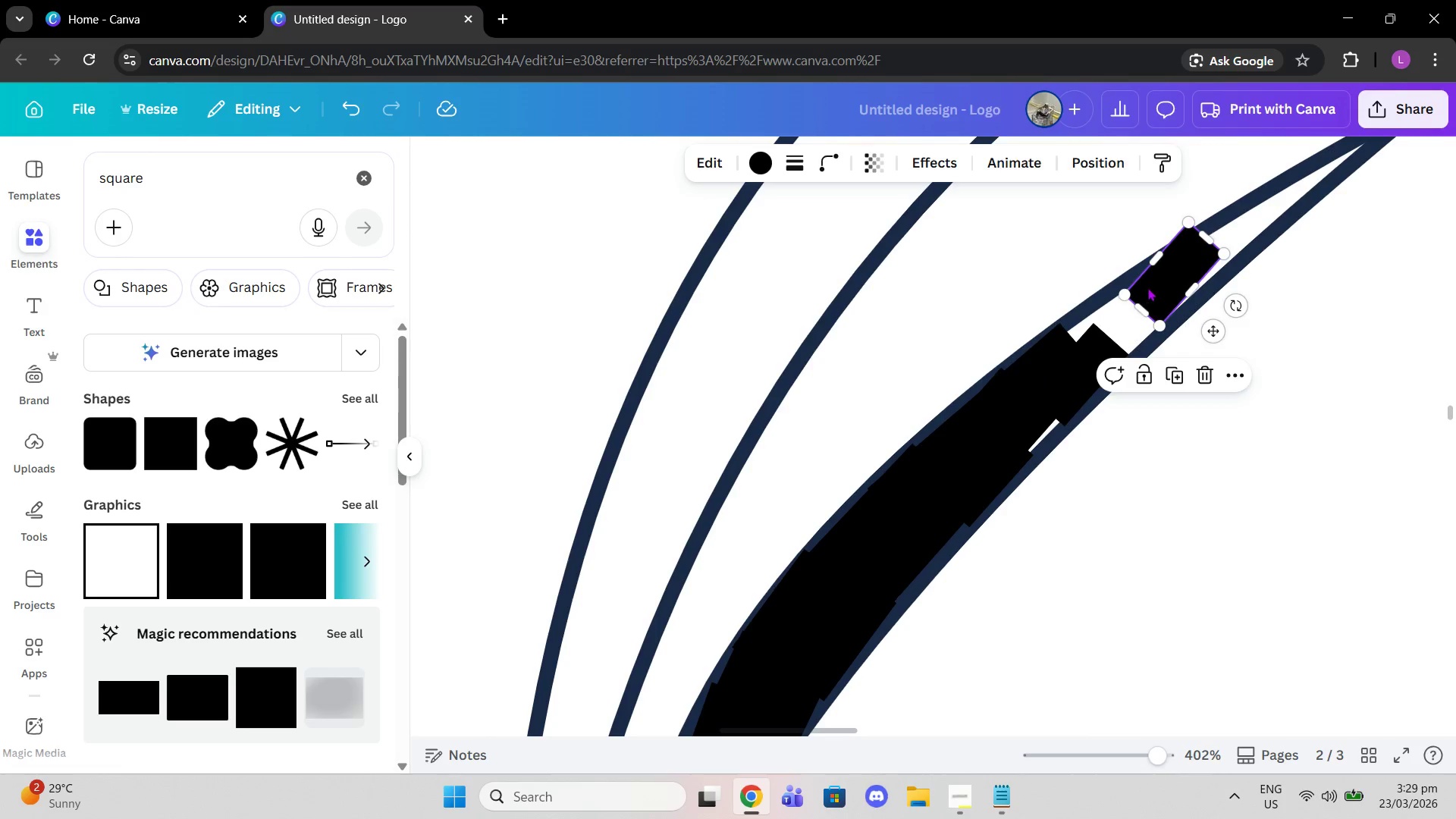 
left_click_drag(start_coordinate=[1165, 282], to_coordinate=[1040, 417])
 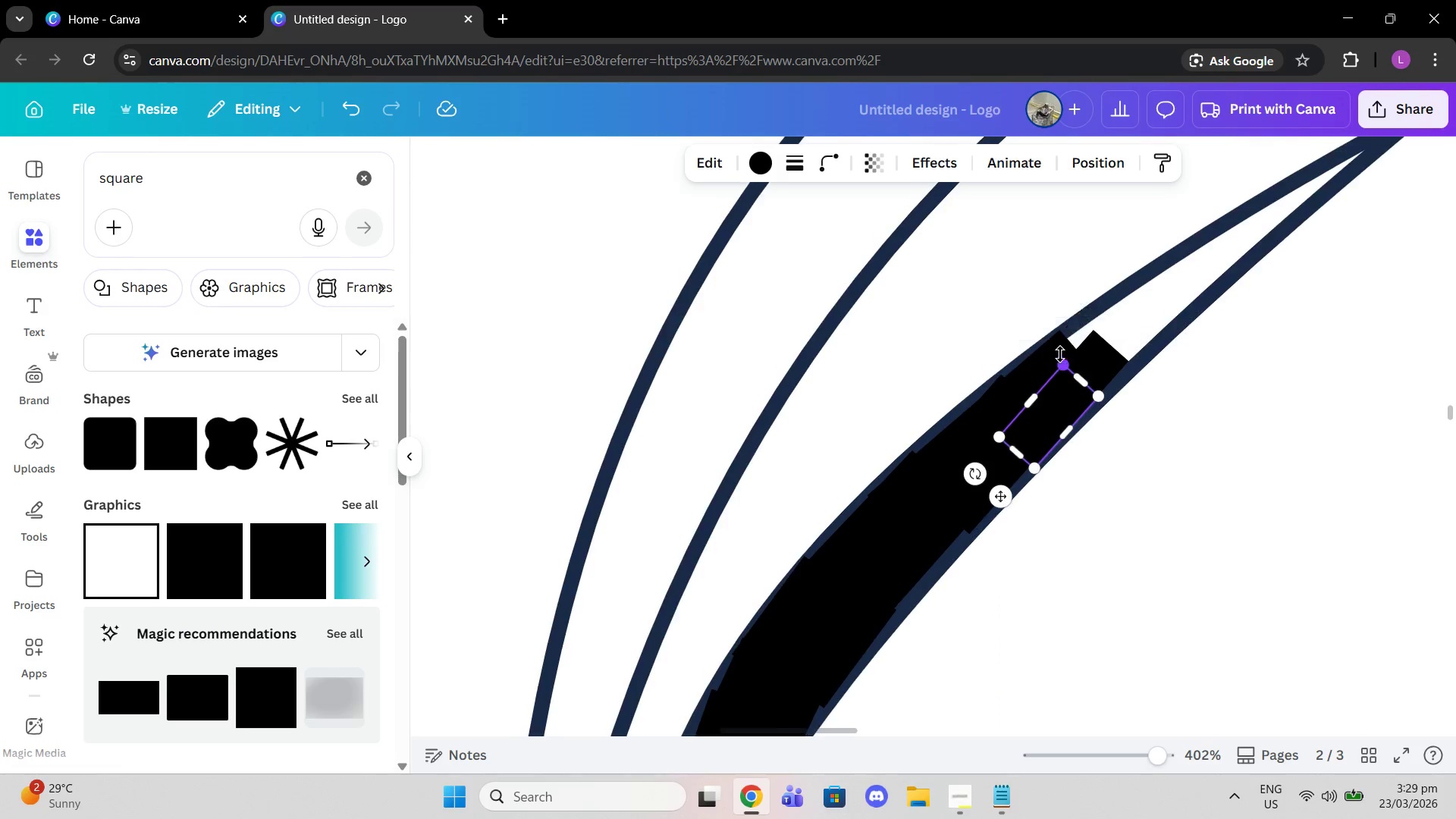 
scroll: coordinate [1060, 354], scroll_direction: up, amount: 1.0
 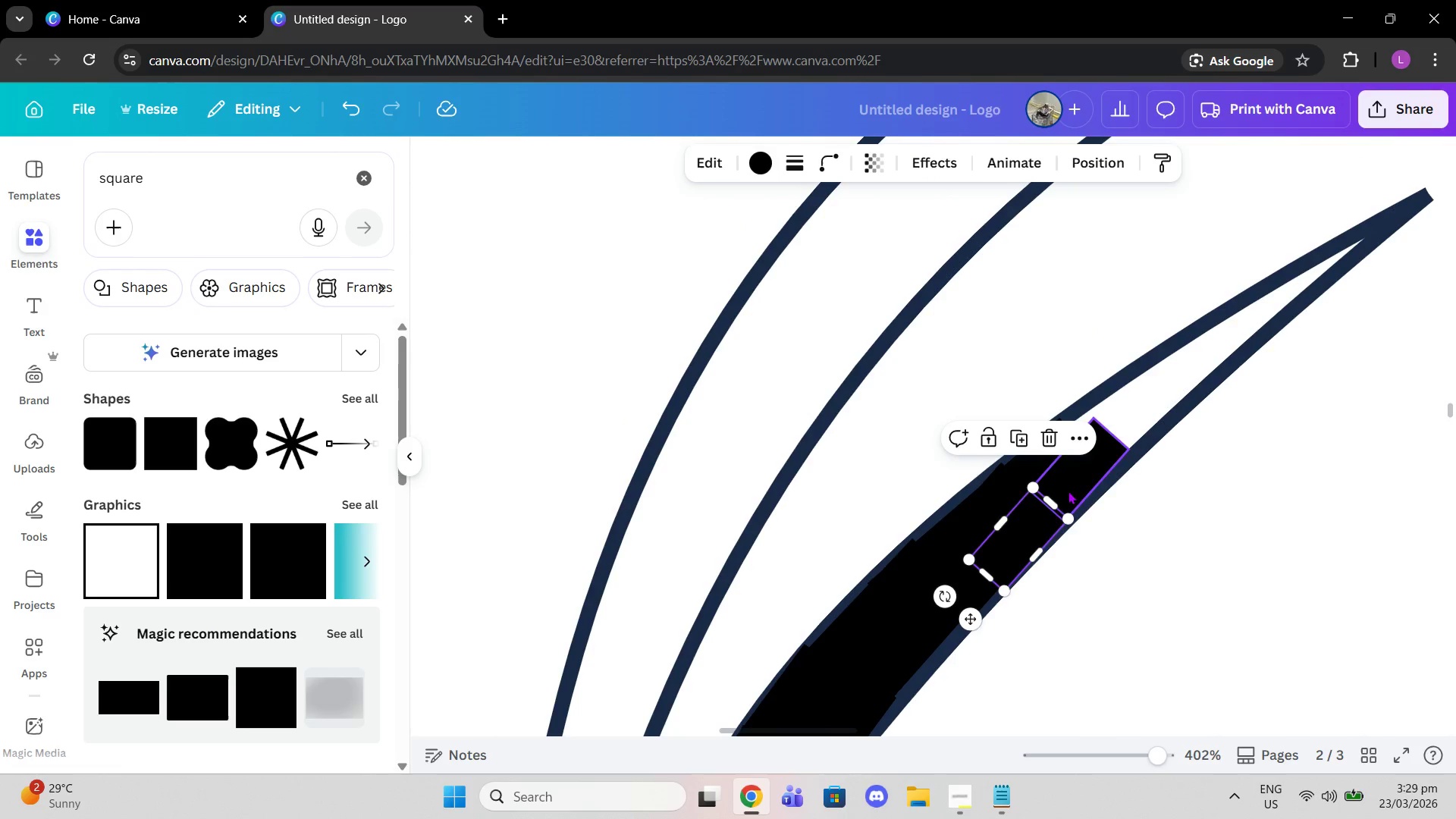 
left_click_drag(start_coordinate=[1018, 529], to_coordinate=[1089, 419])
 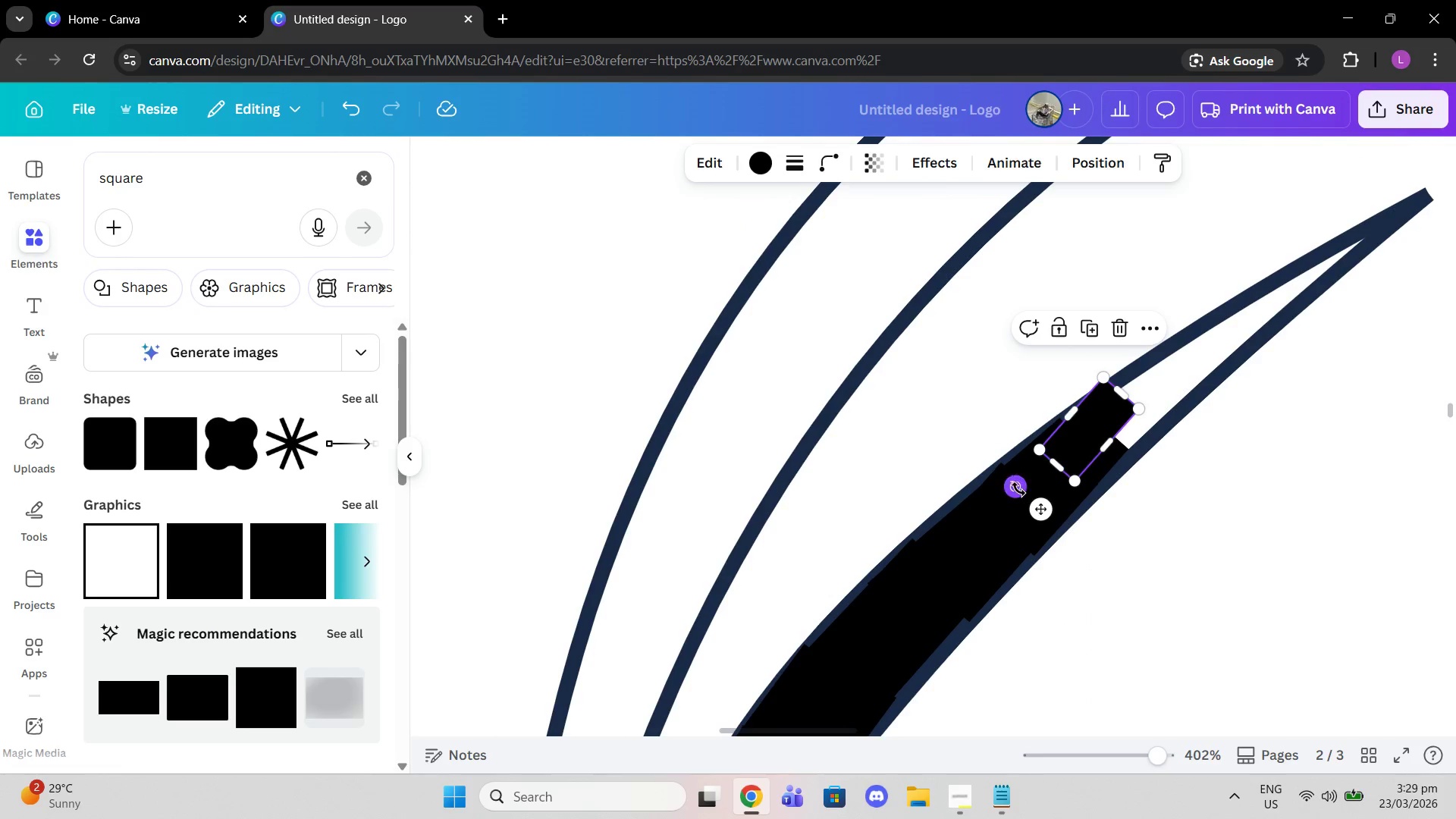 
left_click_drag(start_coordinate=[1015, 489], to_coordinate=[989, 482])
 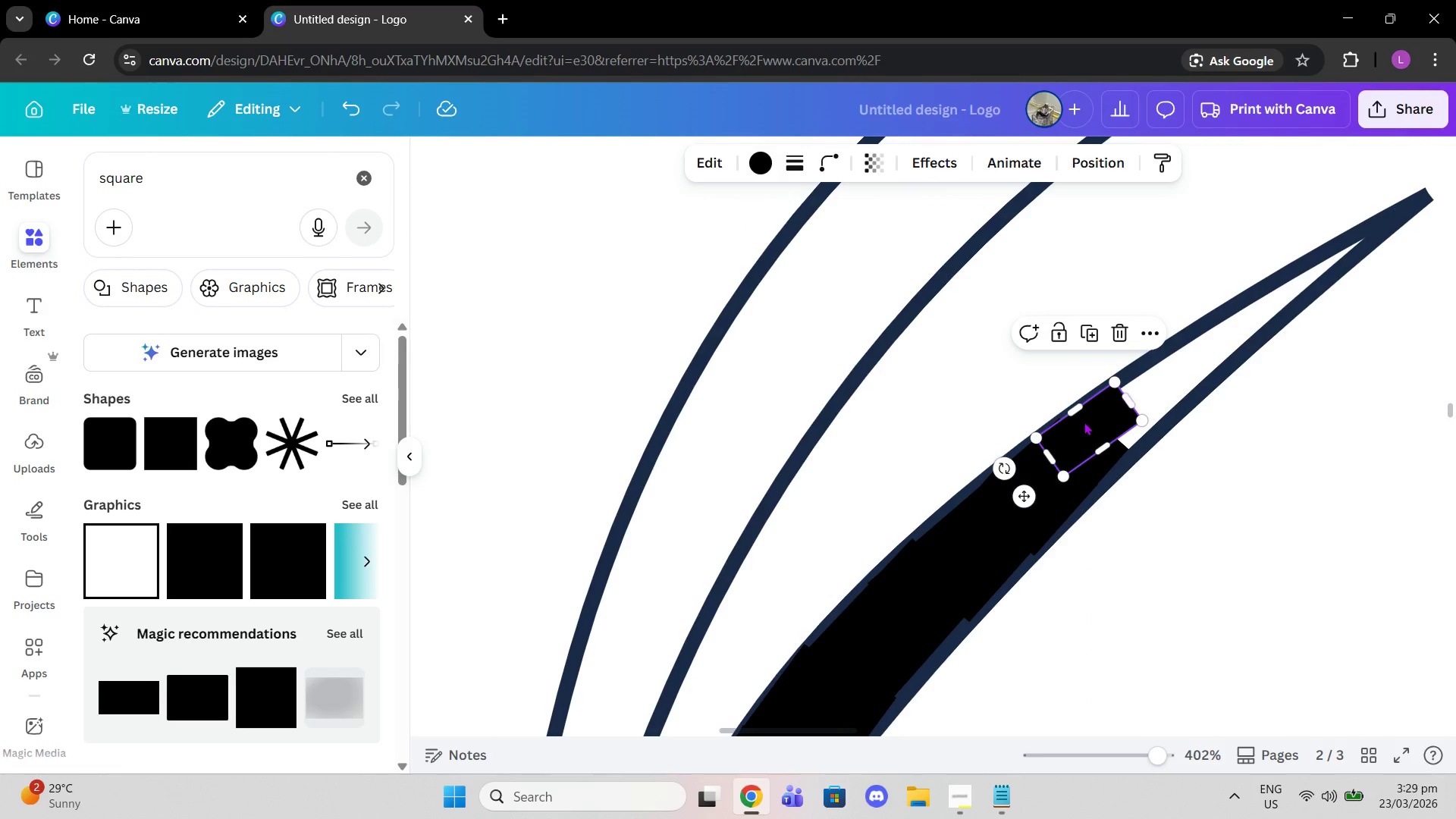 
left_click_drag(start_coordinate=[1084, 422], to_coordinate=[1109, 403])
 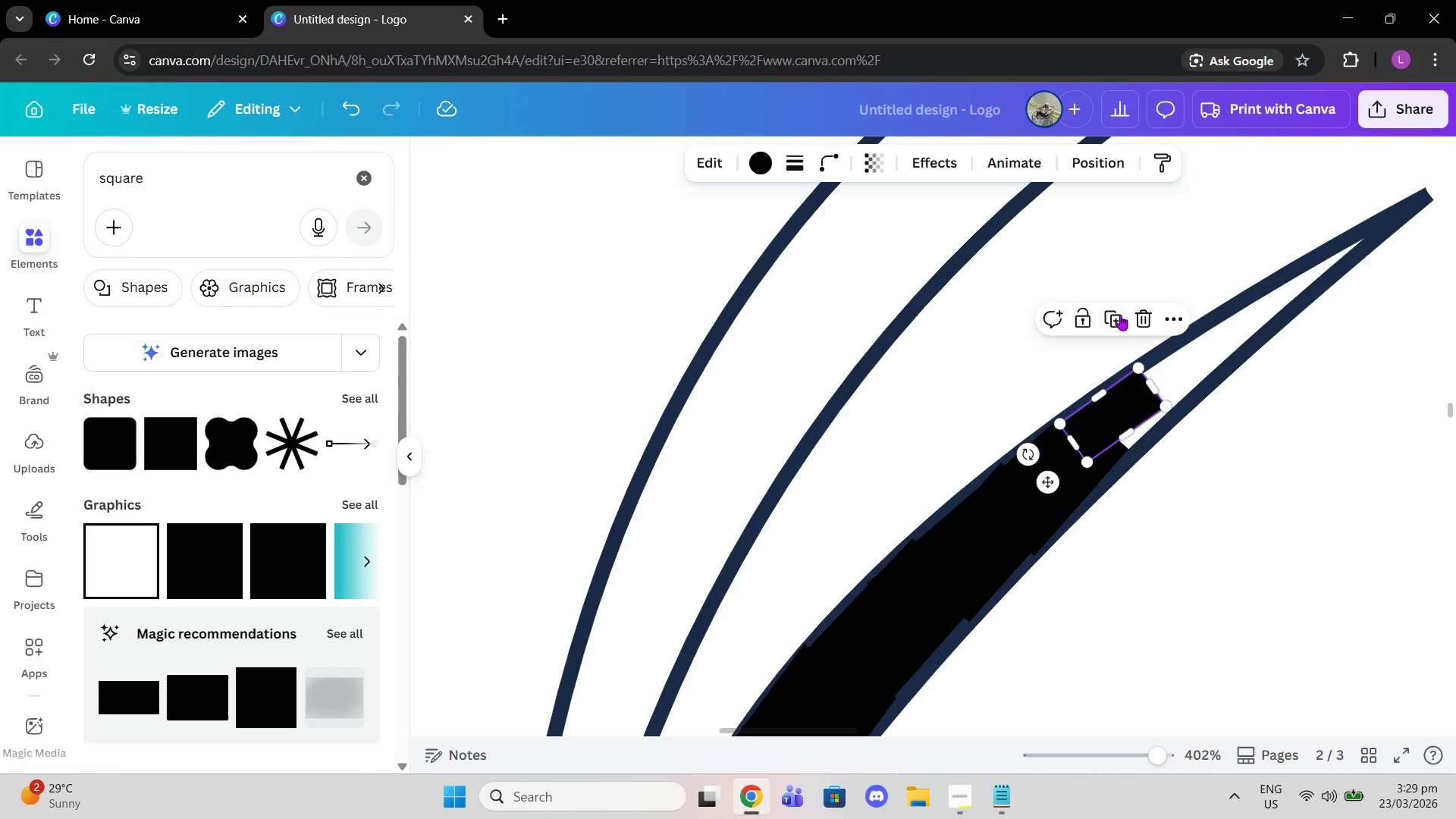 
left_click([1120, 315])
 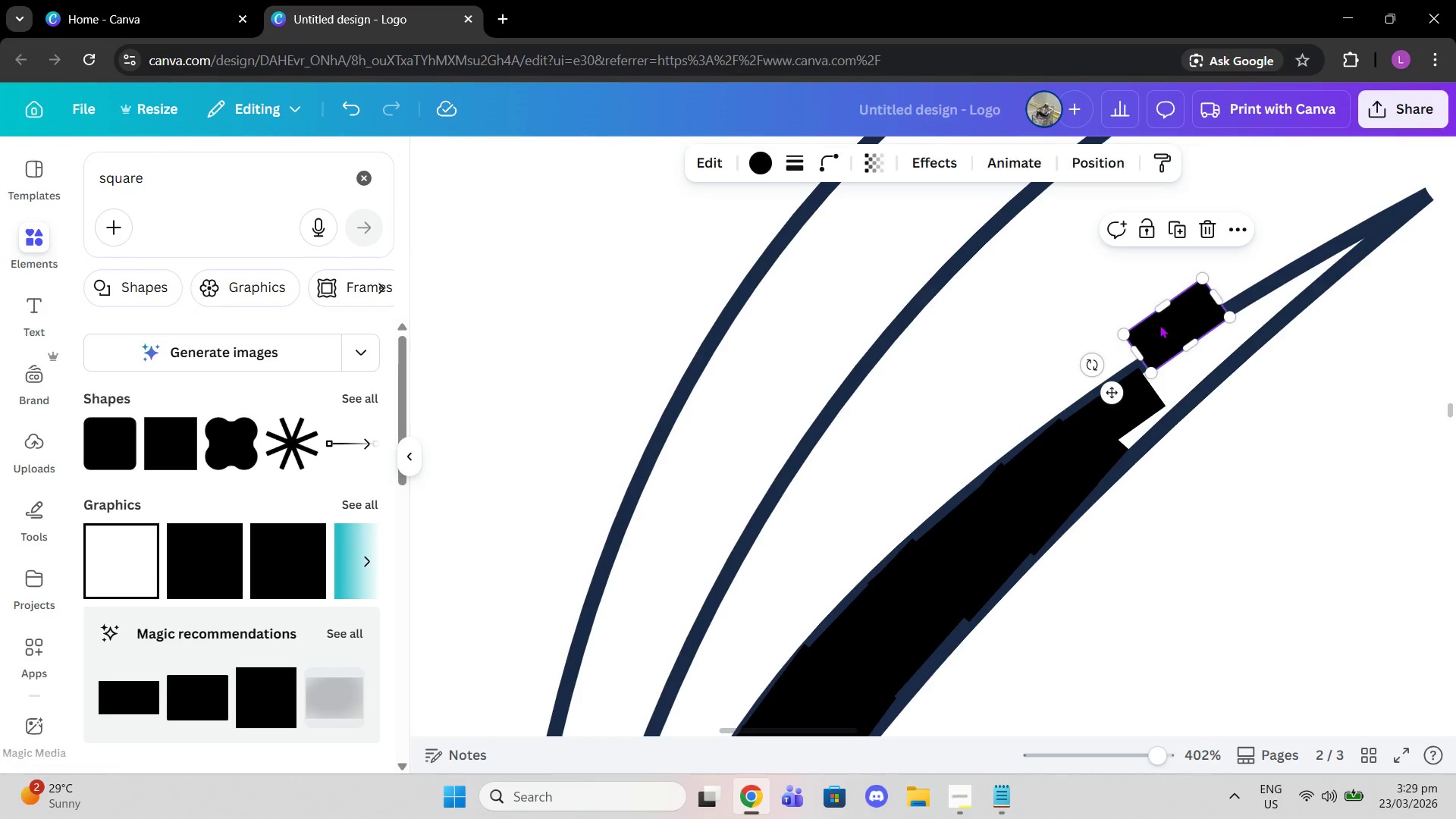 
left_click_drag(start_coordinate=[1167, 323], to_coordinate=[1171, 360])
 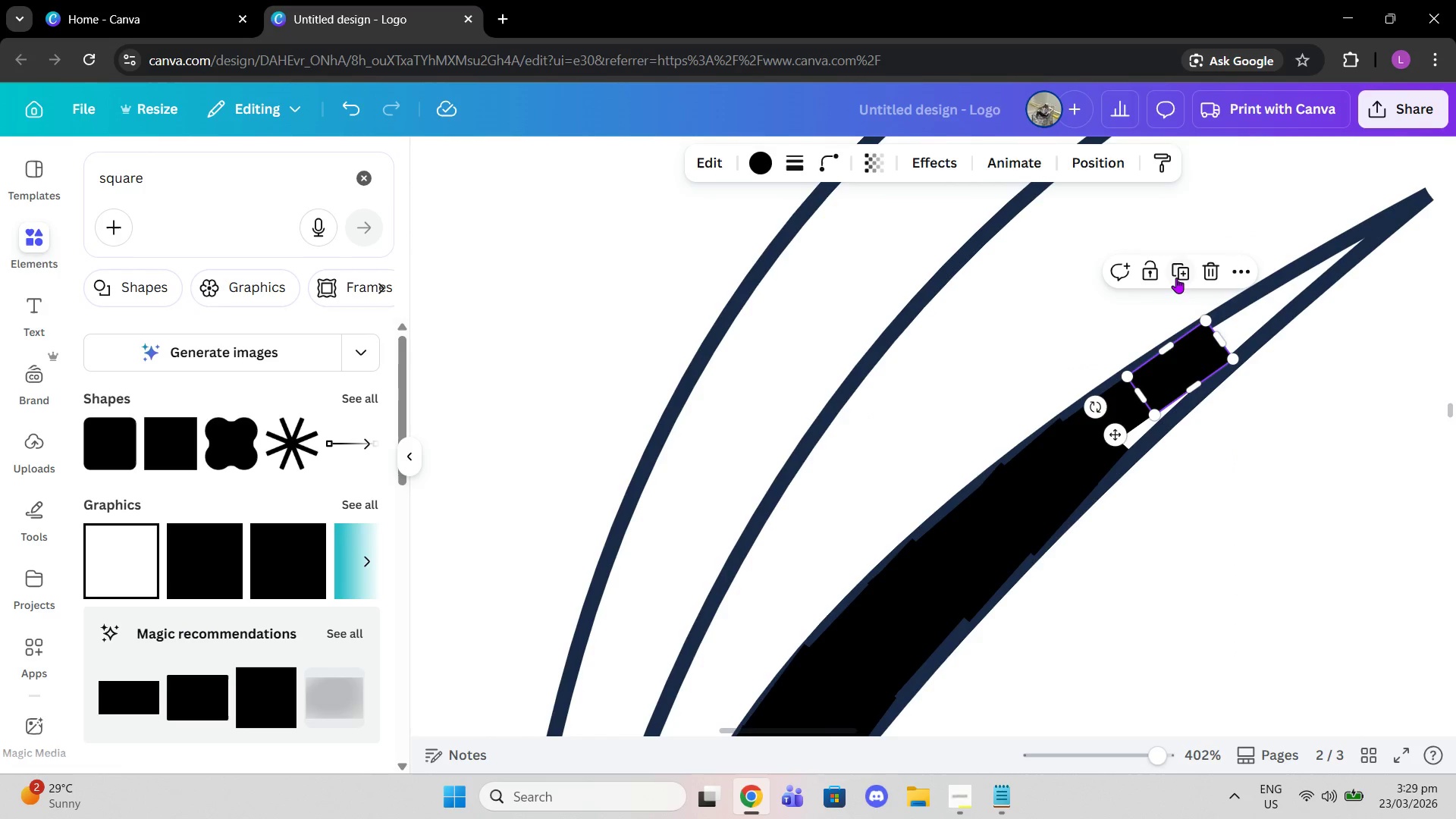 
left_click([1176, 277])
 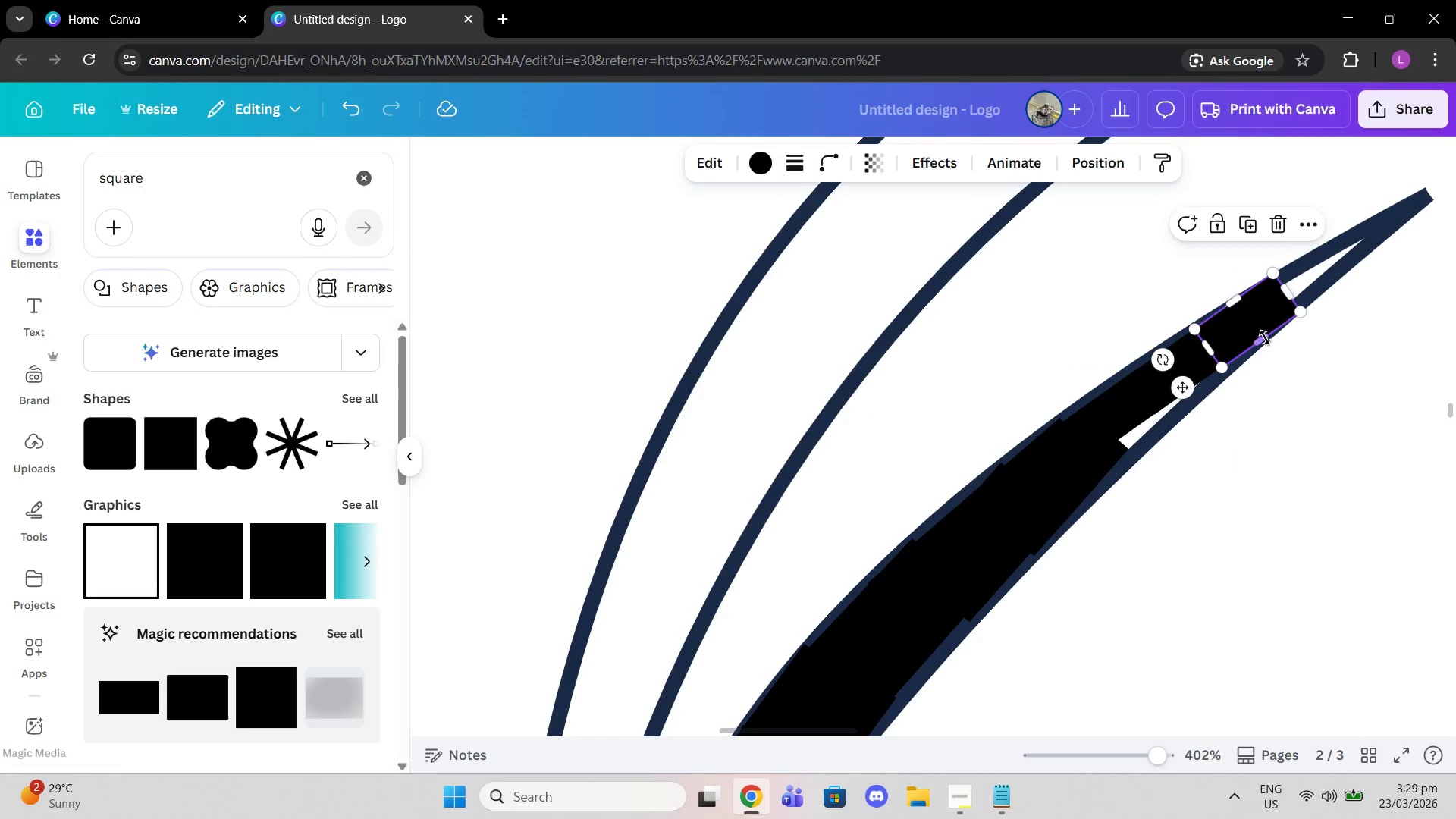 
left_click_drag(start_coordinate=[1265, 337], to_coordinate=[1260, 333])
 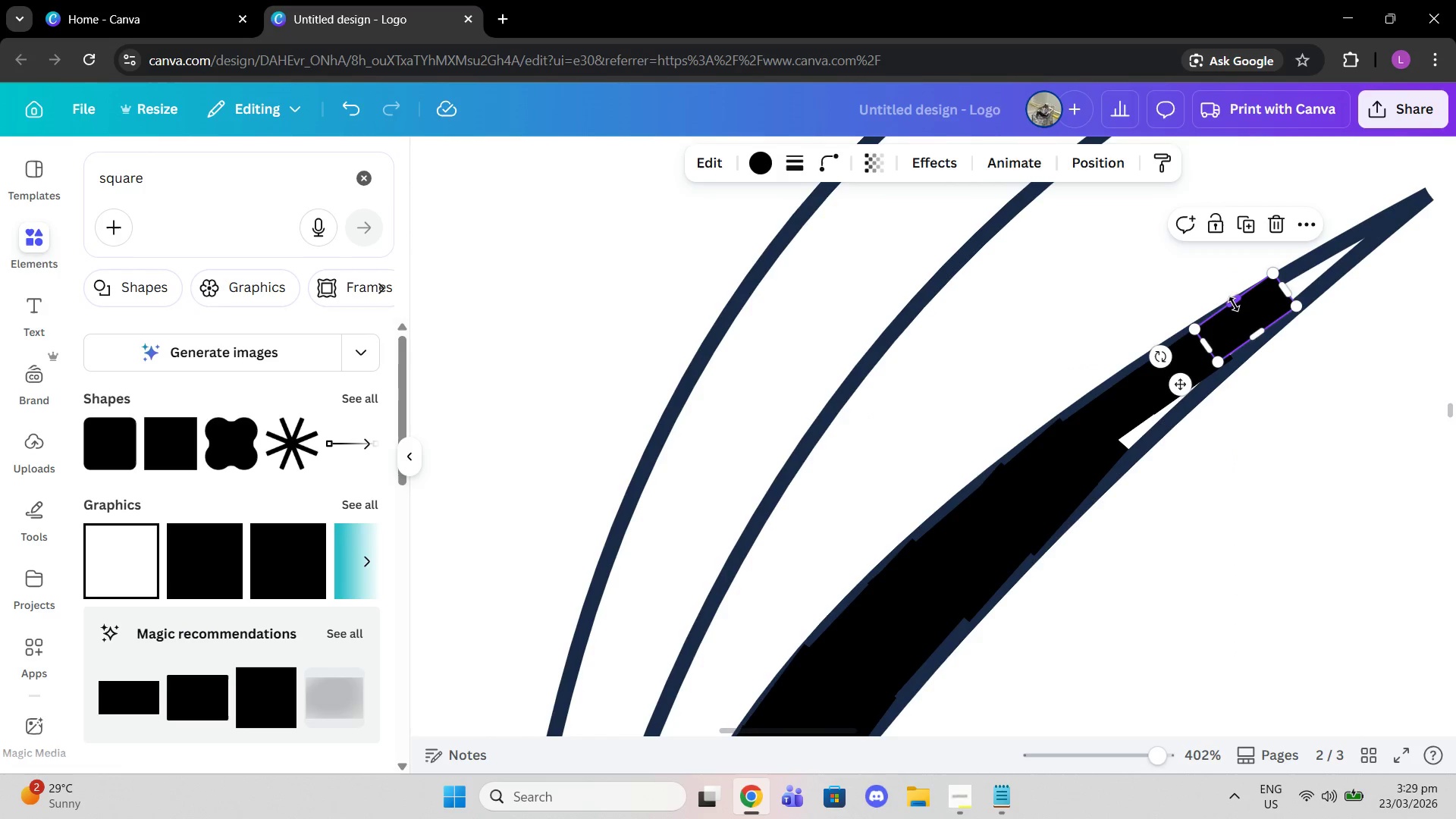 
left_click_drag(start_coordinate=[1233, 303], to_coordinate=[1242, 308])
 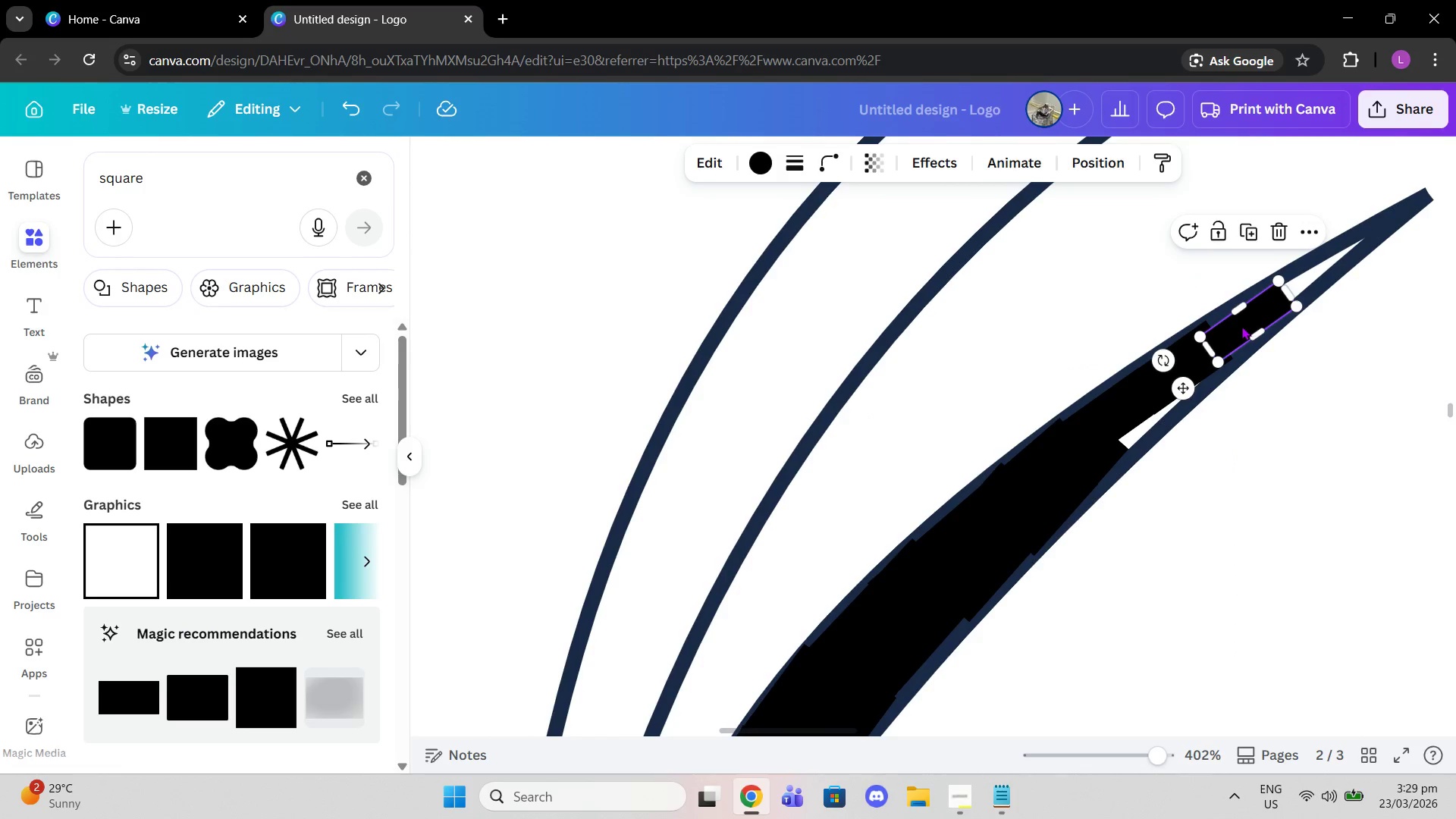 
left_click_drag(start_coordinate=[1241, 326], to_coordinate=[1240, 321])
 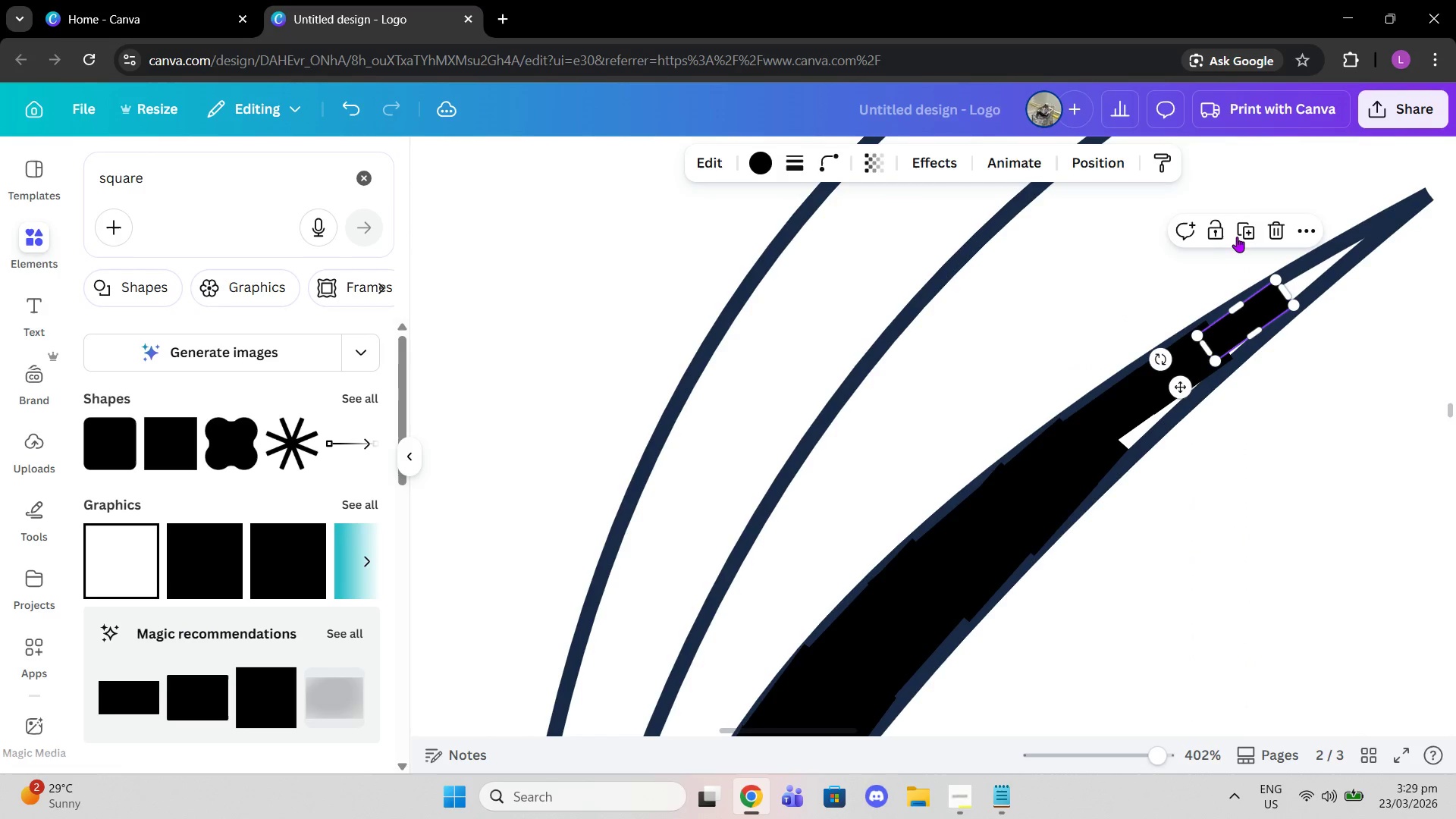 
left_click([1238, 234])
 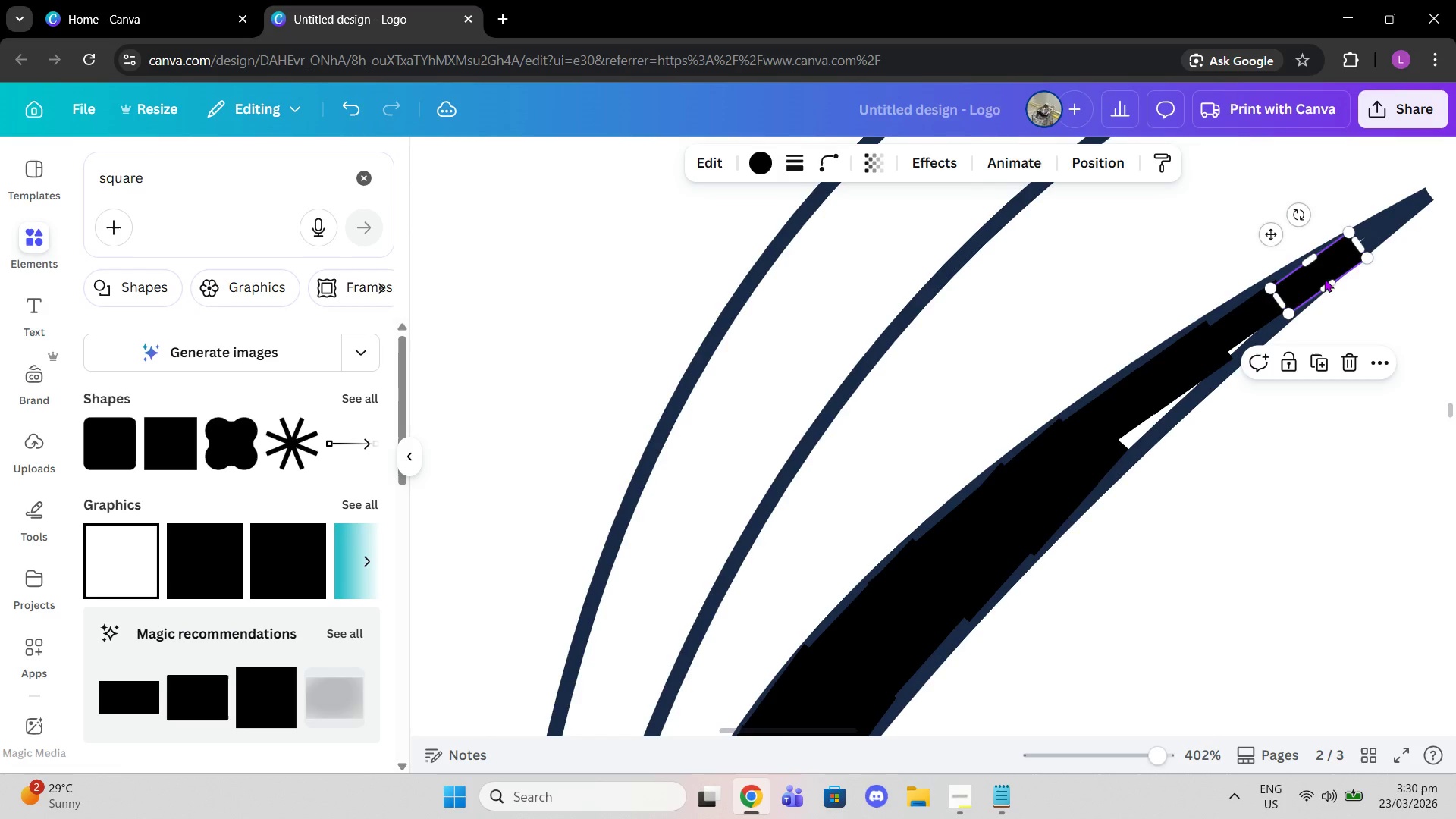 
left_click_drag(start_coordinate=[1325, 281], to_coordinate=[1327, 272])
 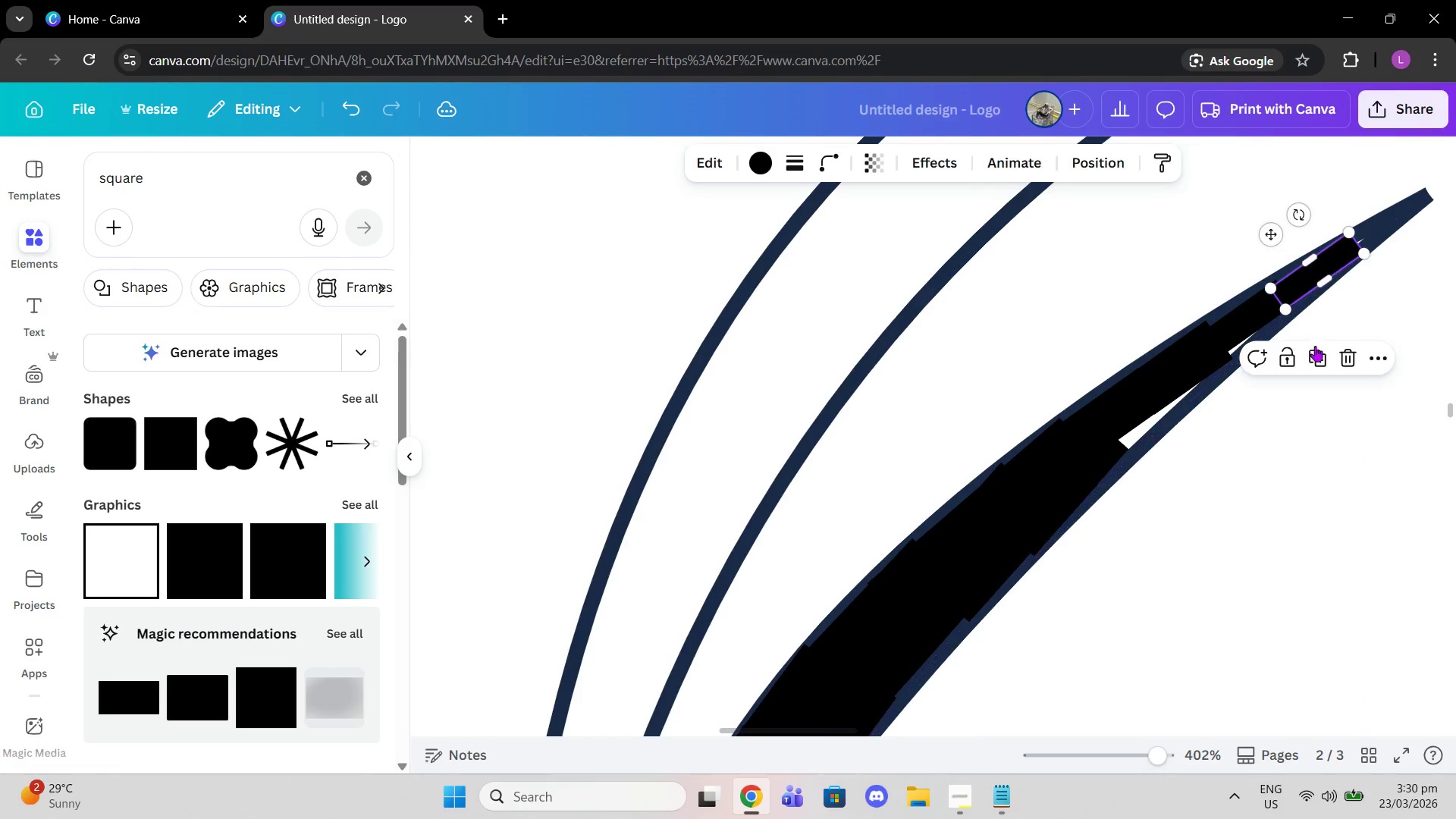 
left_click([1318, 359])
 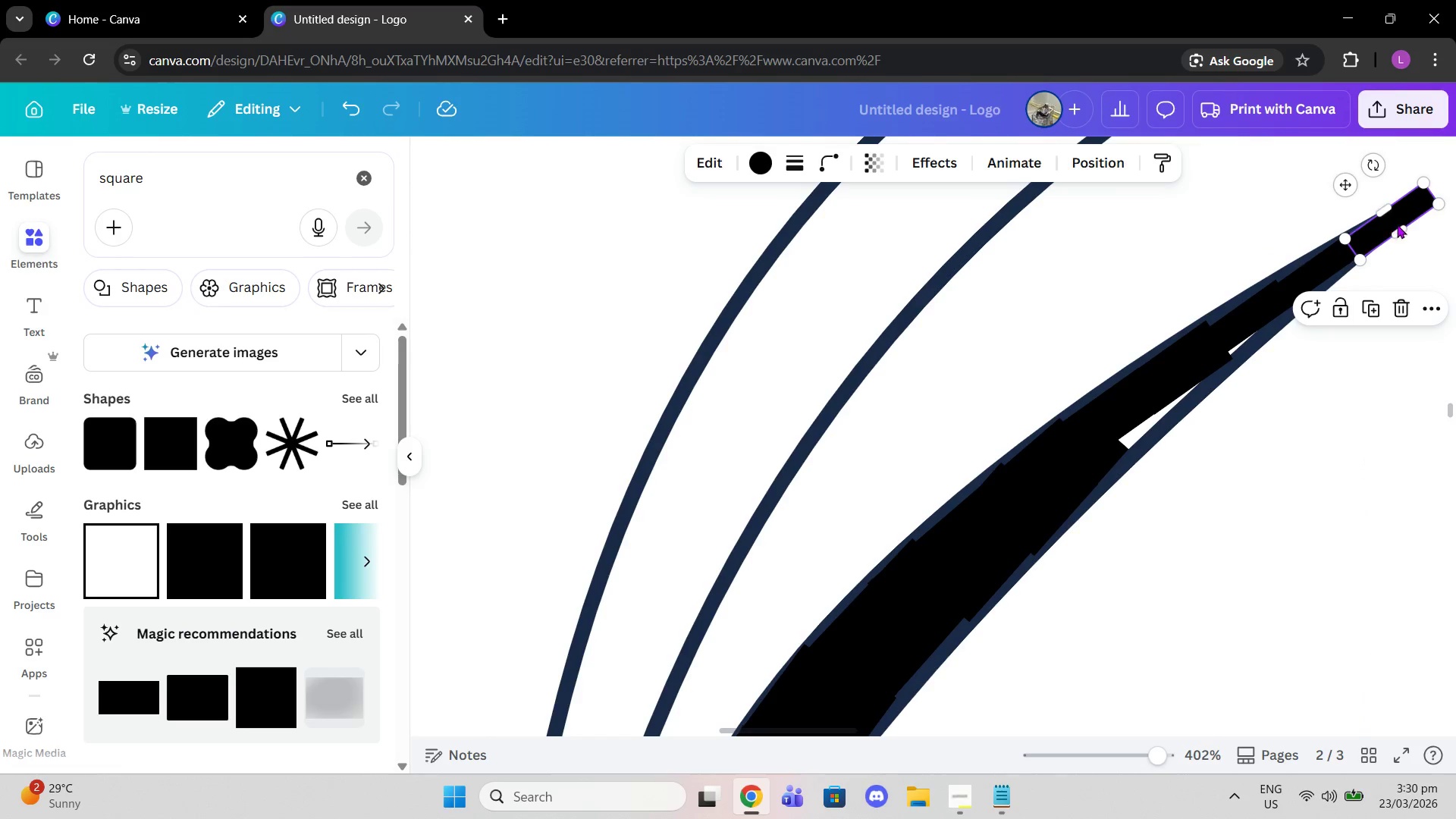 
left_click_drag(start_coordinate=[1398, 225], to_coordinate=[1395, 219])
 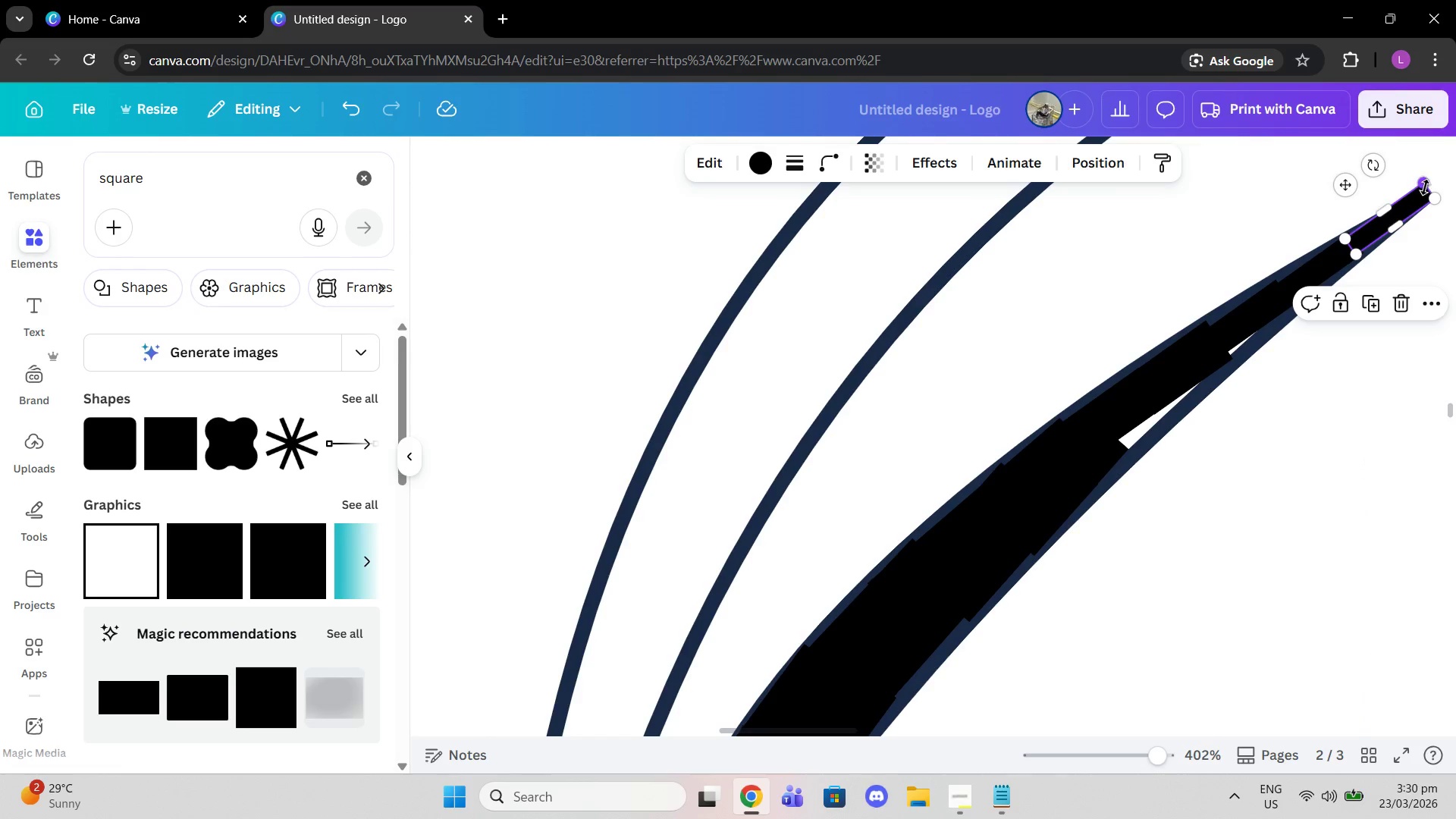 
left_click_drag(start_coordinate=[1425, 187], to_coordinate=[1377, 243])
 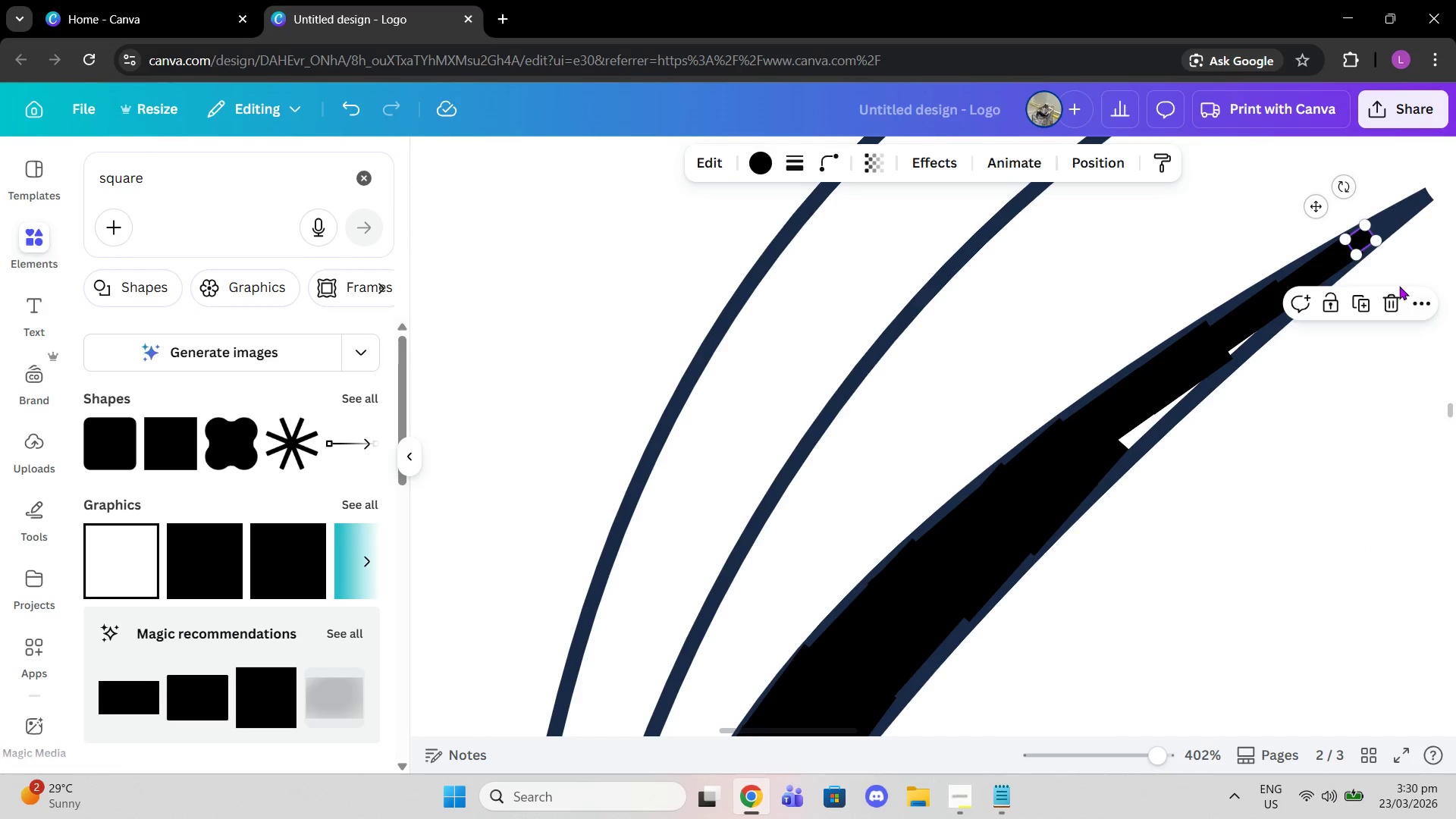 
left_click([1399, 286])
 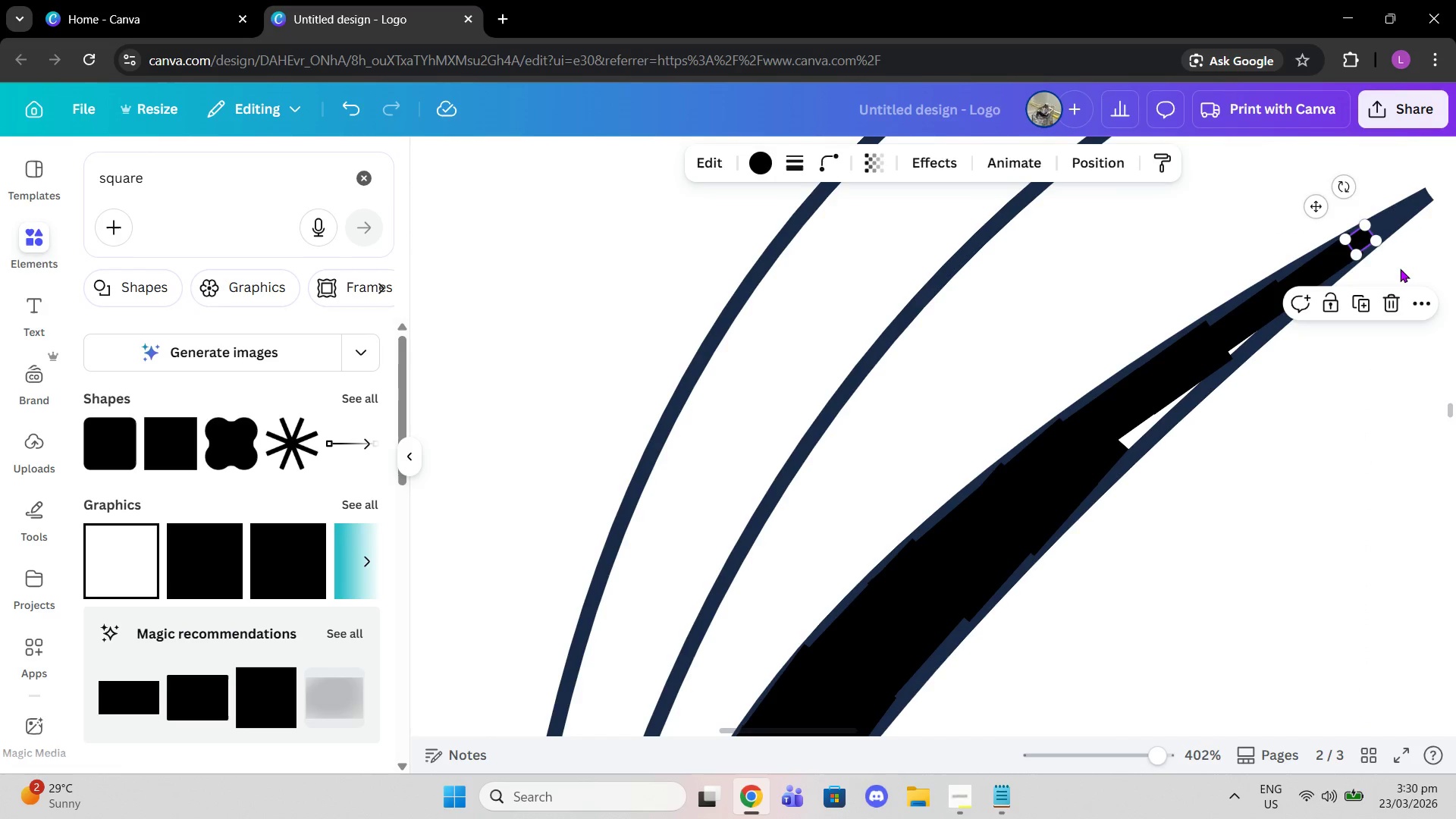 
left_click([1400, 268])
 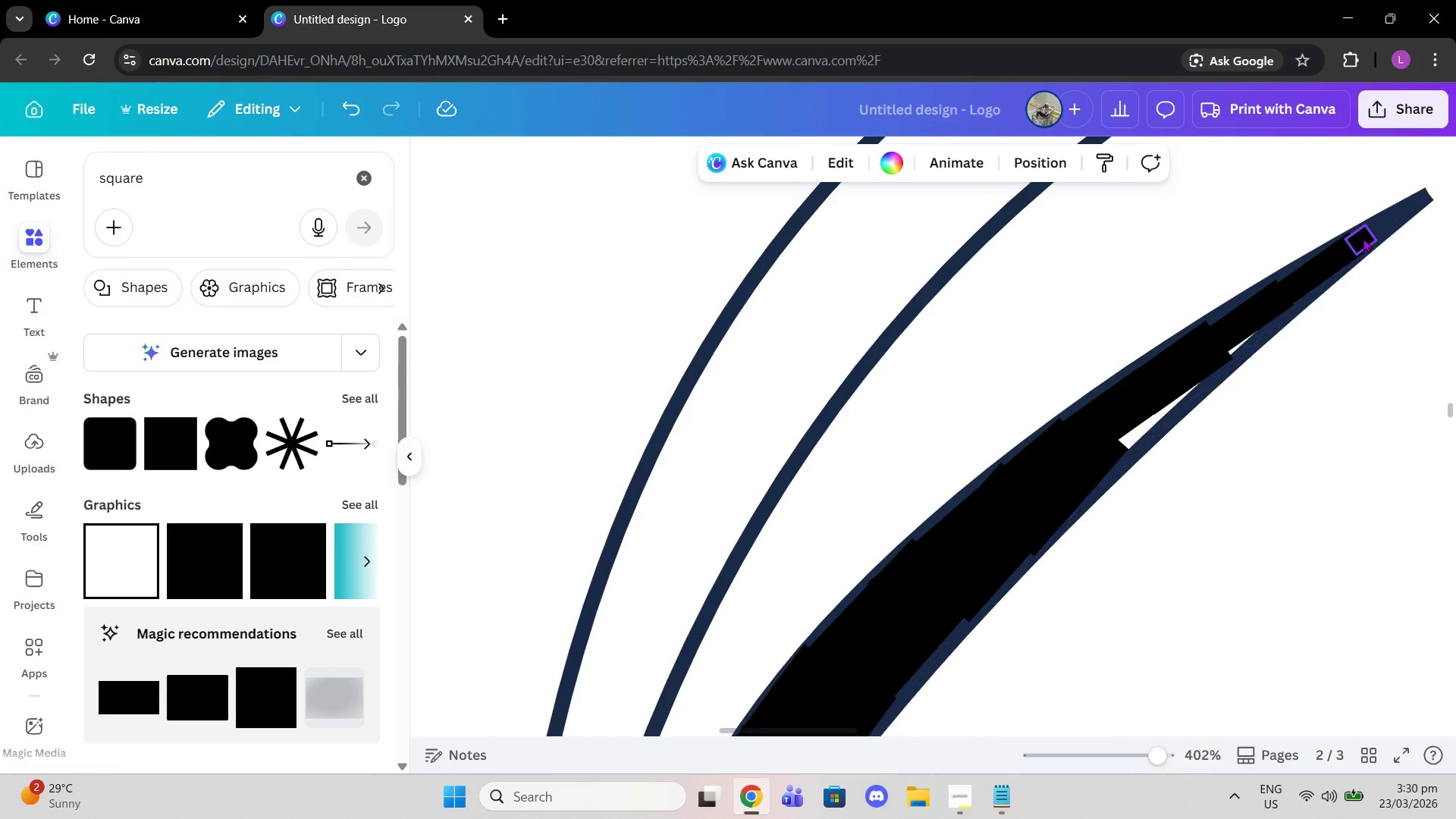 
left_click([1363, 237])
 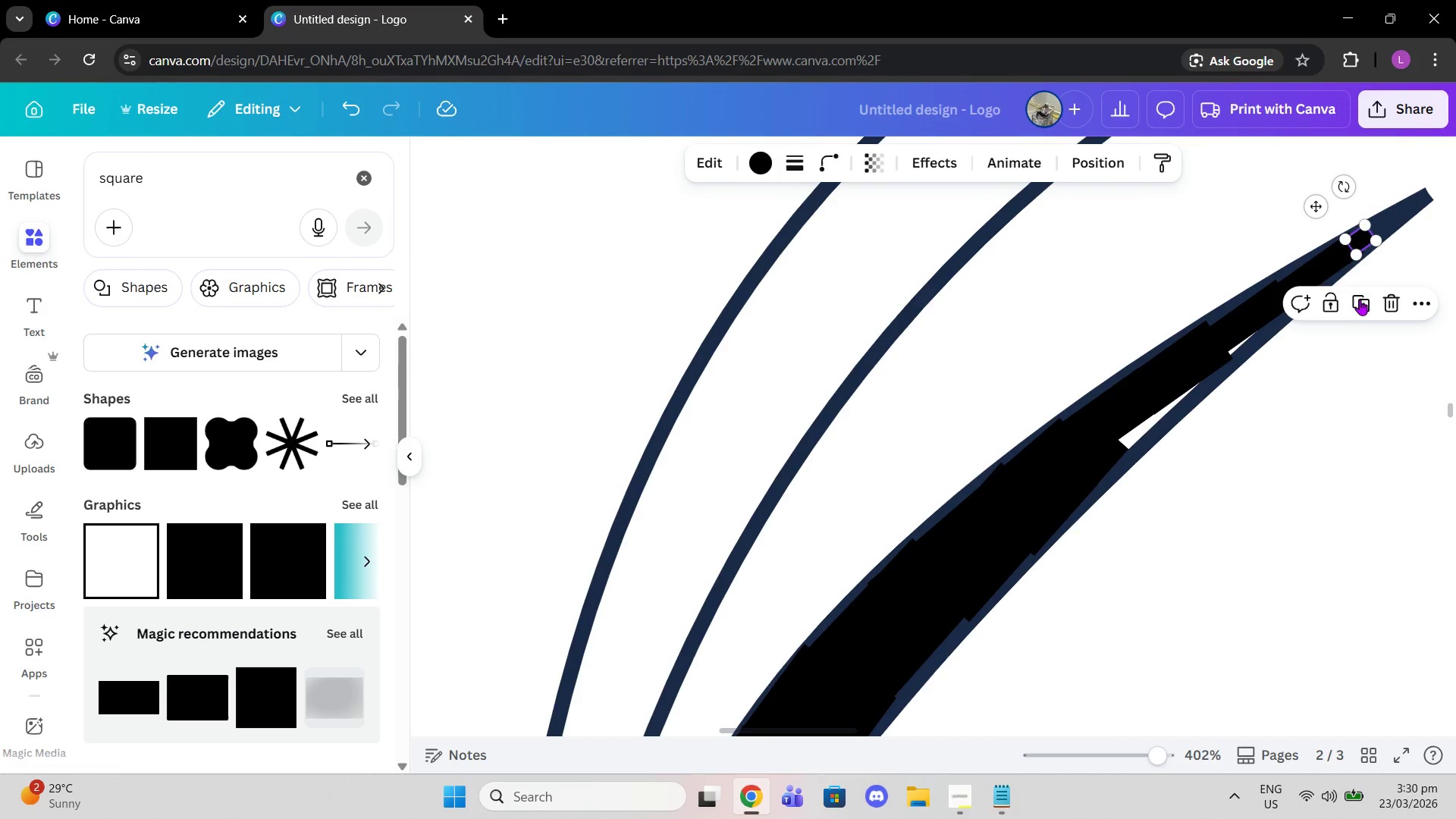 
left_click([1363, 302])
 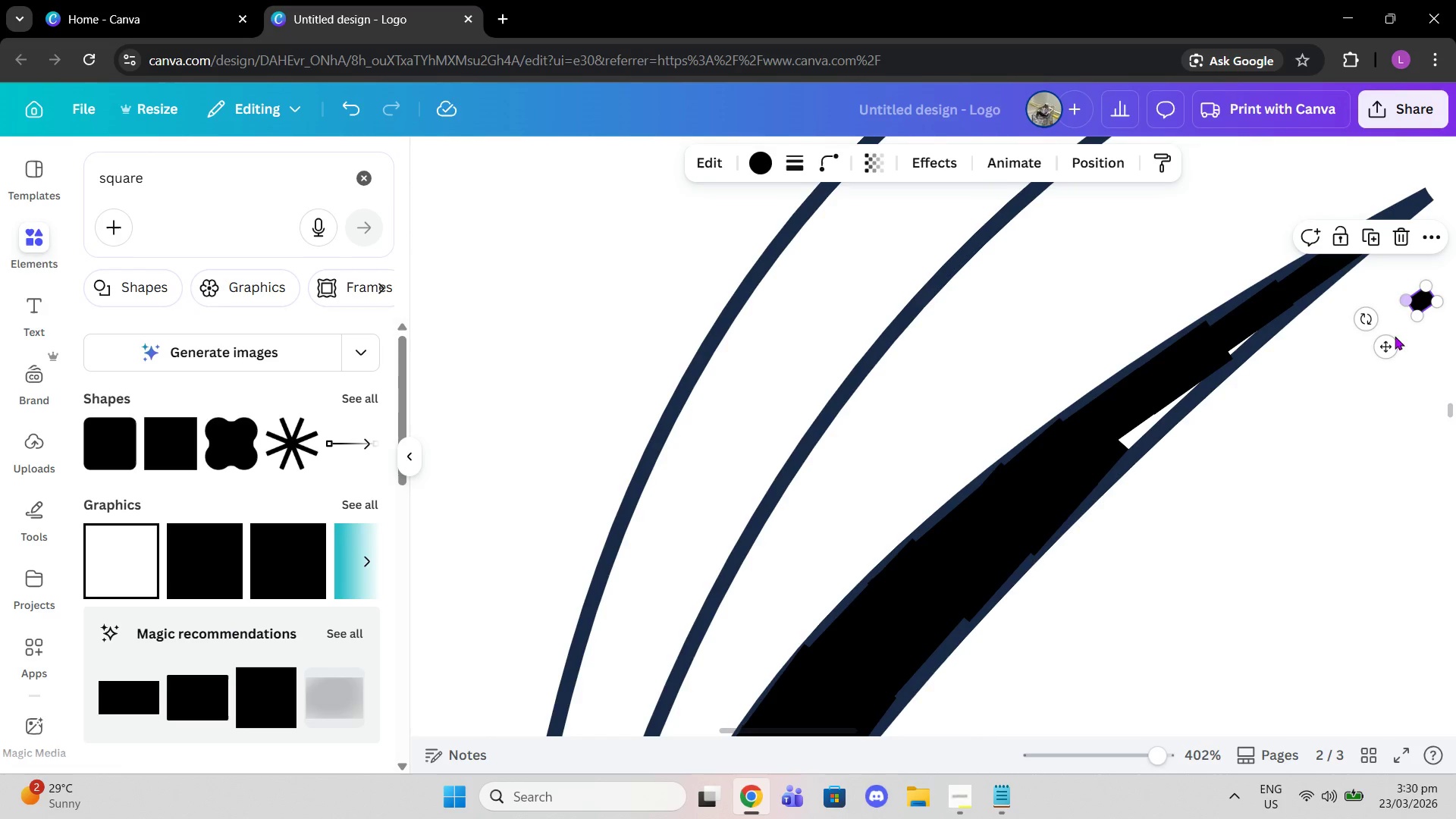 
left_click_drag(start_coordinate=[1384, 344], to_coordinate=[1193, 395])
 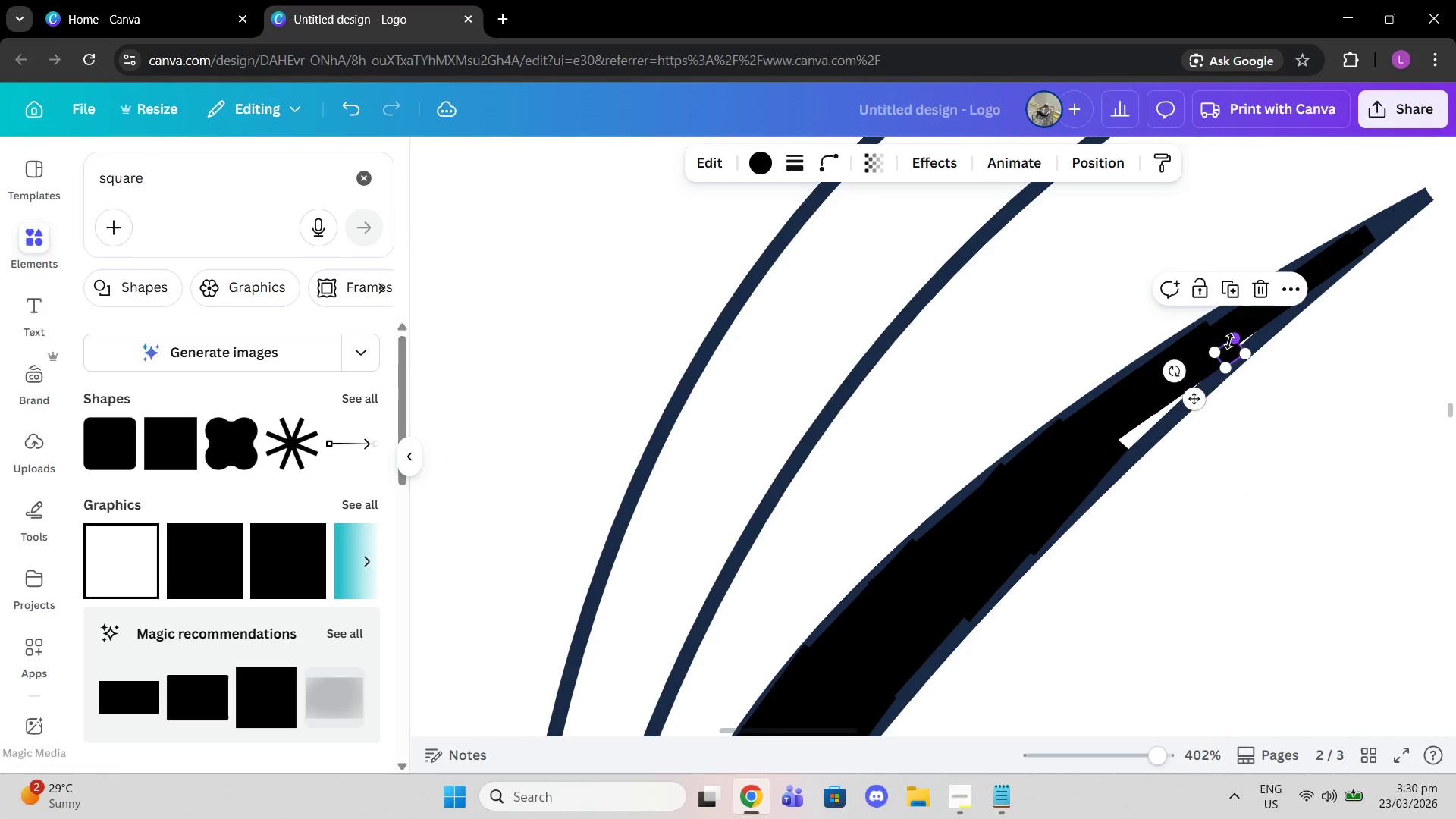 
left_click_drag(start_coordinate=[1230, 341], to_coordinate=[1254, 323])
 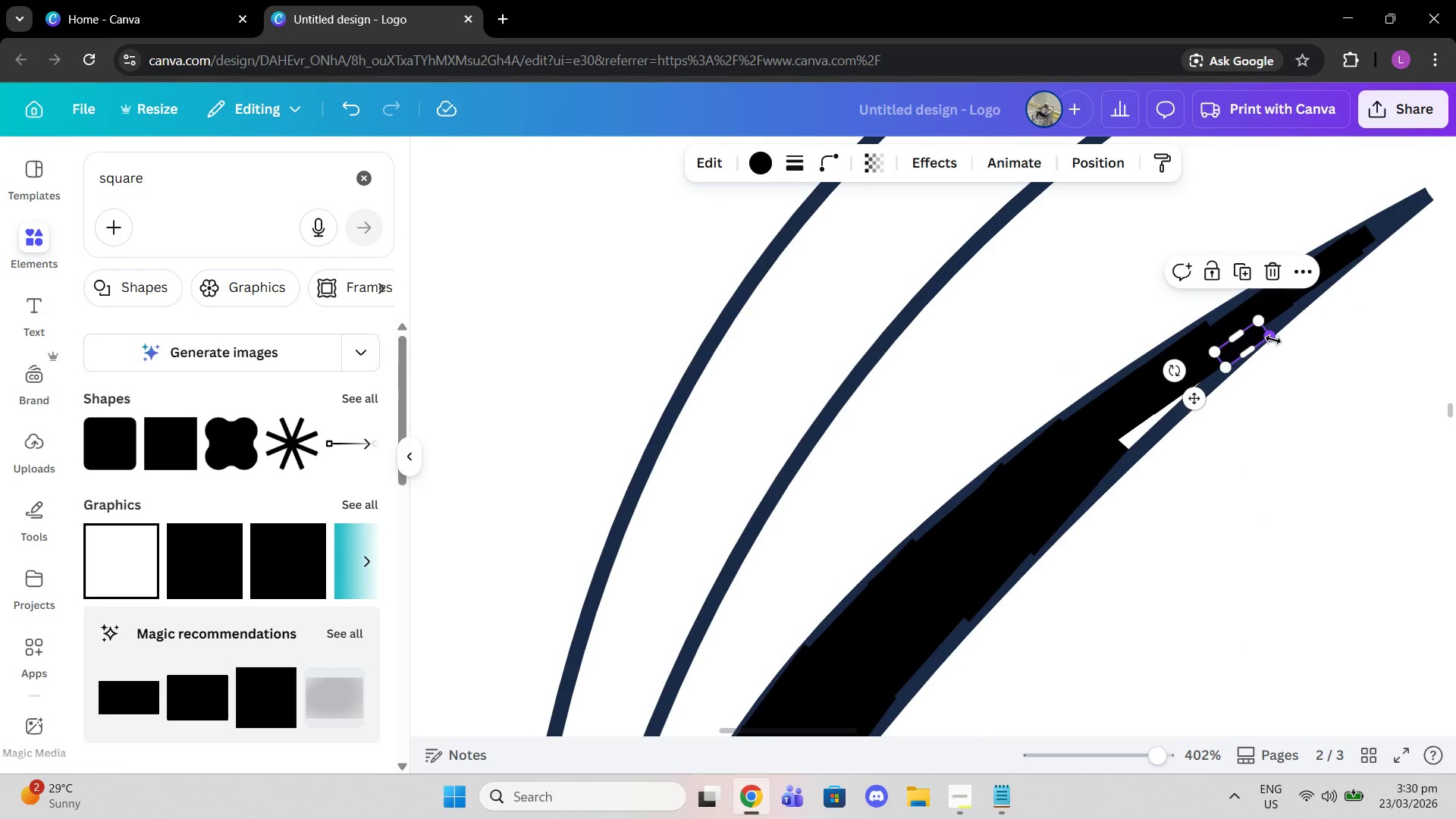 
left_click_drag(start_coordinate=[1273, 340], to_coordinate=[1264, 330])
 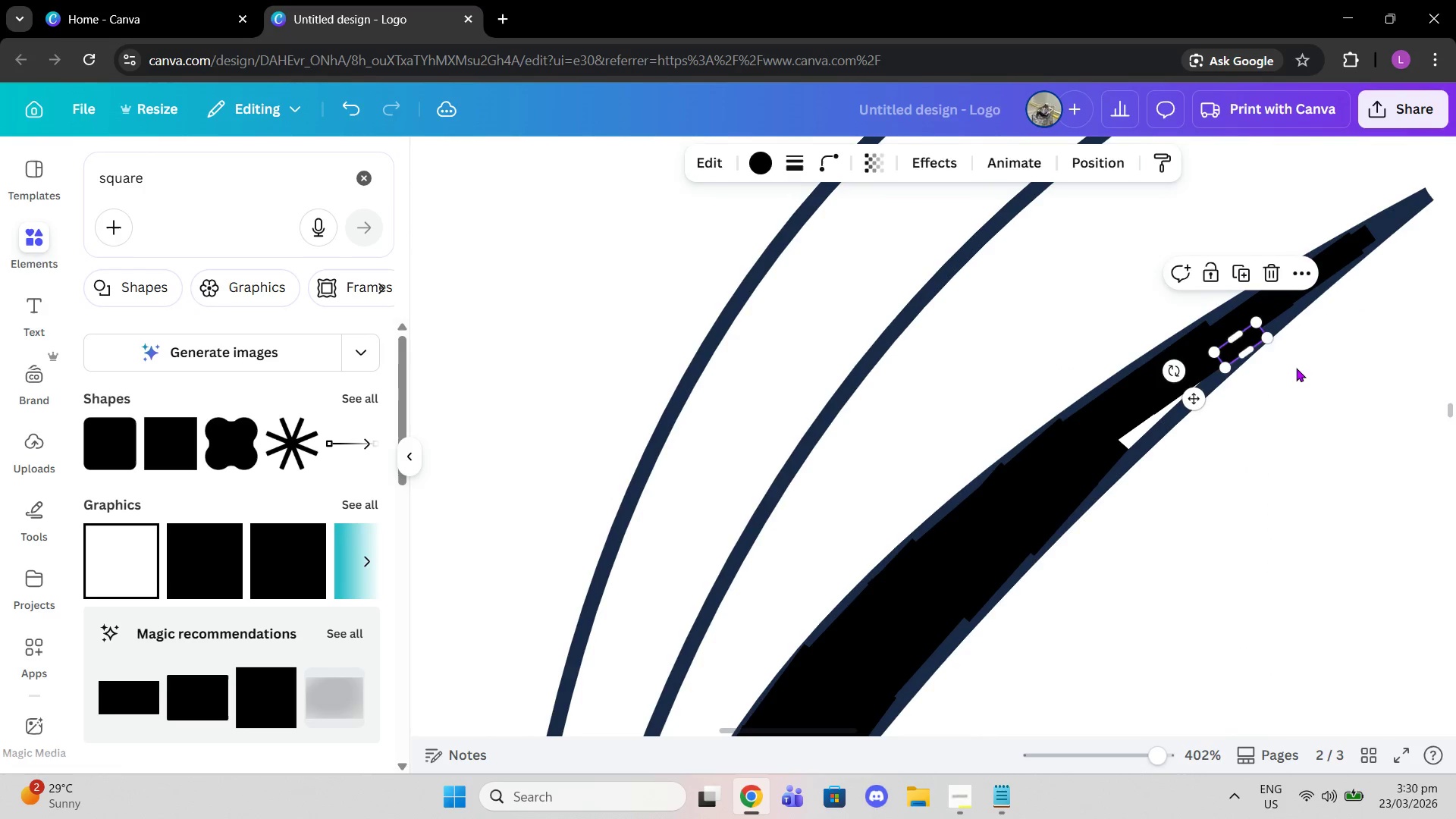 
left_click([1296, 368])
 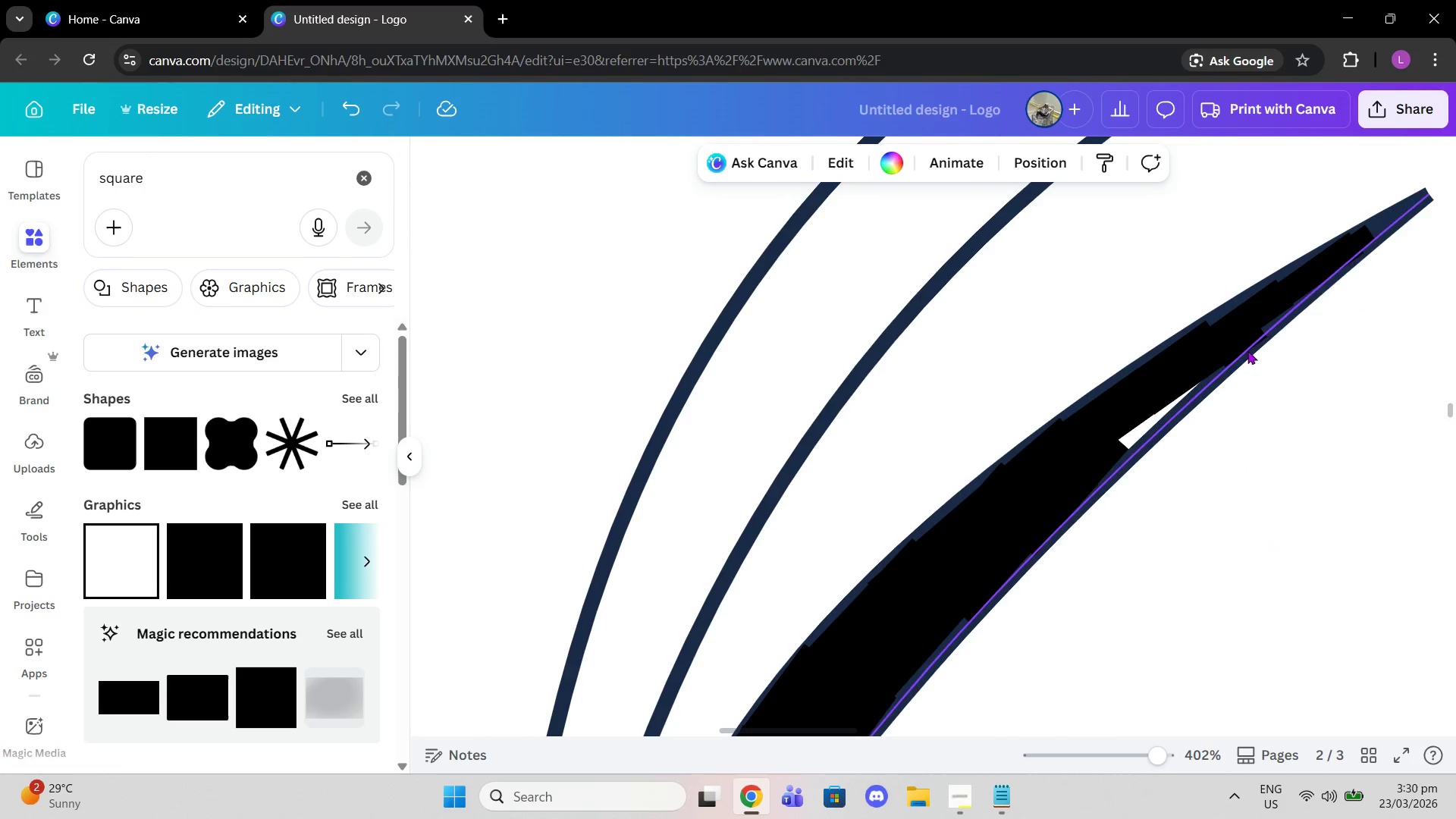 
left_click([1240, 348])
 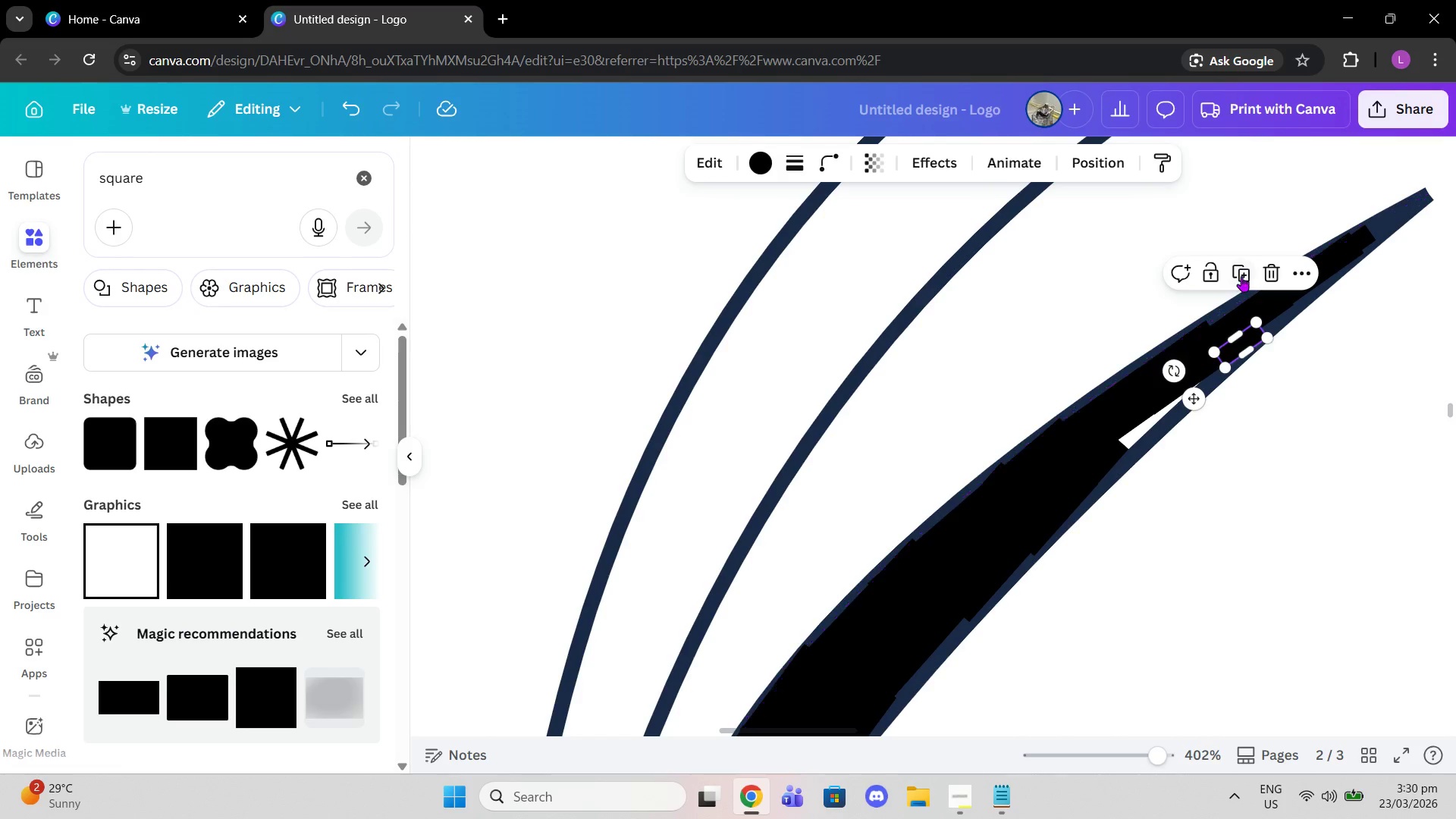 
left_click([1241, 276])
 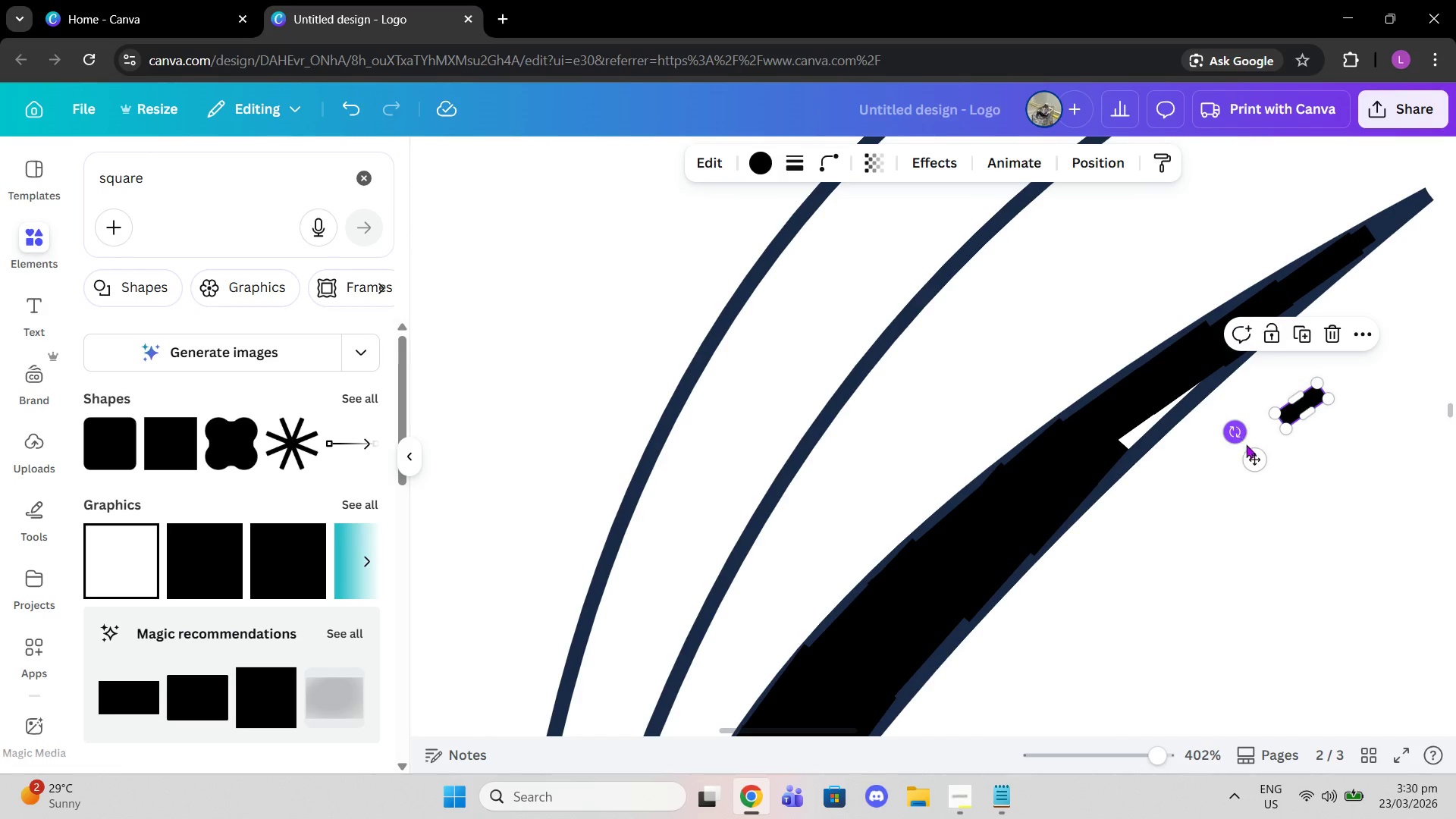 
left_click_drag(start_coordinate=[1255, 460], to_coordinate=[1089, 488])
 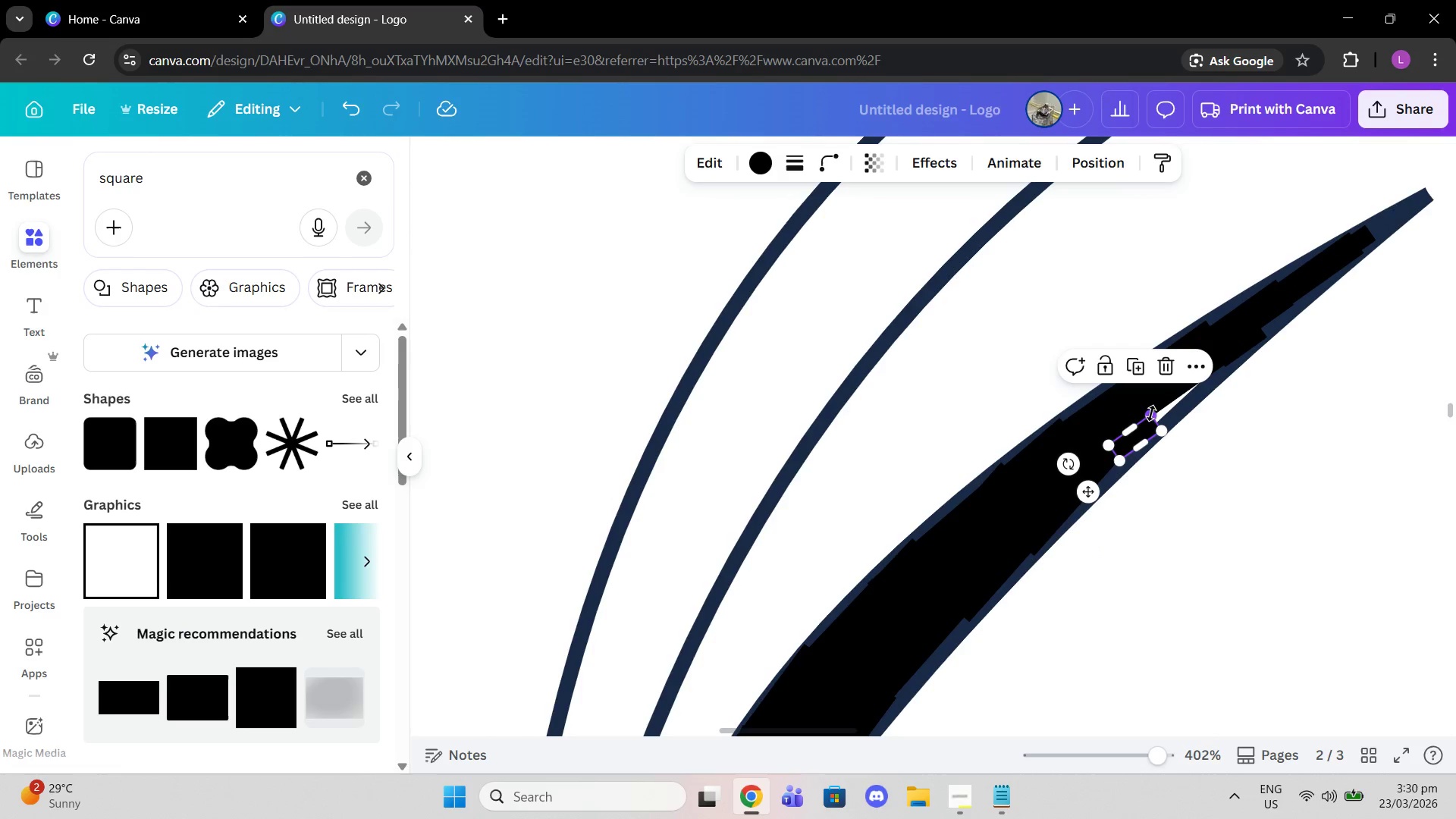 
left_click_drag(start_coordinate=[1151, 413], to_coordinate=[1192, 358])
 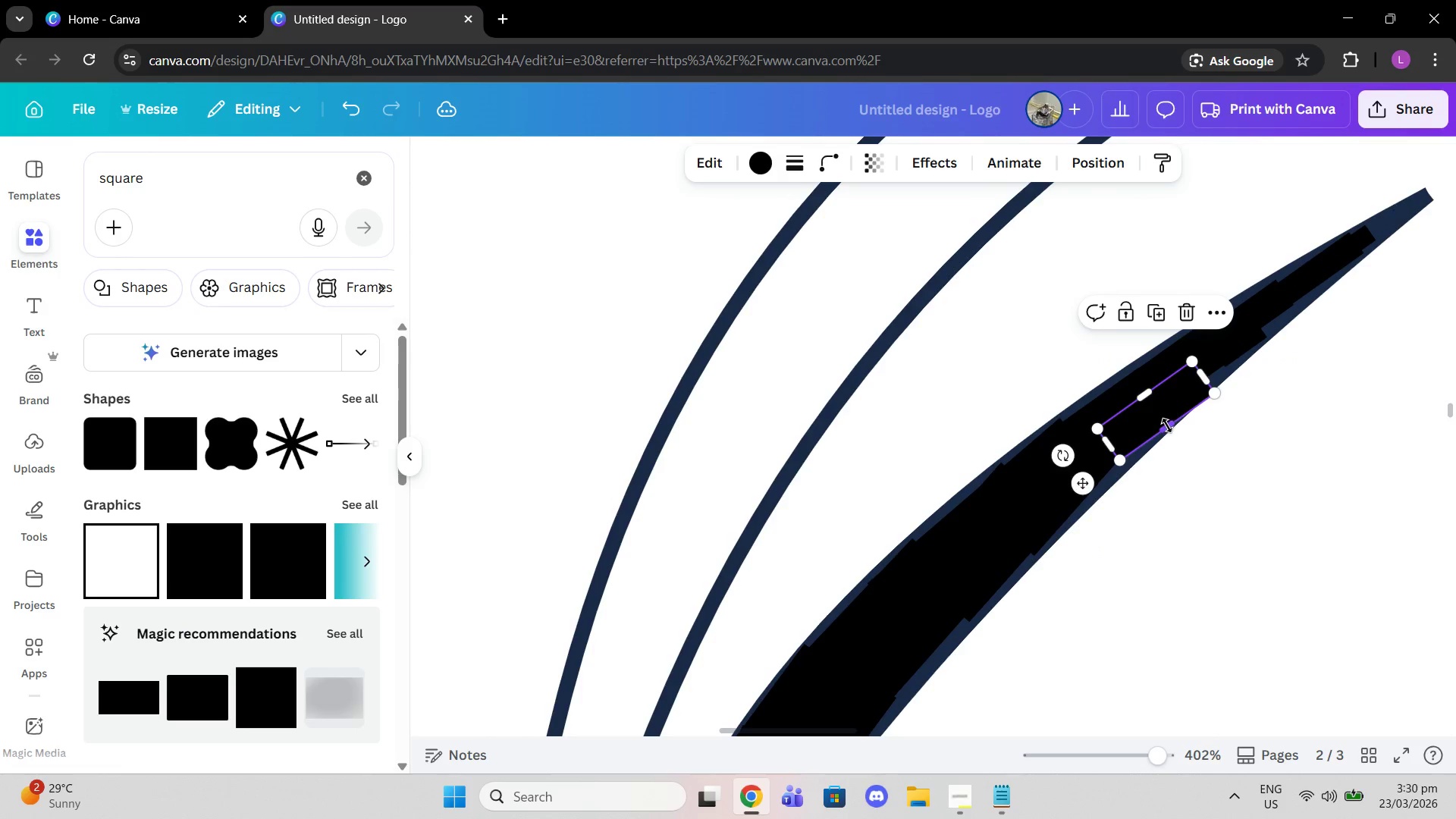 
left_click_drag(start_coordinate=[1167, 425], to_coordinate=[1163, 420])
 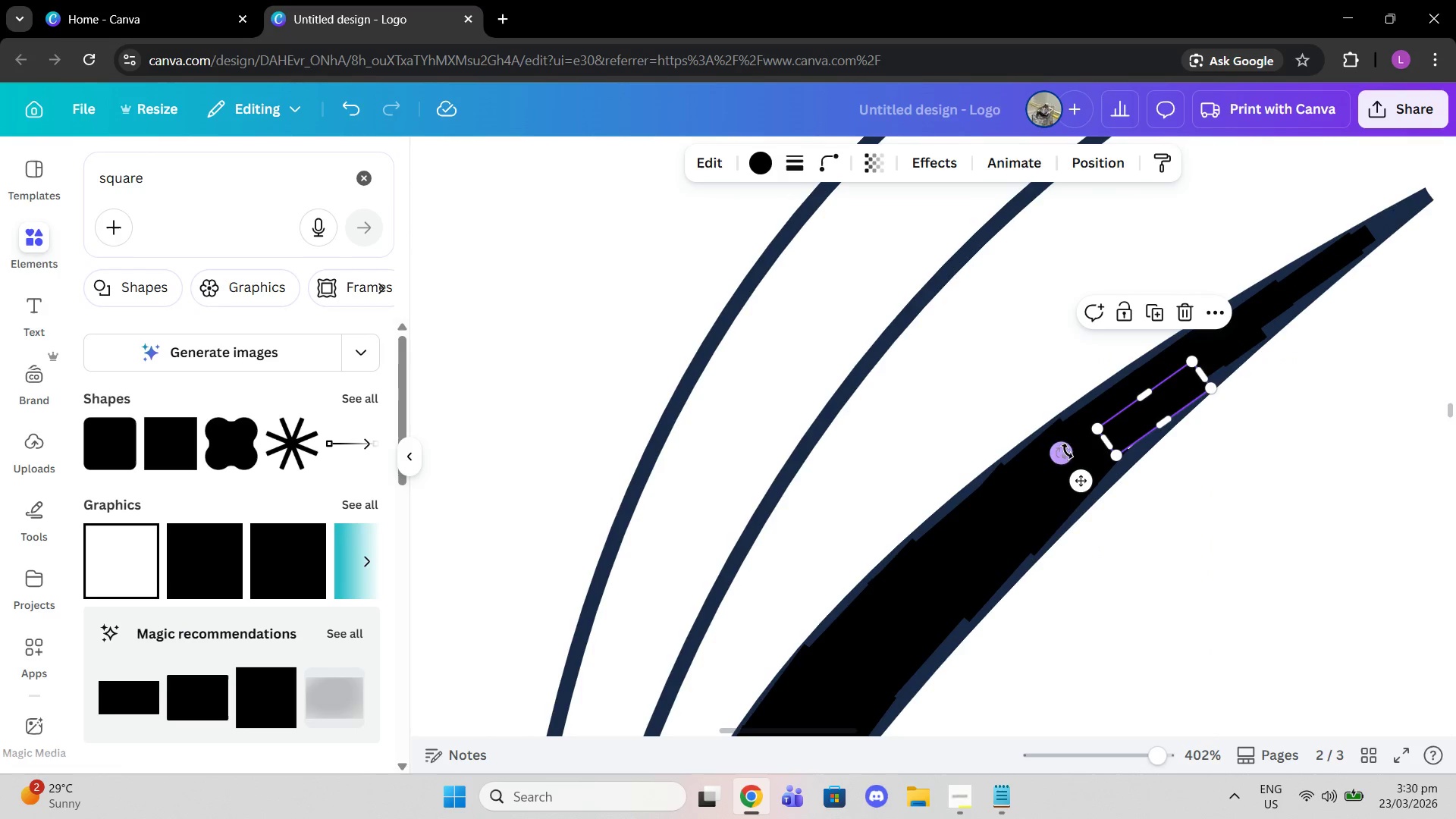 
left_click_drag(start_coordinate=[1065, 450], to_coordinate=[1069, 459])
 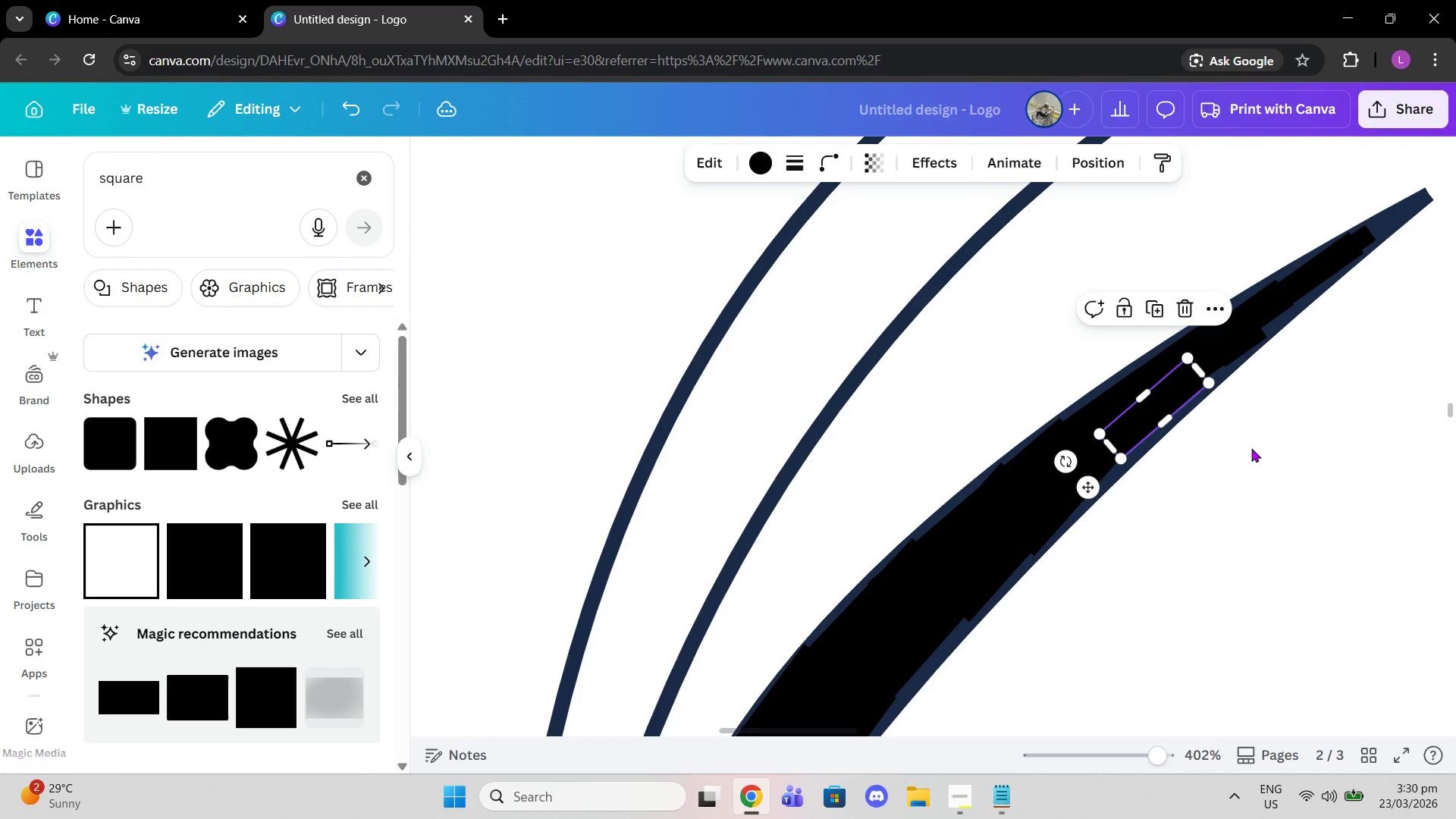 
double_click([1251, 448])
 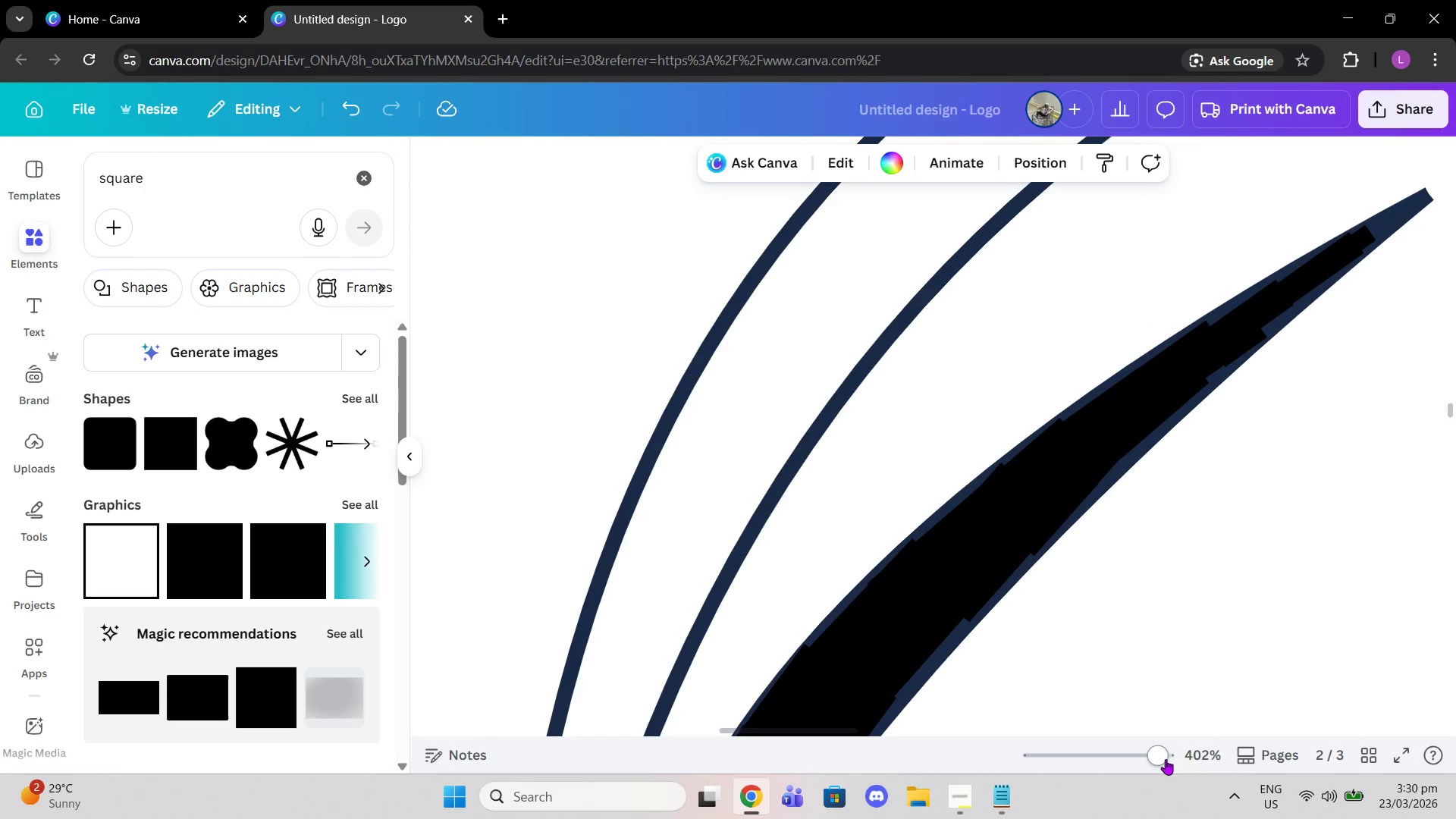 
left_click_drag(start_coordinate=[1166, 761], to_coordinate=[1131, 759])
 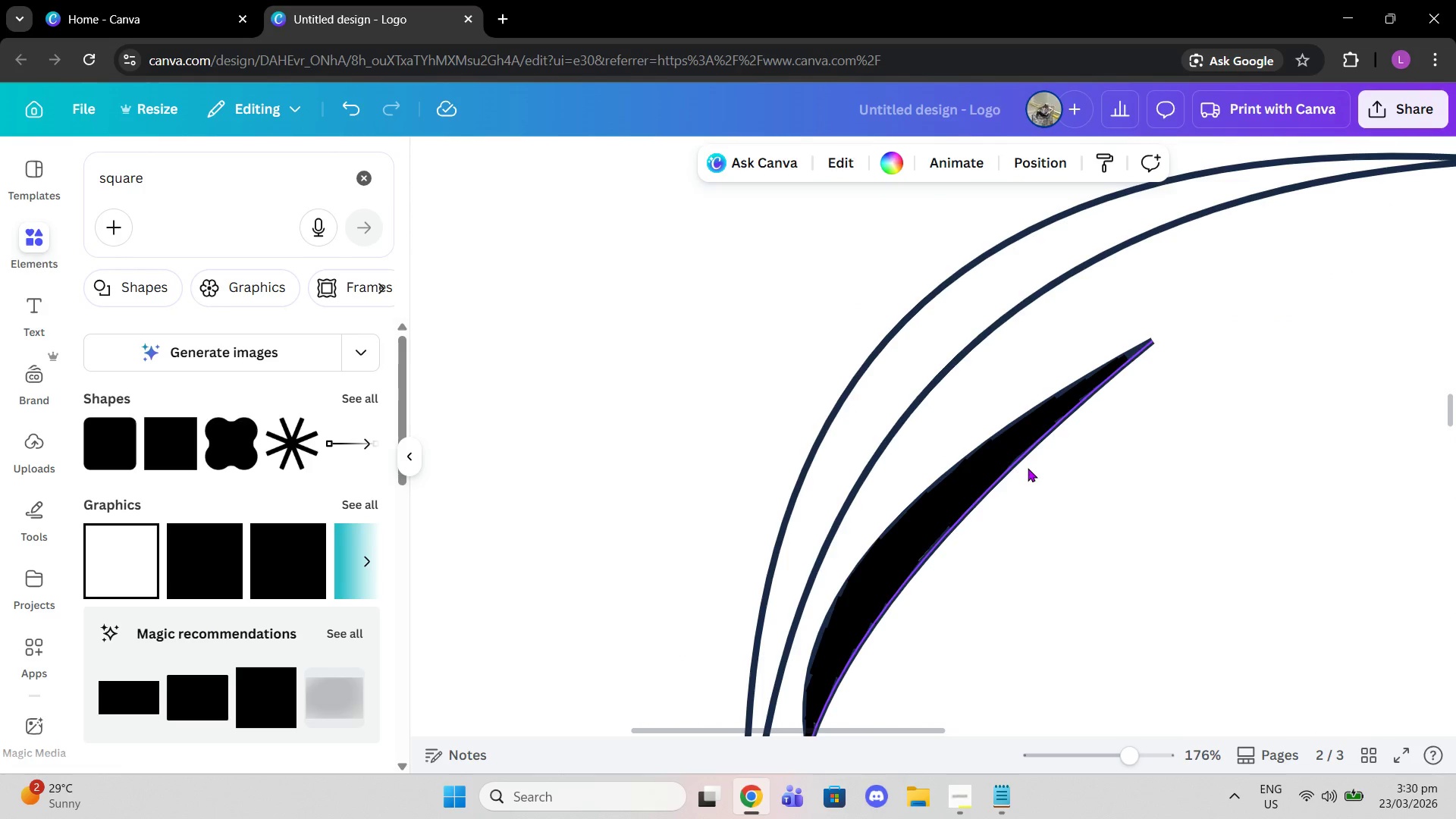 
left_click([1028, 468])
 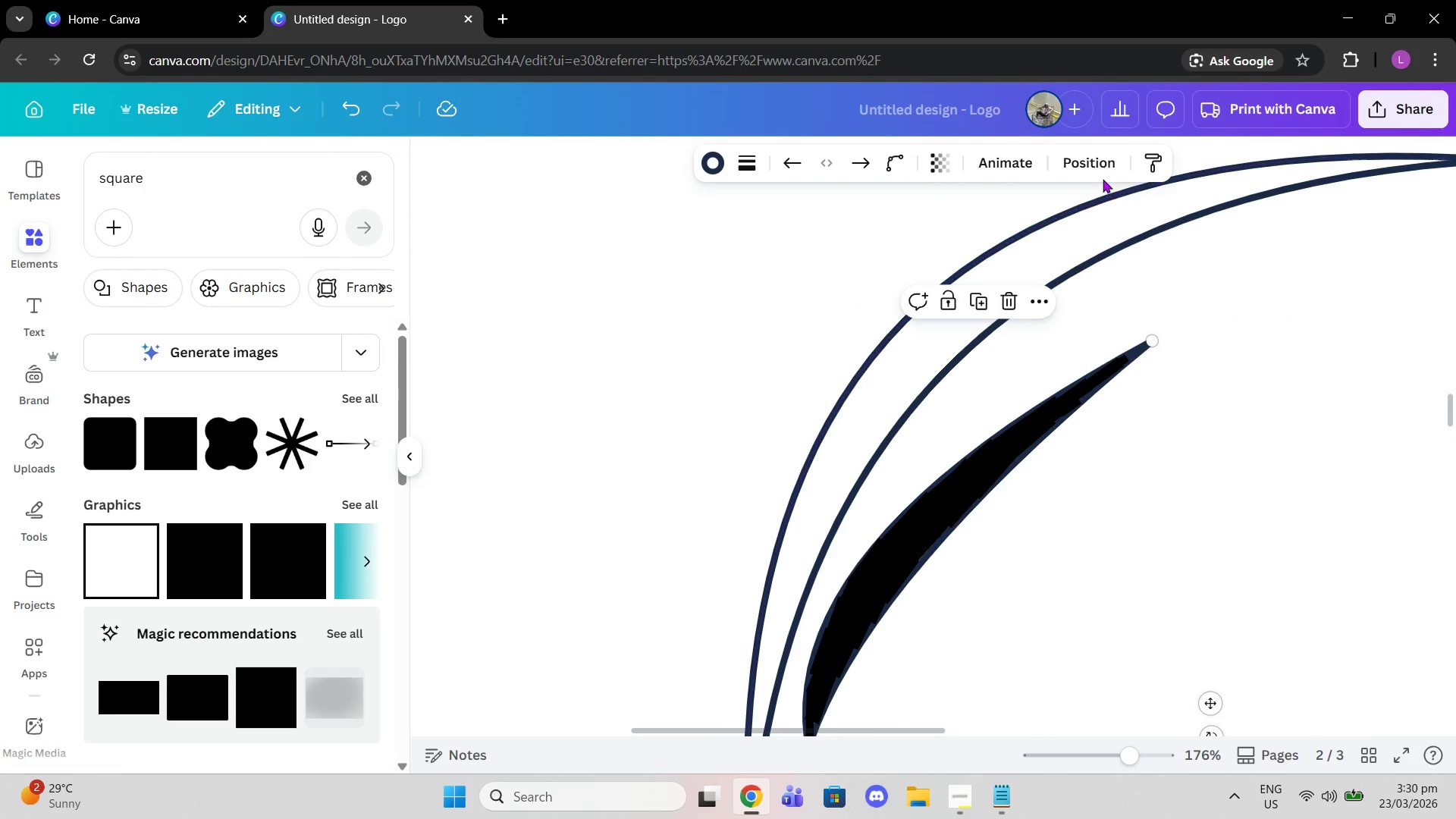 
left_click([1094, 176])
 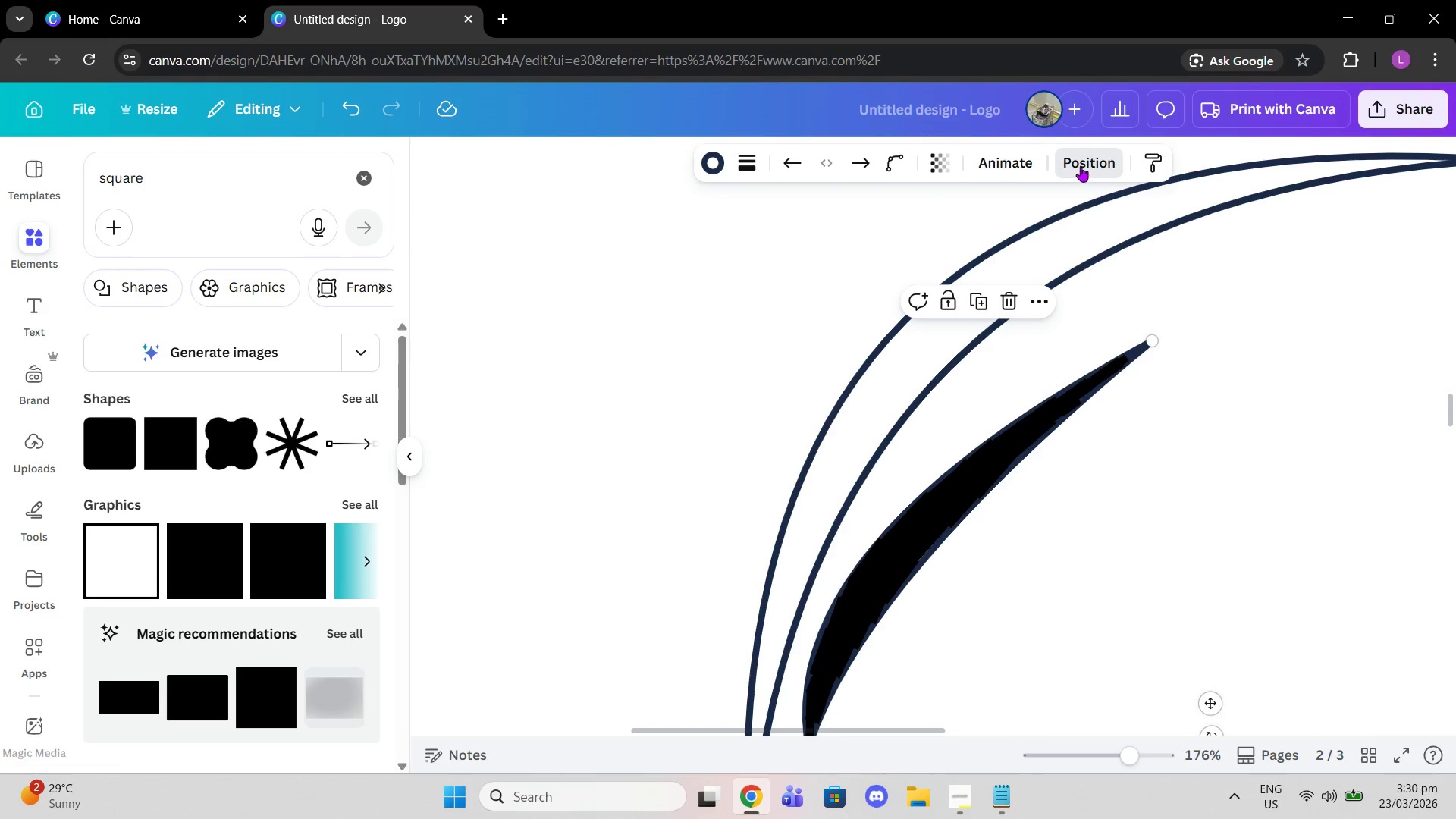 
left_click([1081, 166])
 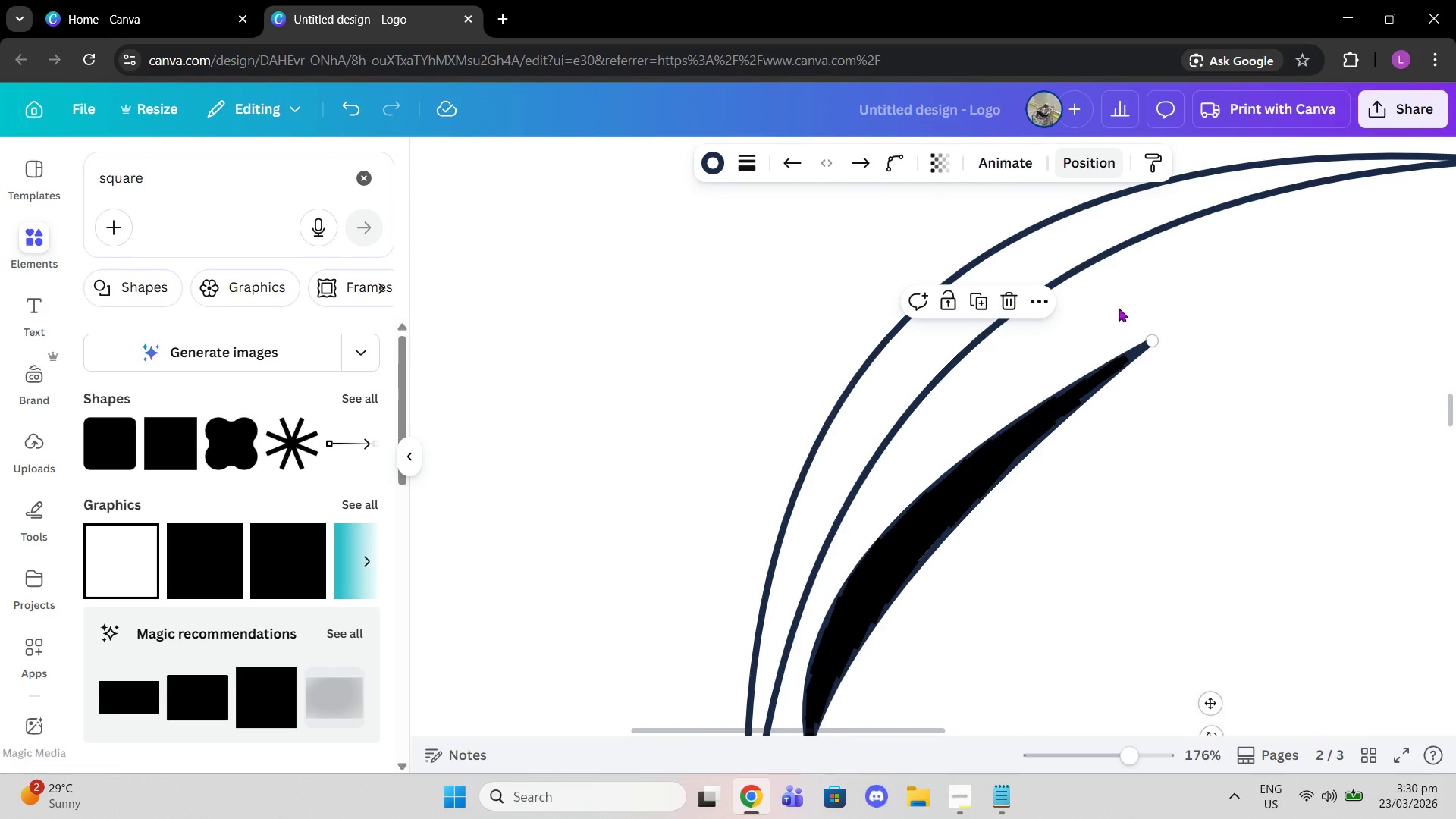 
left_click([1122, 315])
 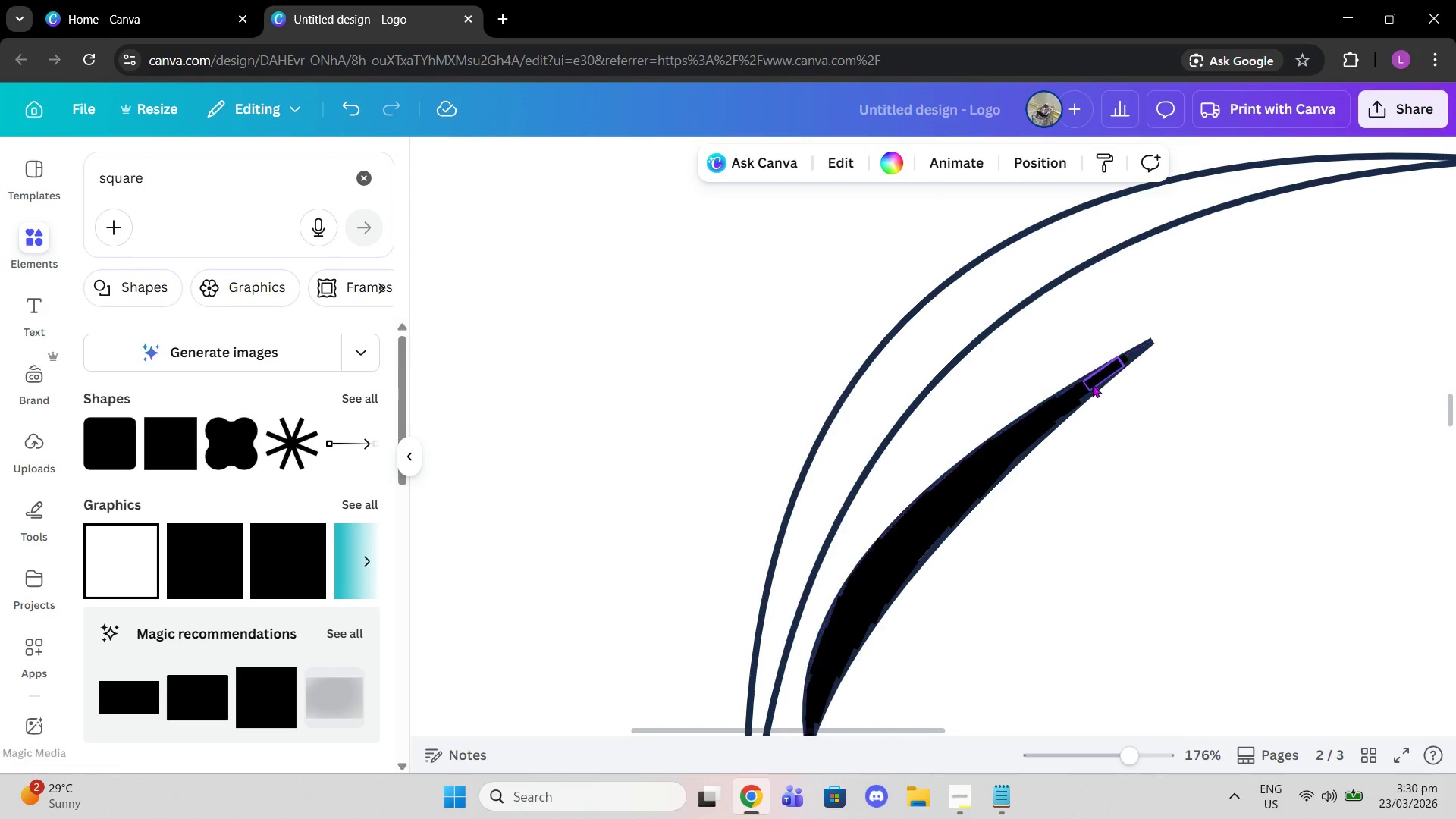 
left_click([1086, 382])
 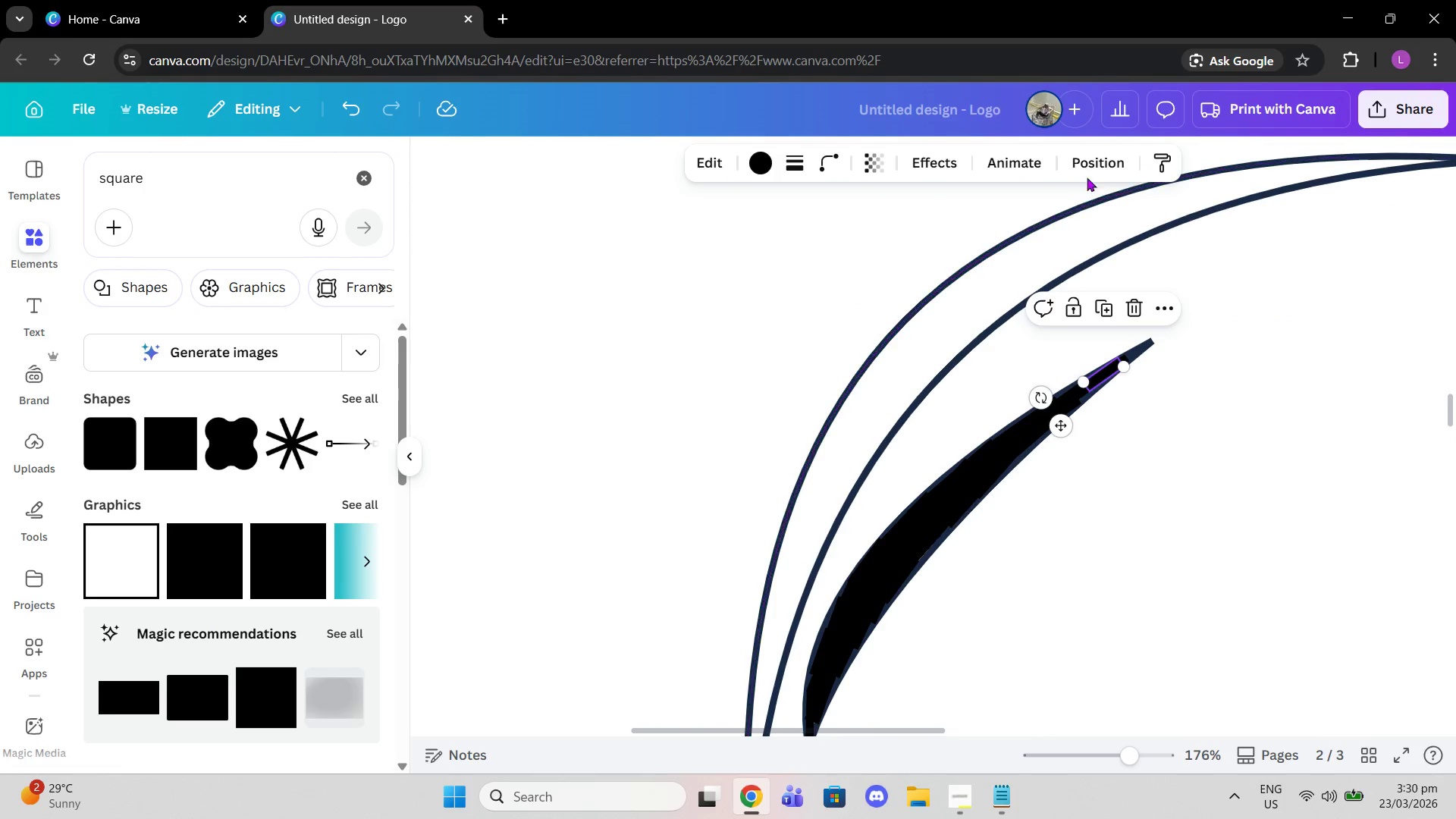 
left_click([1085, 176])
 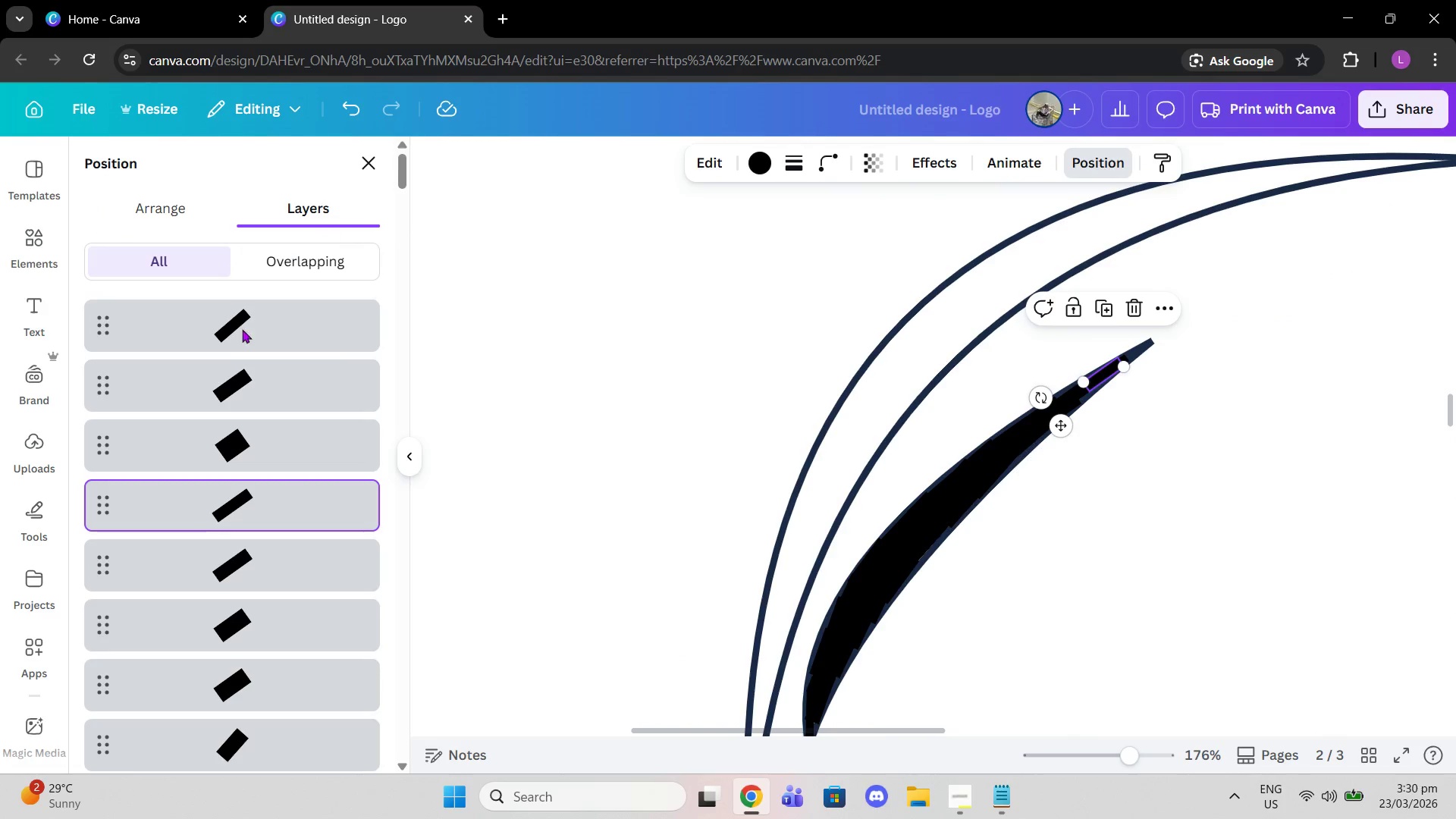 
double_click([212, 319])
 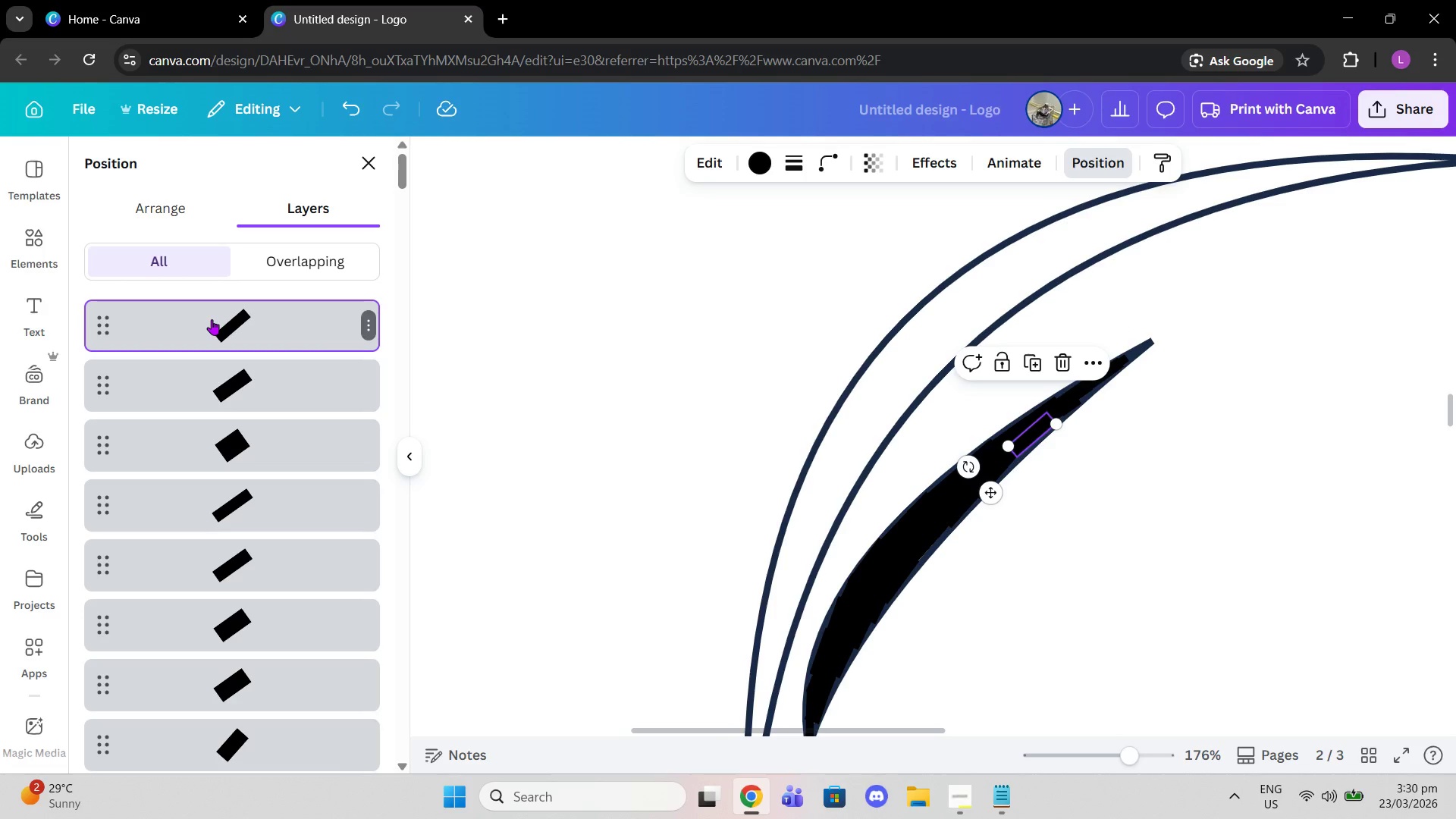 
left_click([212, 319])
 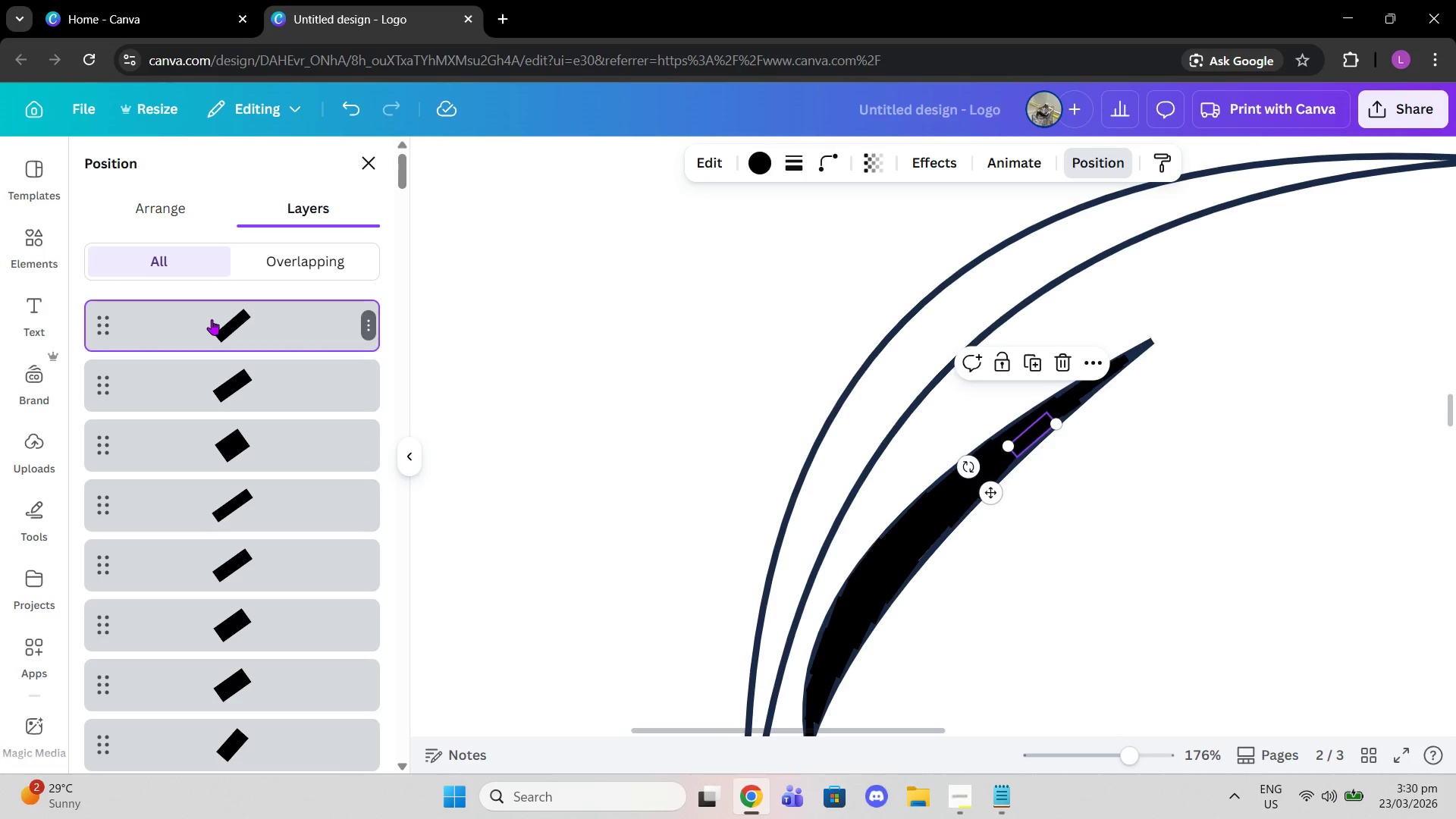 
wait(5.09)
 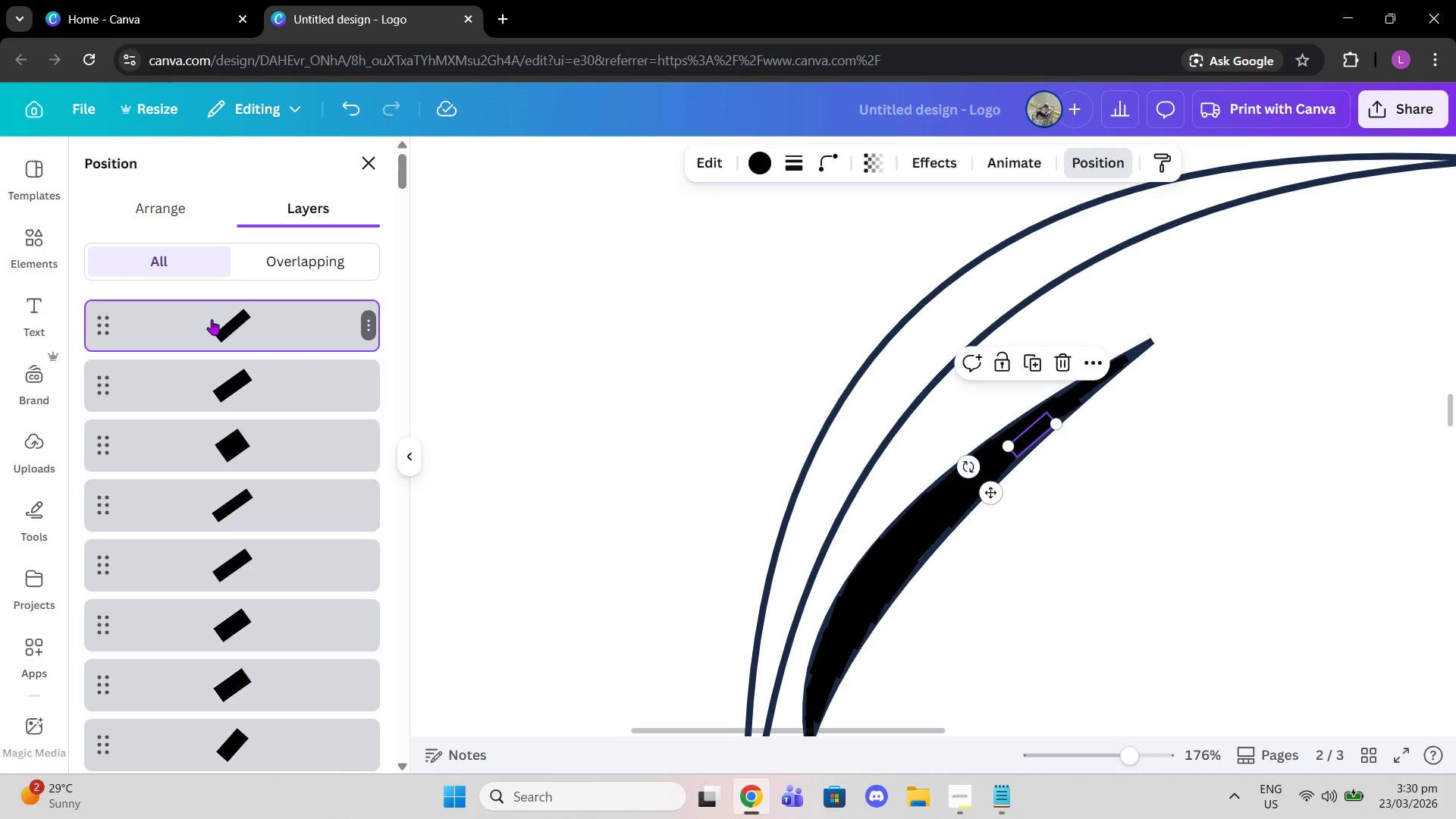 
key(Alt+Control+BracketLeft)
 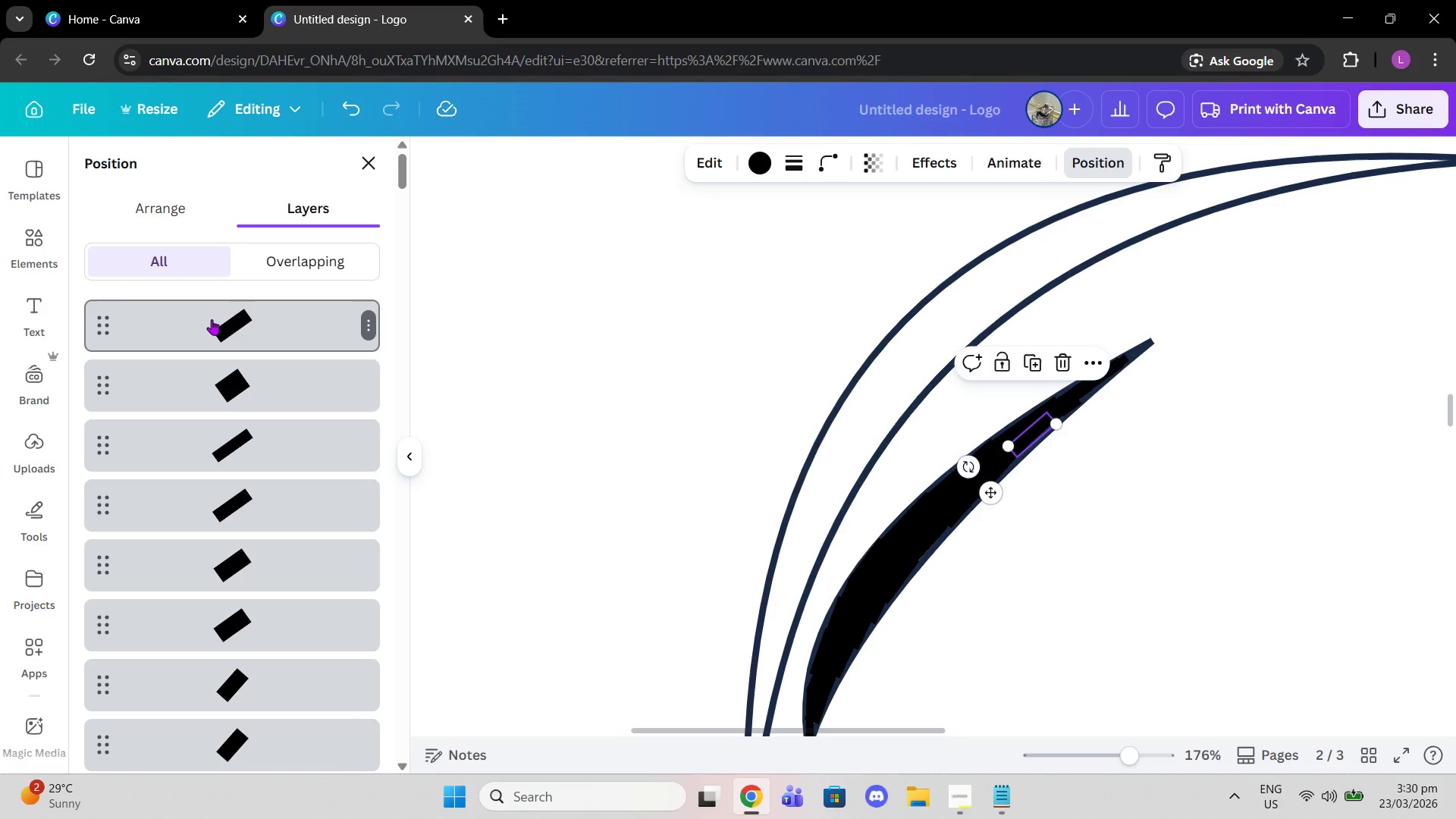 
left_click([212, 319])
 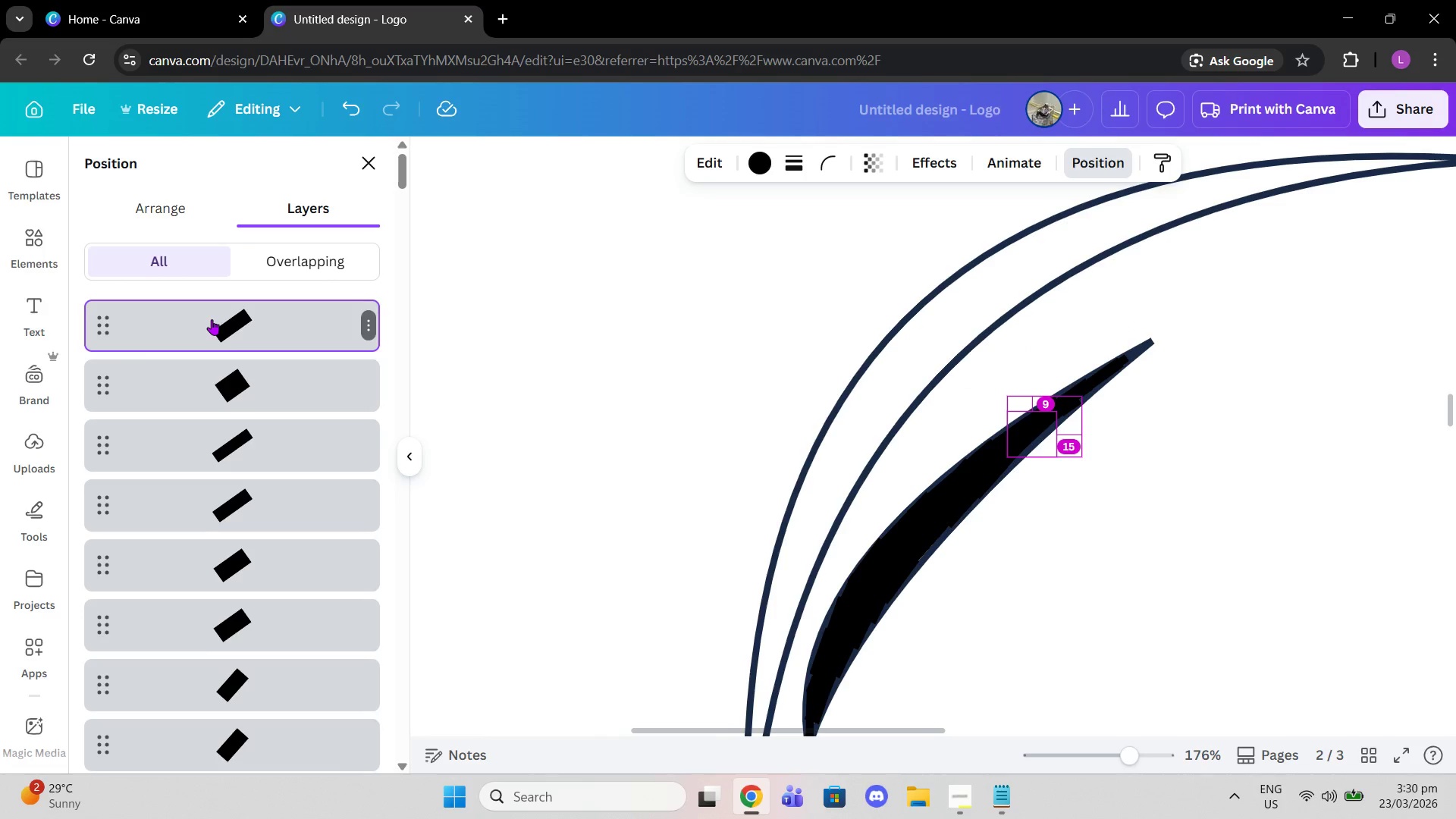 
key(Alt+Control+BracketLeft)
 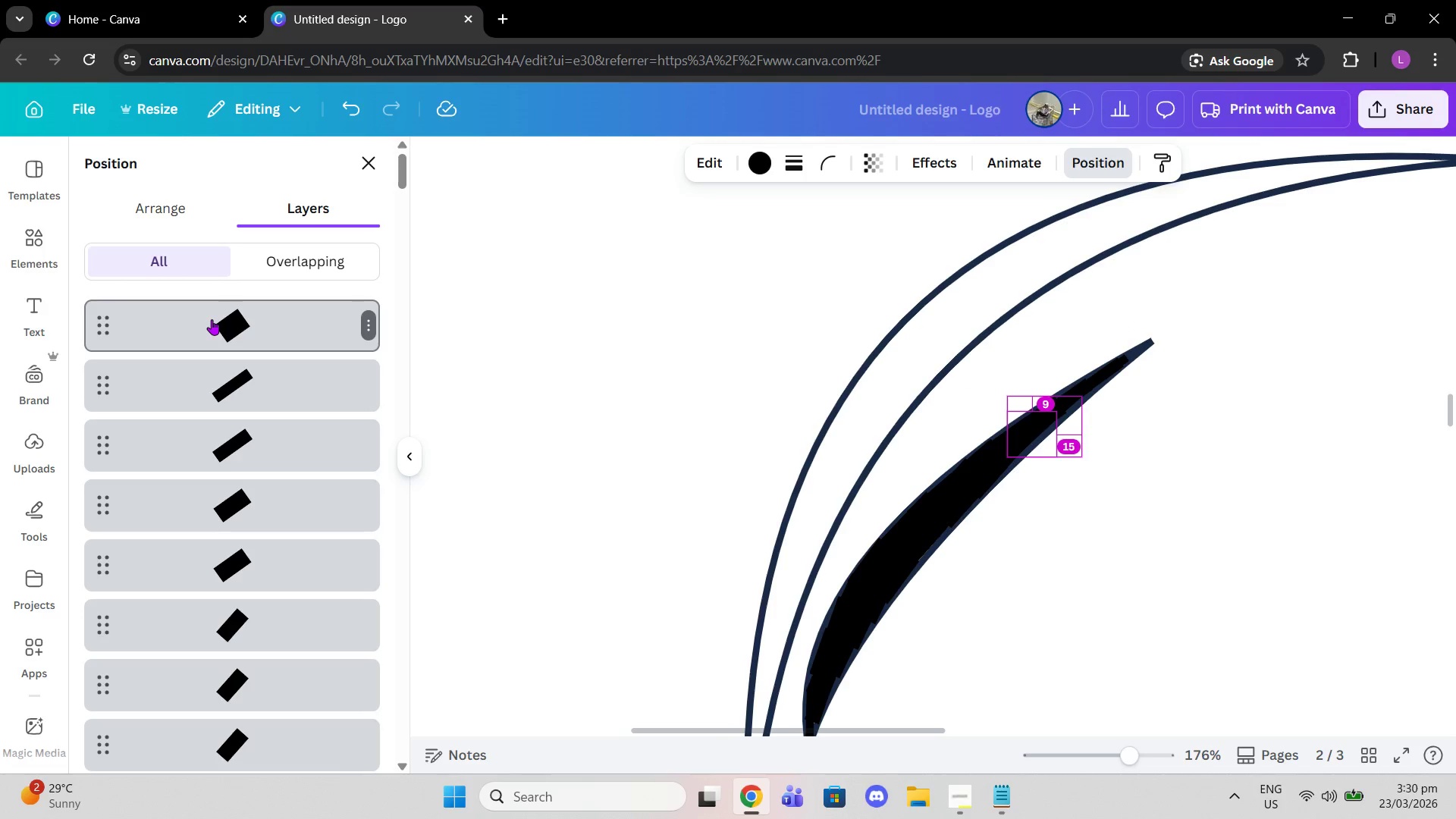 
left_click([212, 319])
 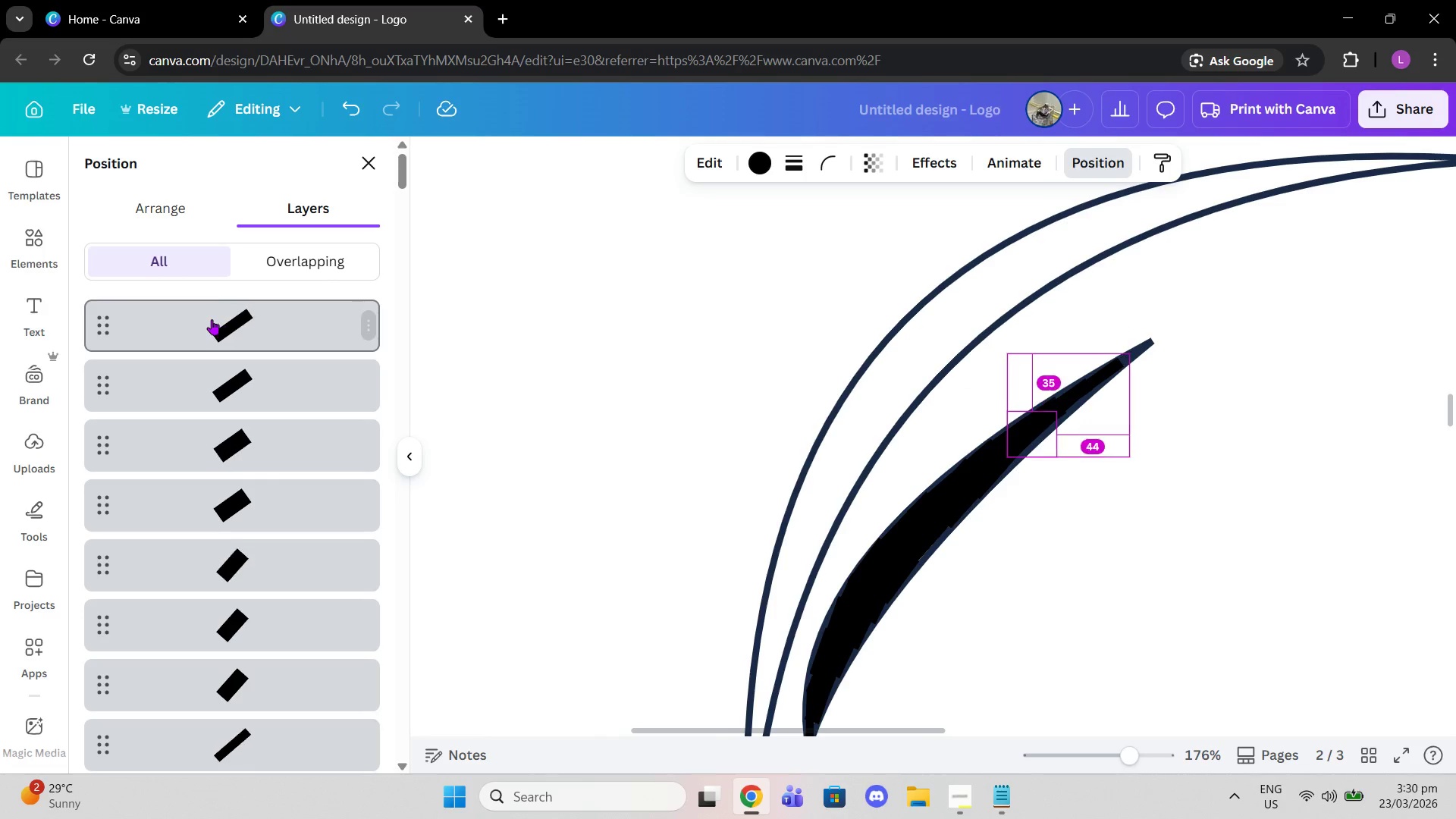 
key(Alt+Control+BracketLeft)
 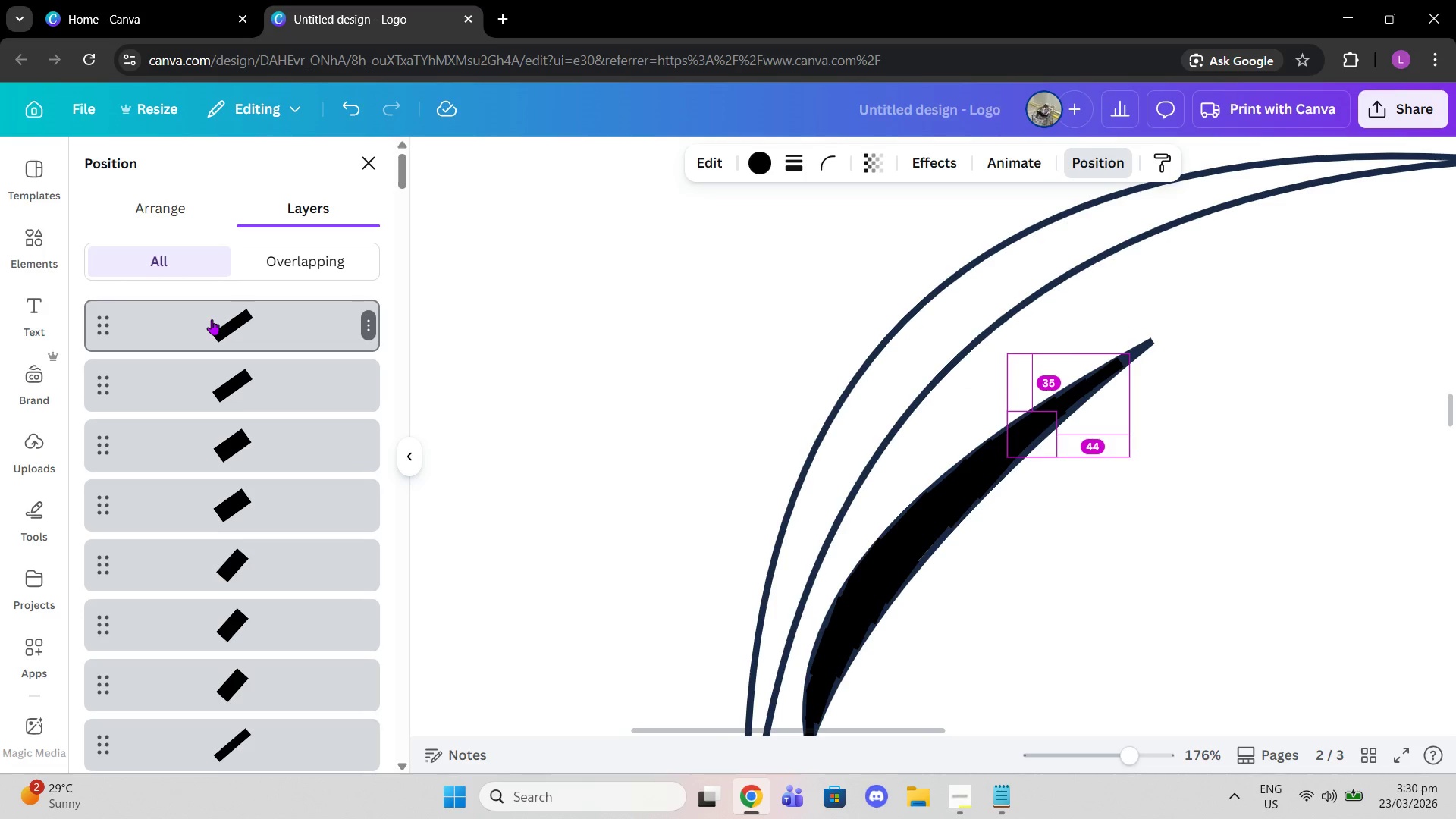 
left_click([212, 319])
 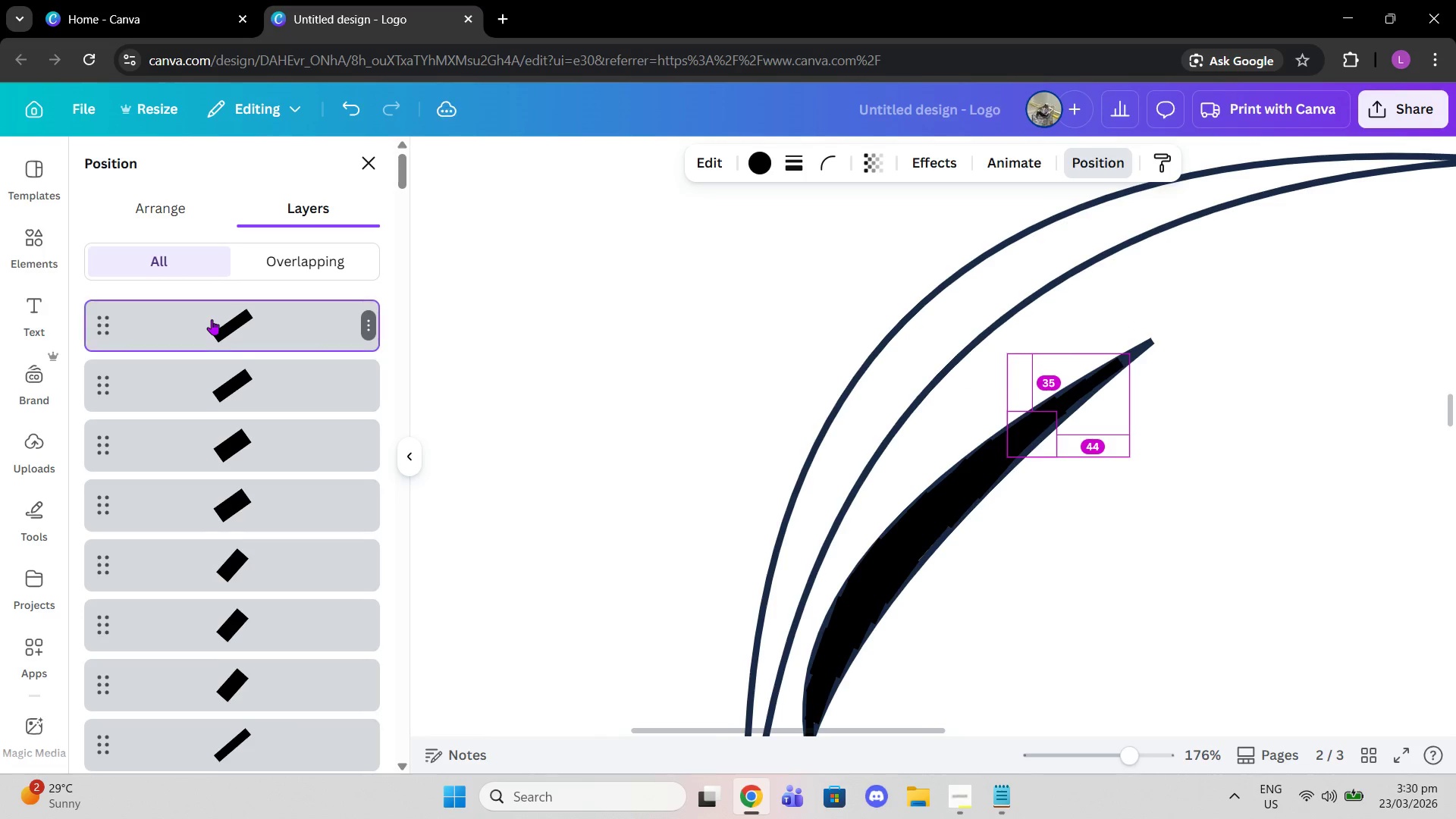 
key(Alt+Control+BracketLeft)
 